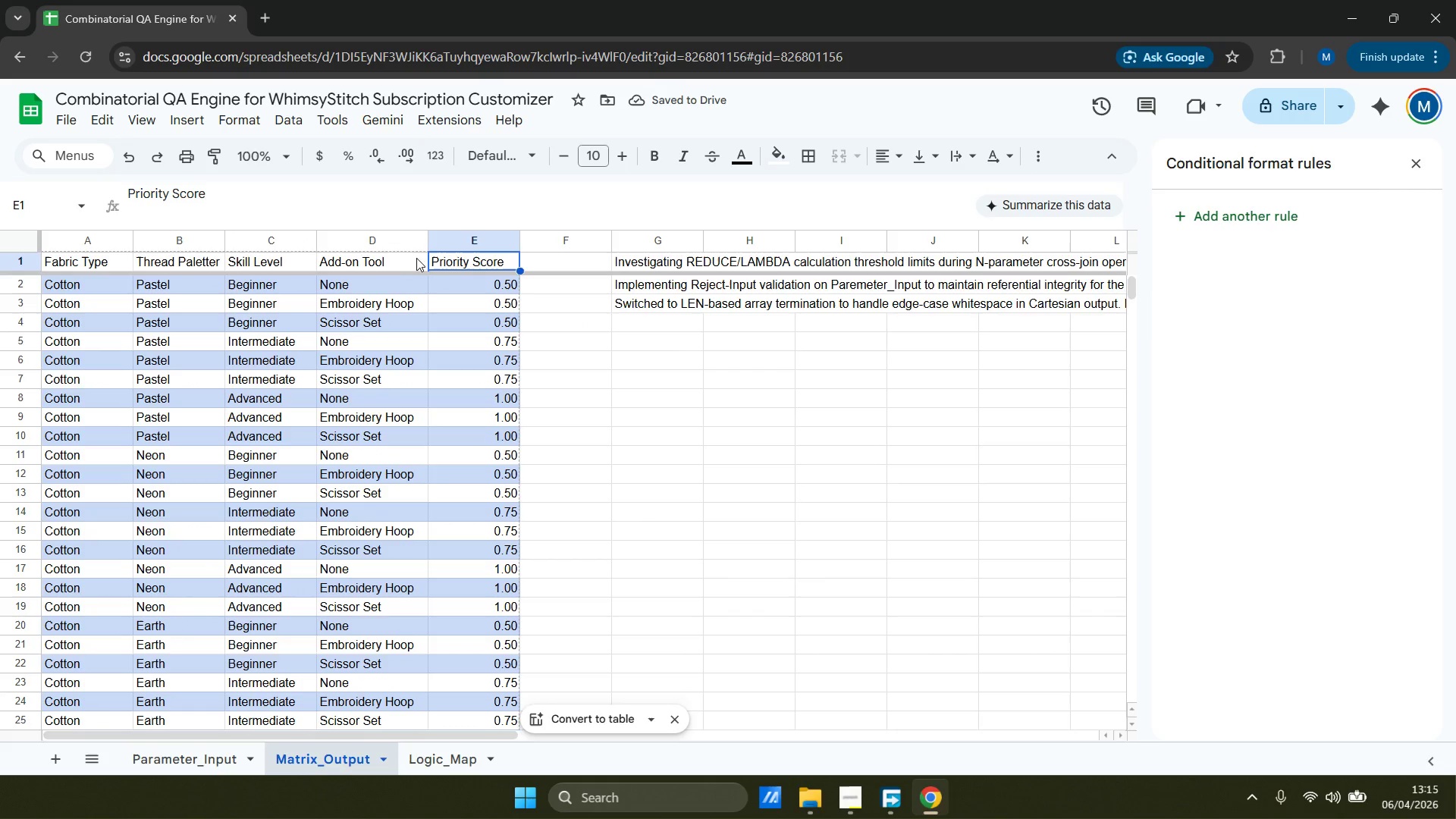 
left_click([384, 264])
 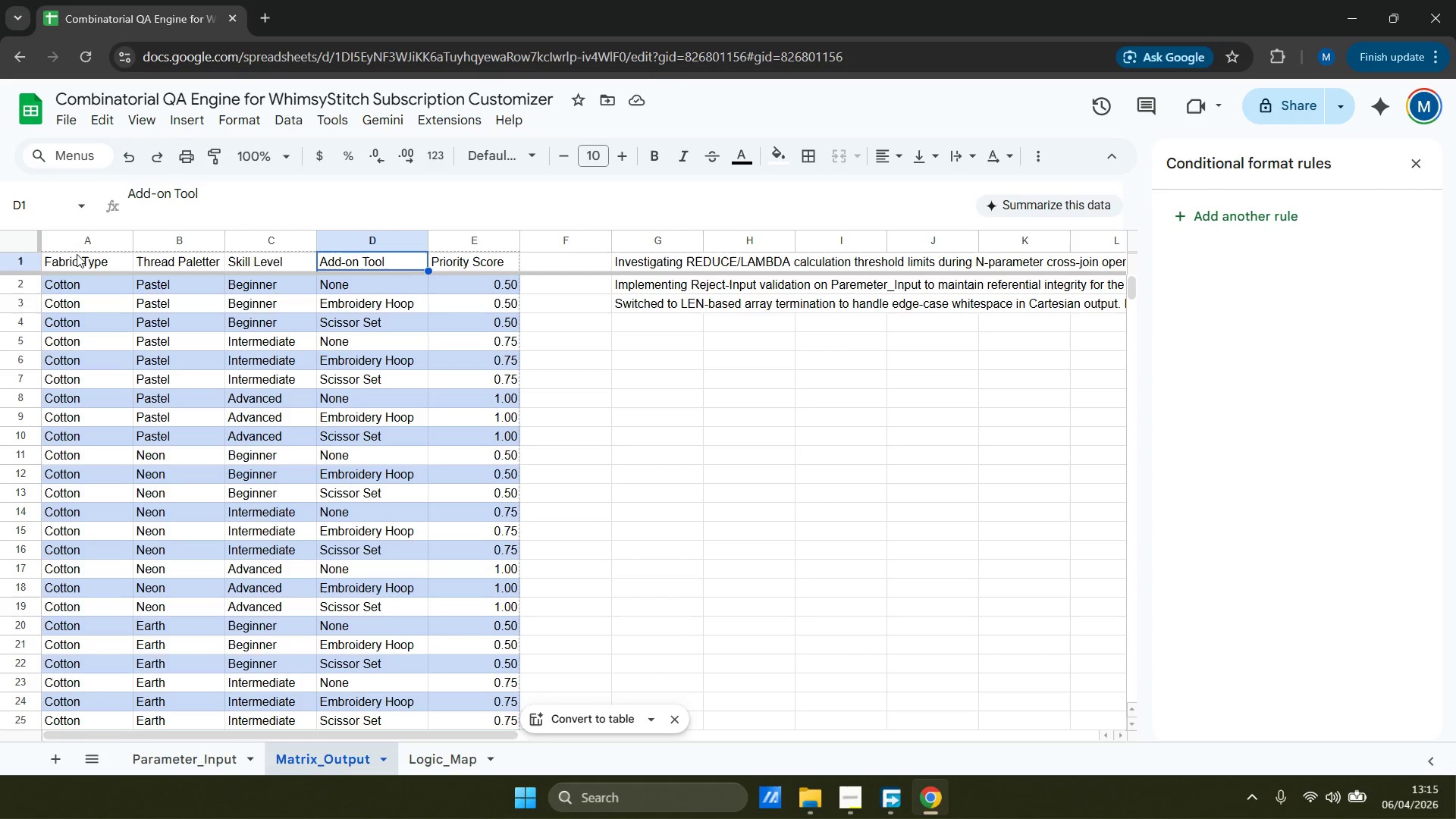 
wait(8.48)
 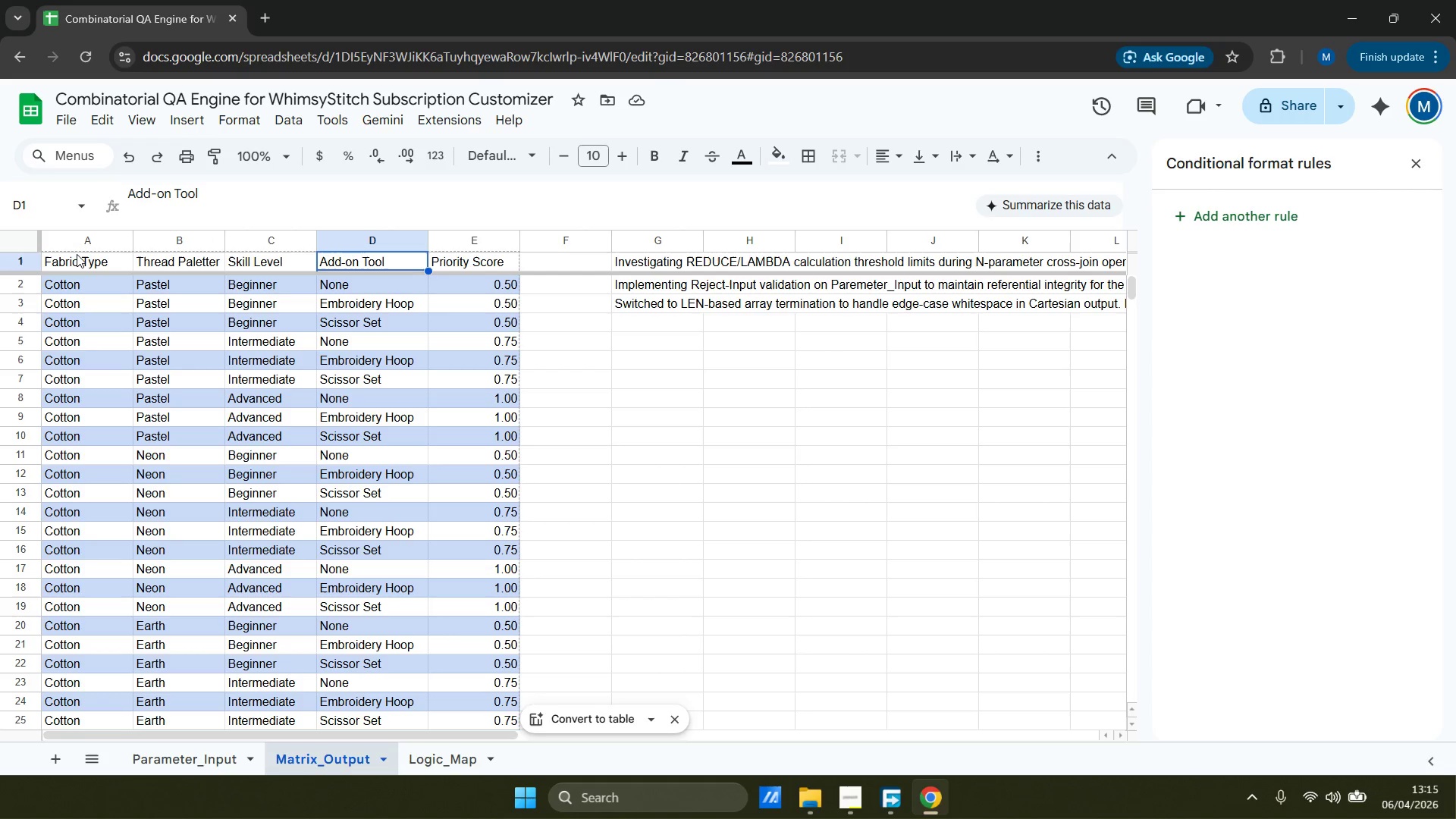 
scroll: coordinate [350, 438], scroll_direction: up, amount: 6.0
 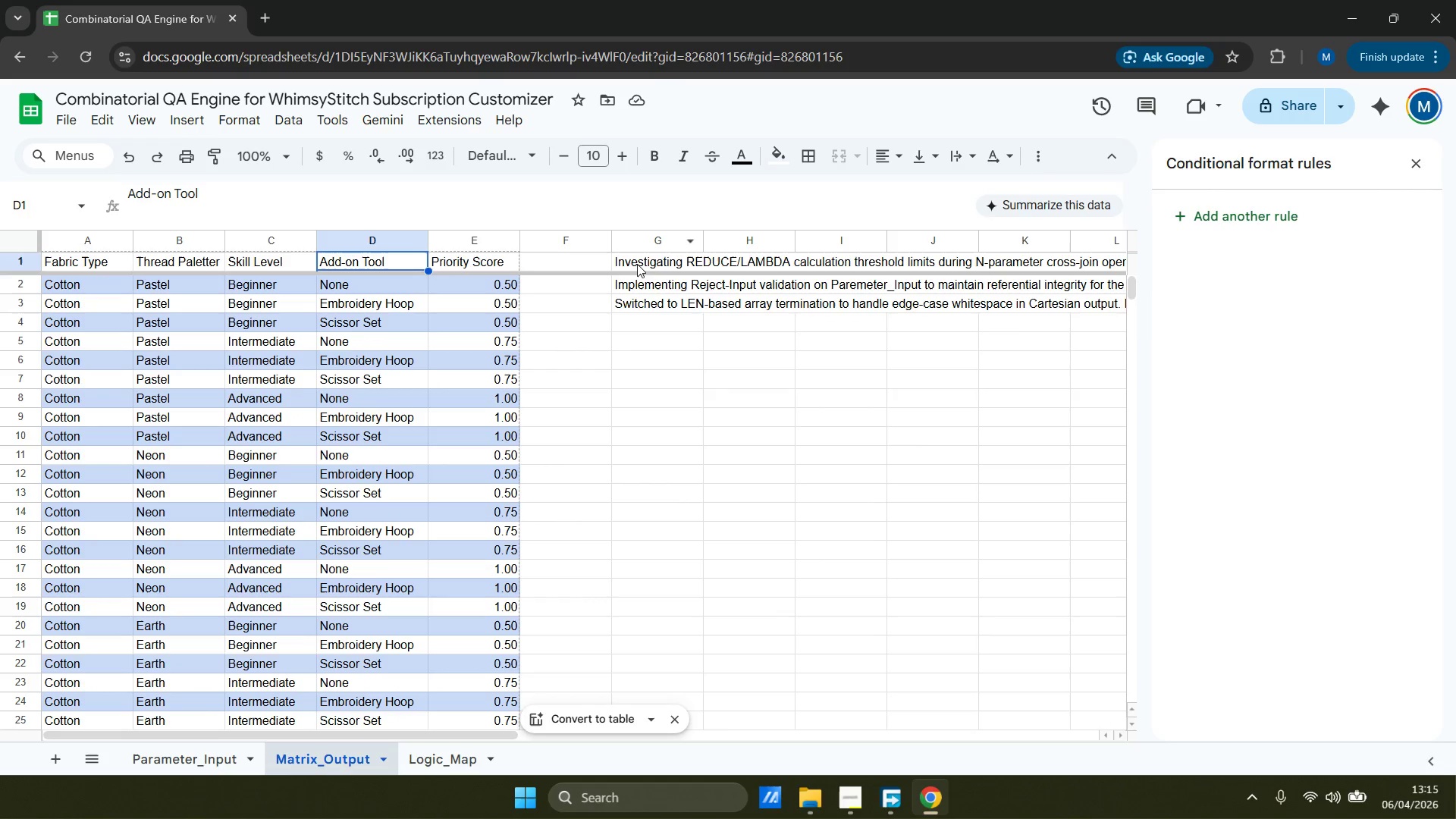 
left_click_drag(start_coordinate=[637, 263], to_coordinate=[641, 268])
 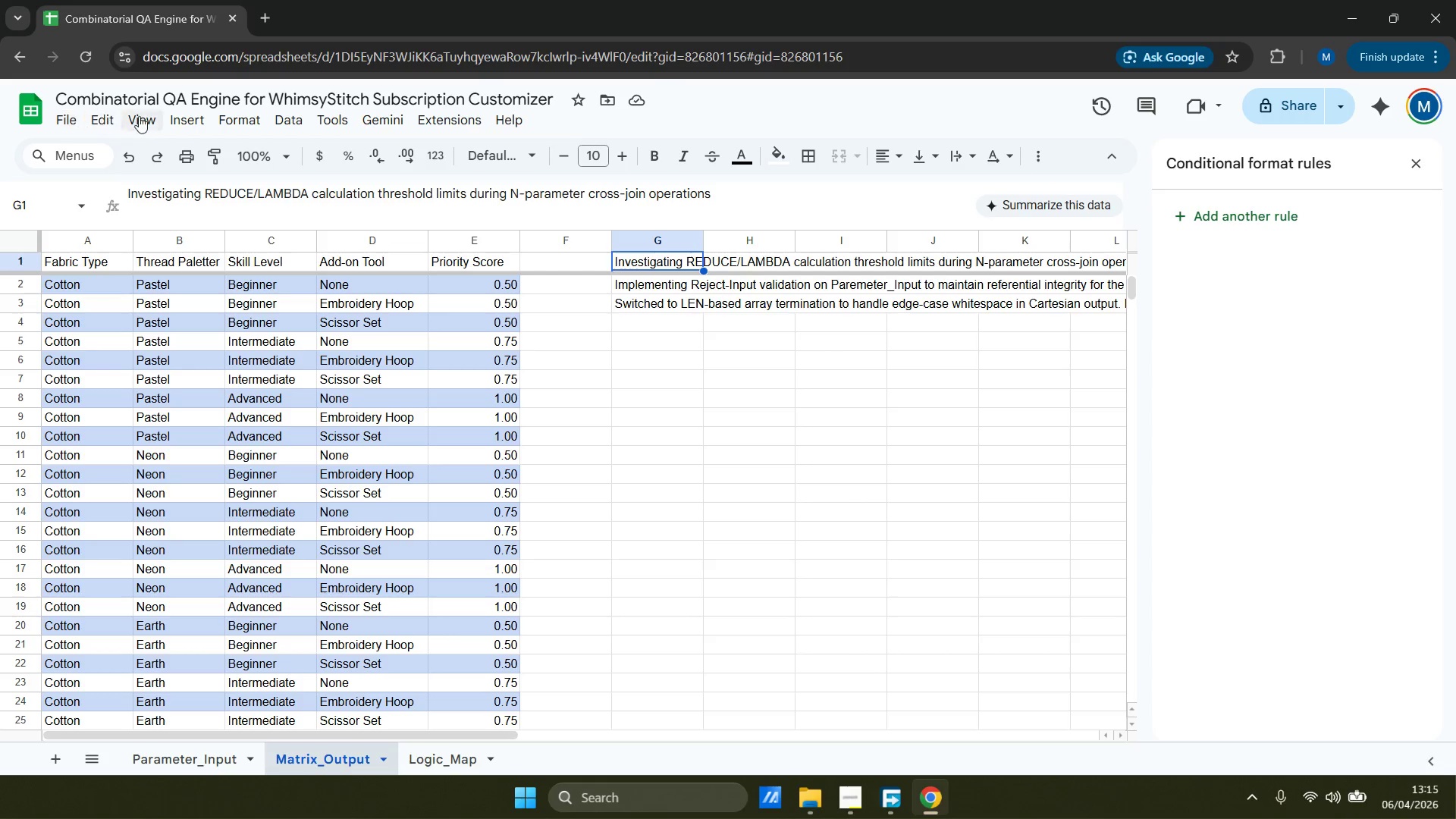 
left_click([143, 127])
 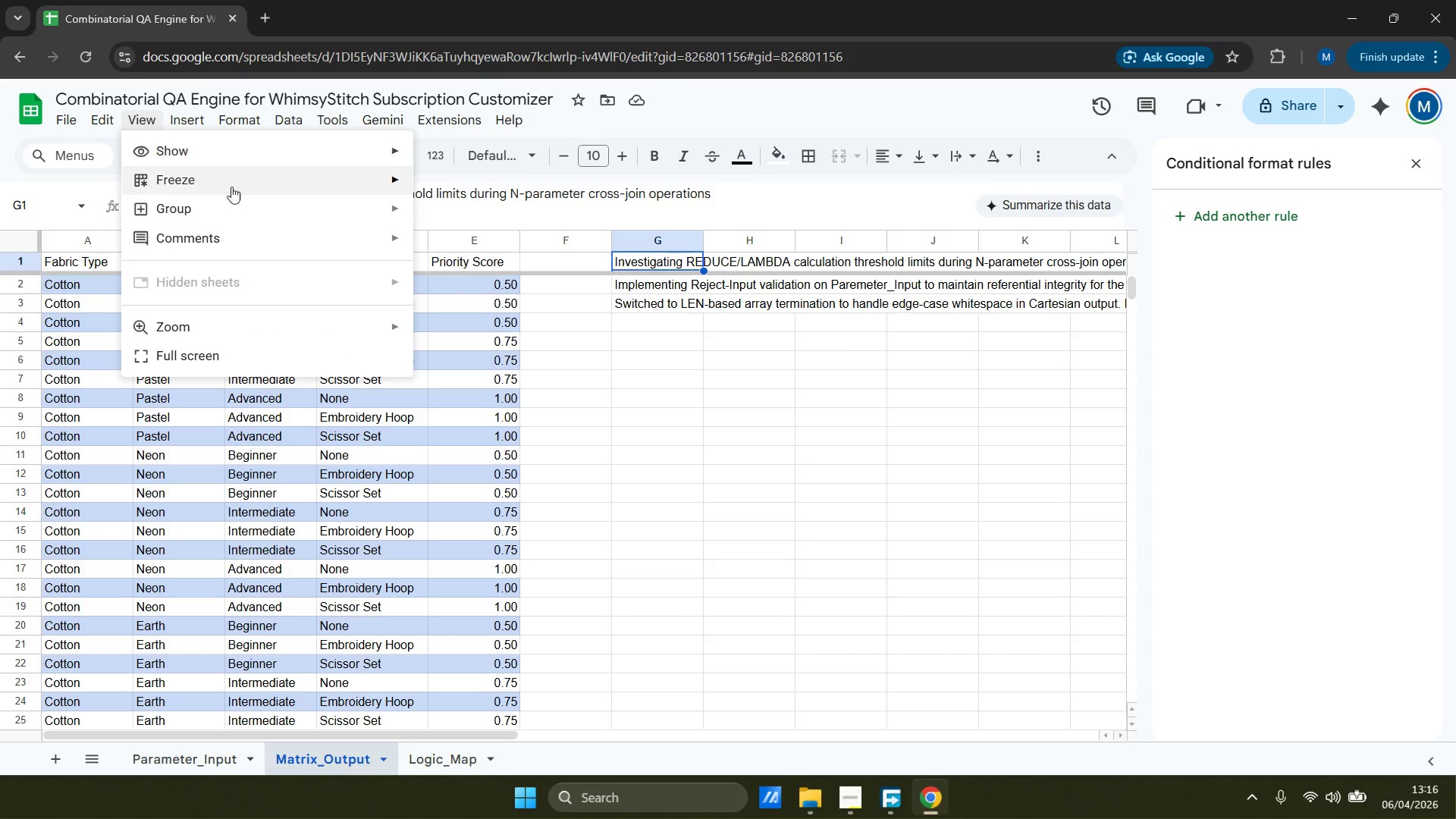 
left_click([261, 192])
 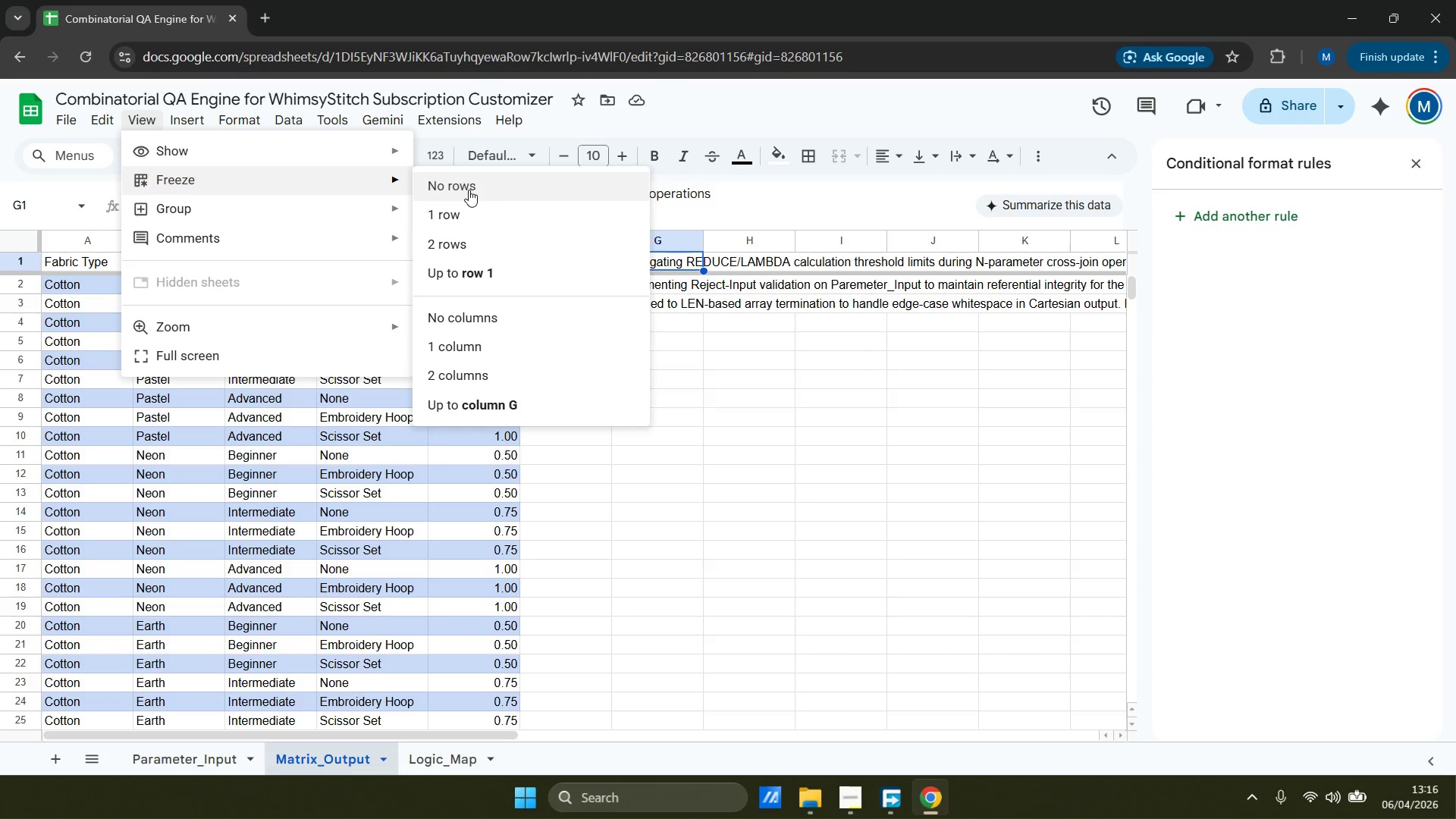 
left_click([469, 190])
 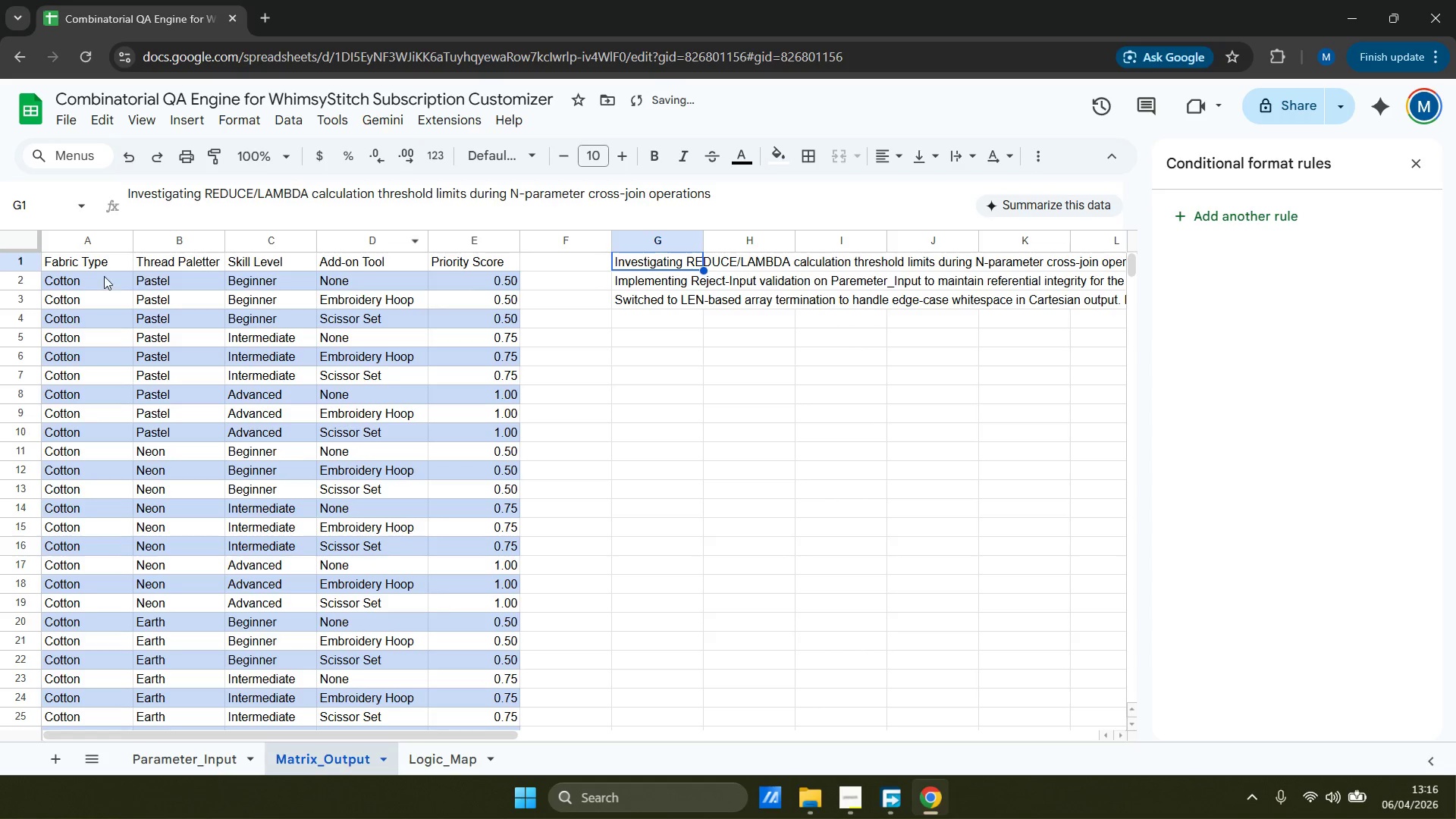 
left_click_drag(start_coordinate=[86, 256], to_coordinate=[494, 261])
 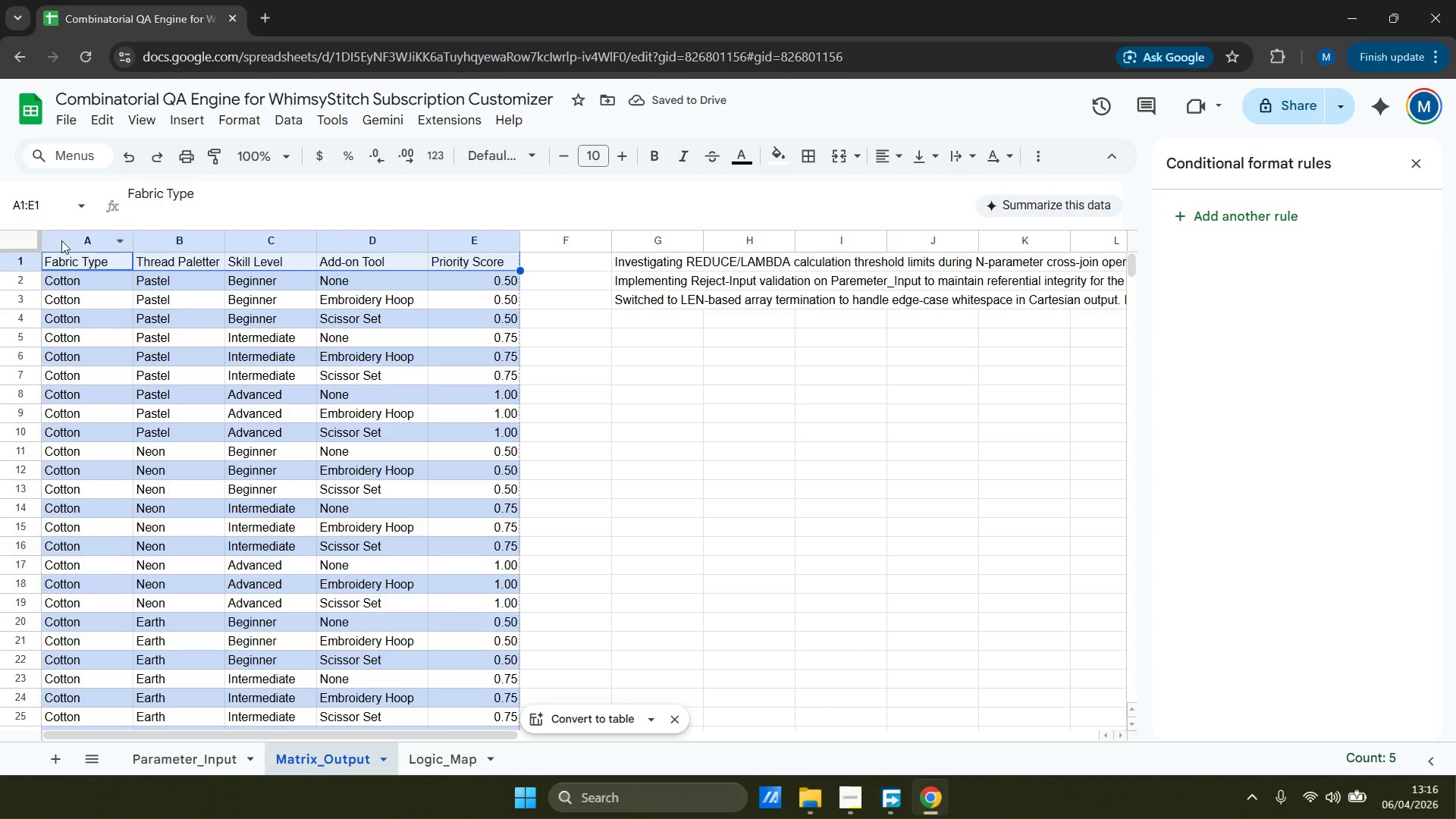 
left_click([72, 264])
 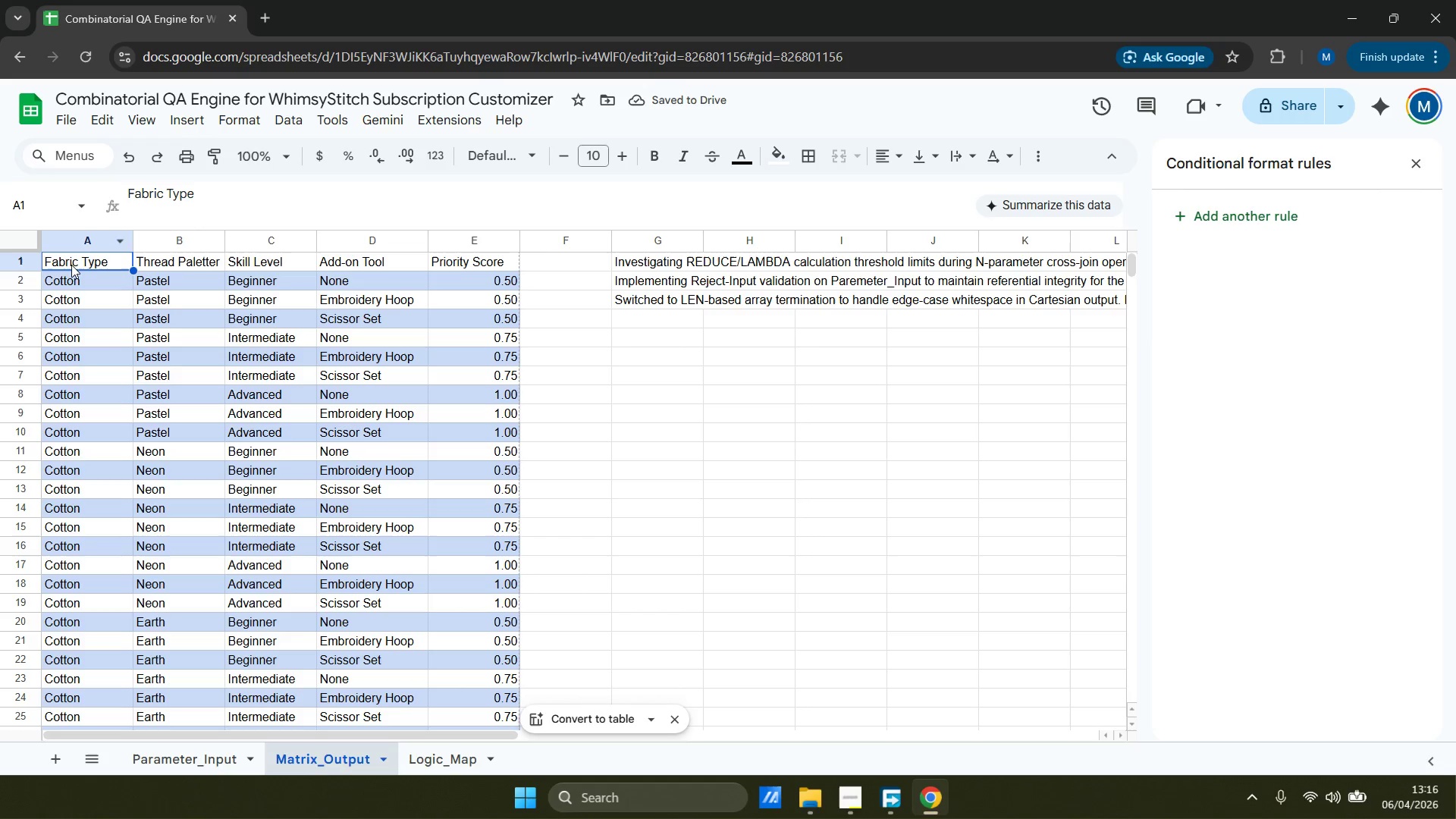 
left_click([30, 268])
 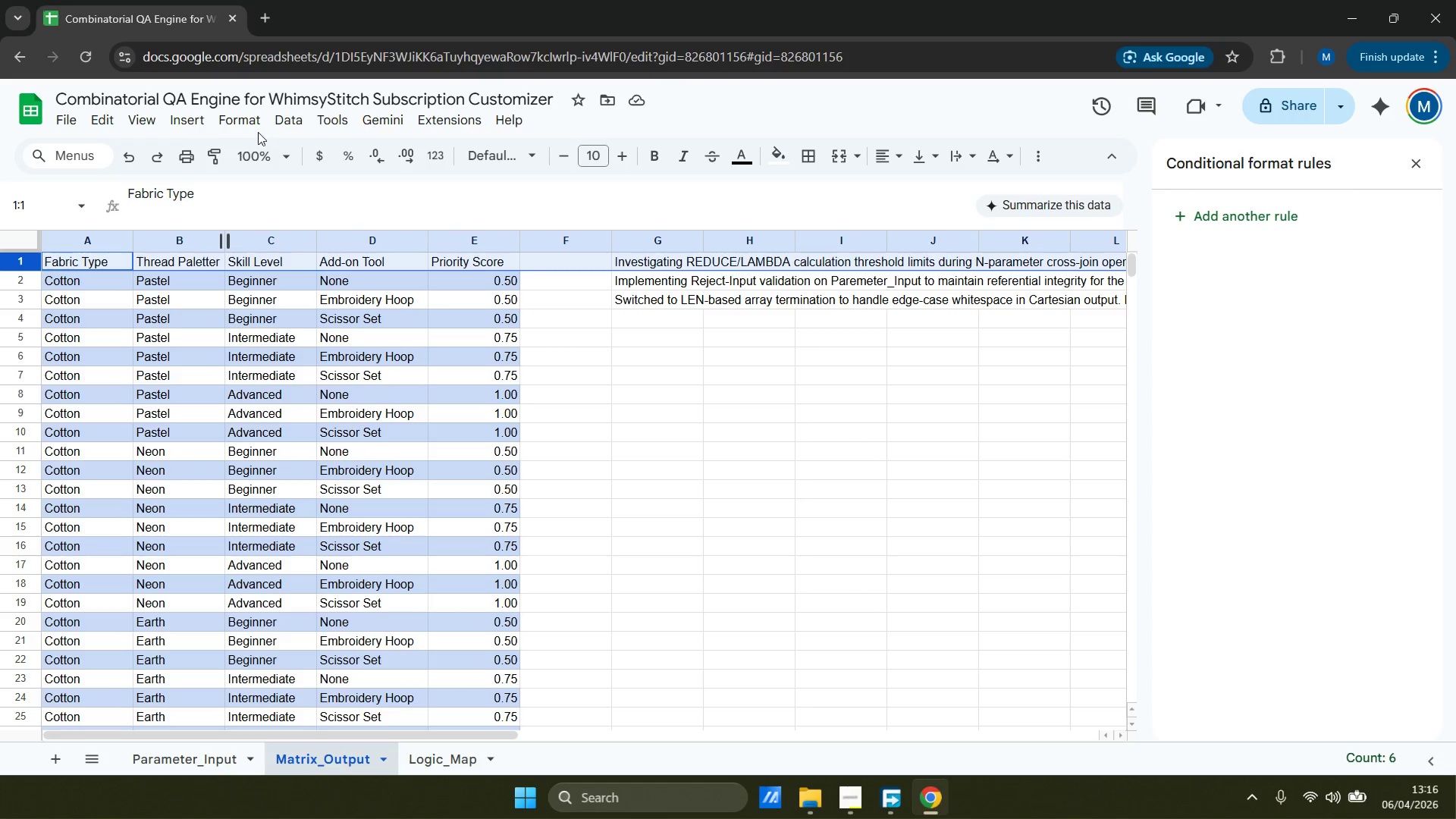 
left_click([140, 121])
 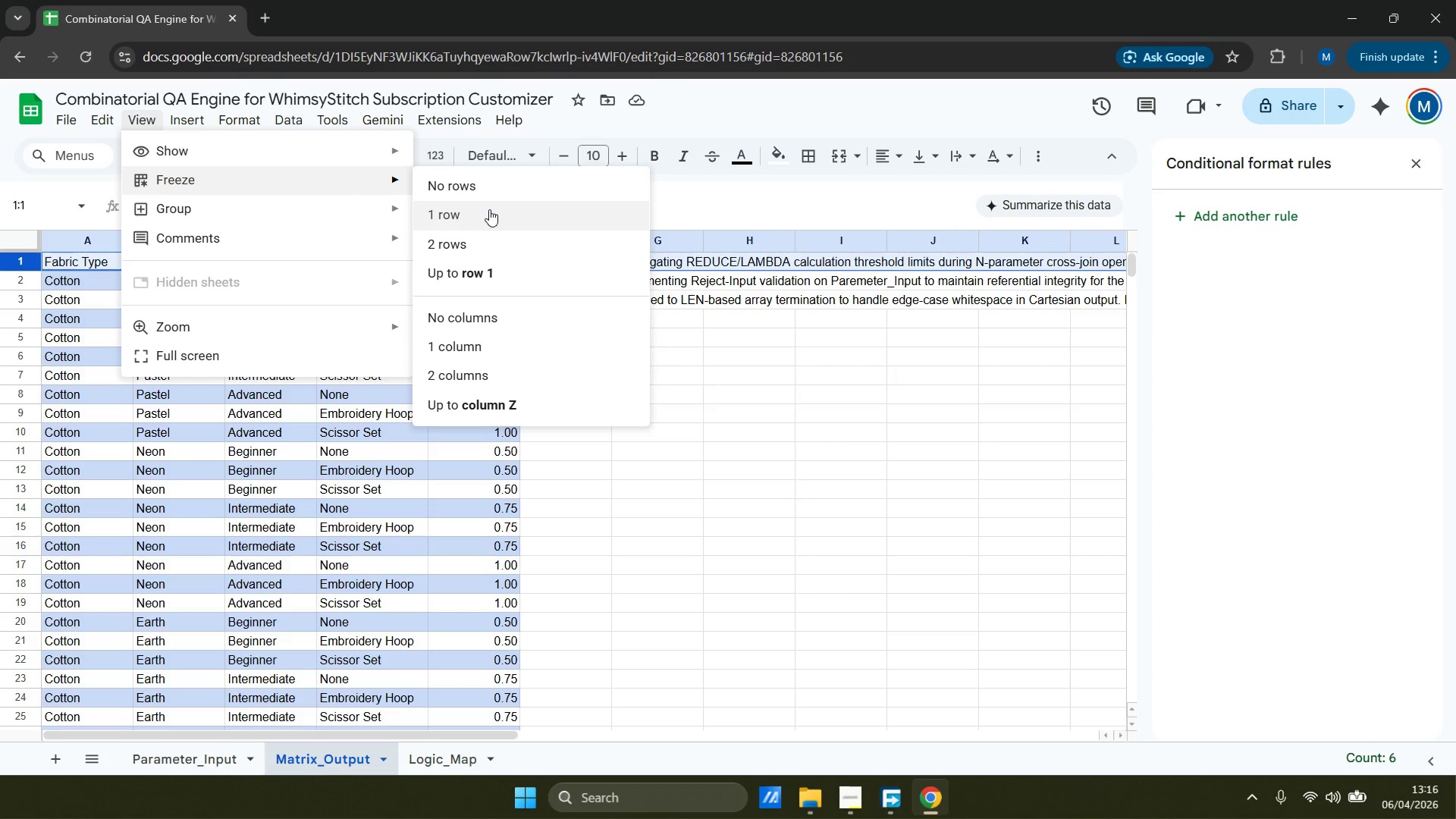 
left_click([494, 269])
 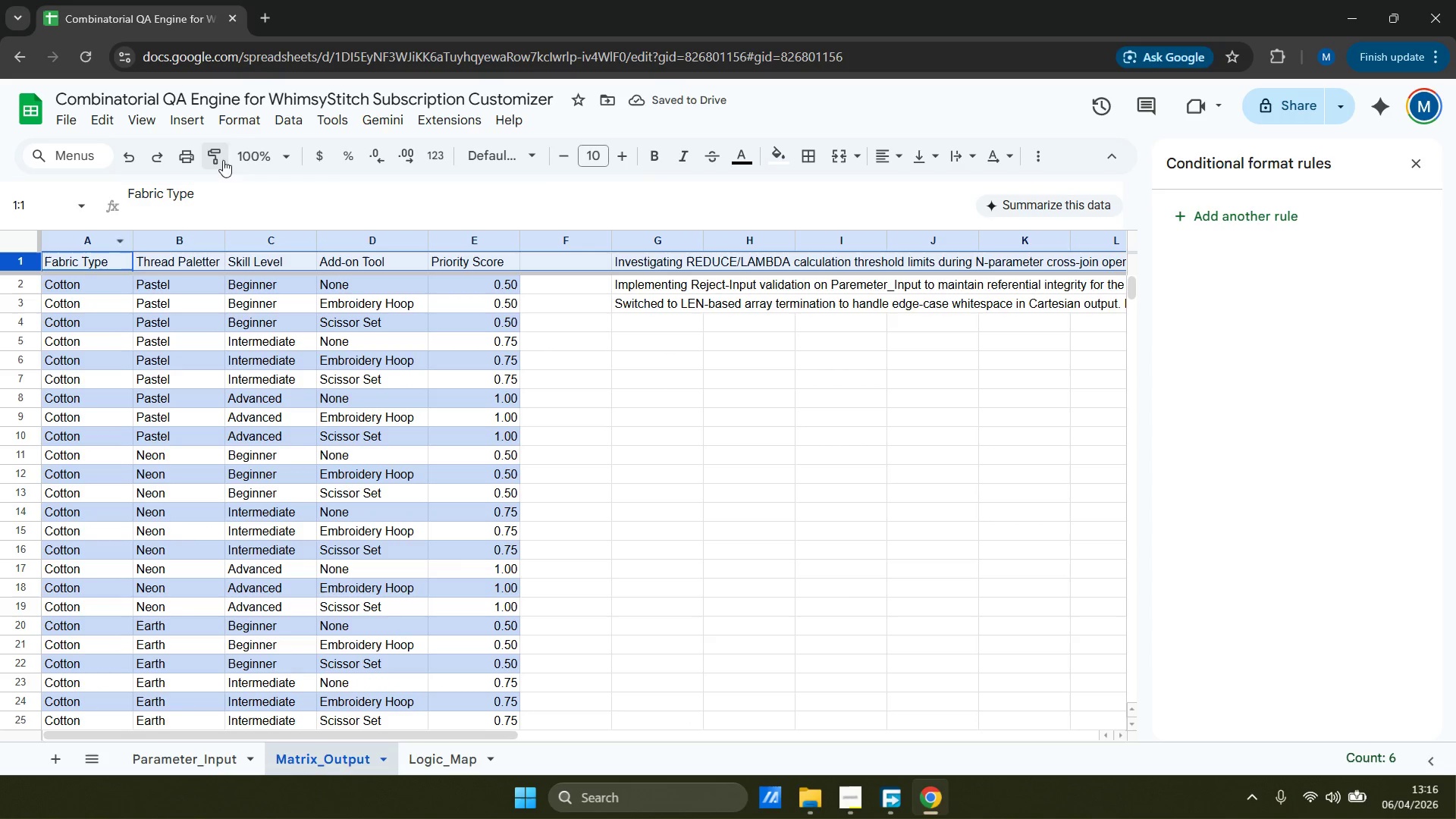 
left_click([133, 124])
 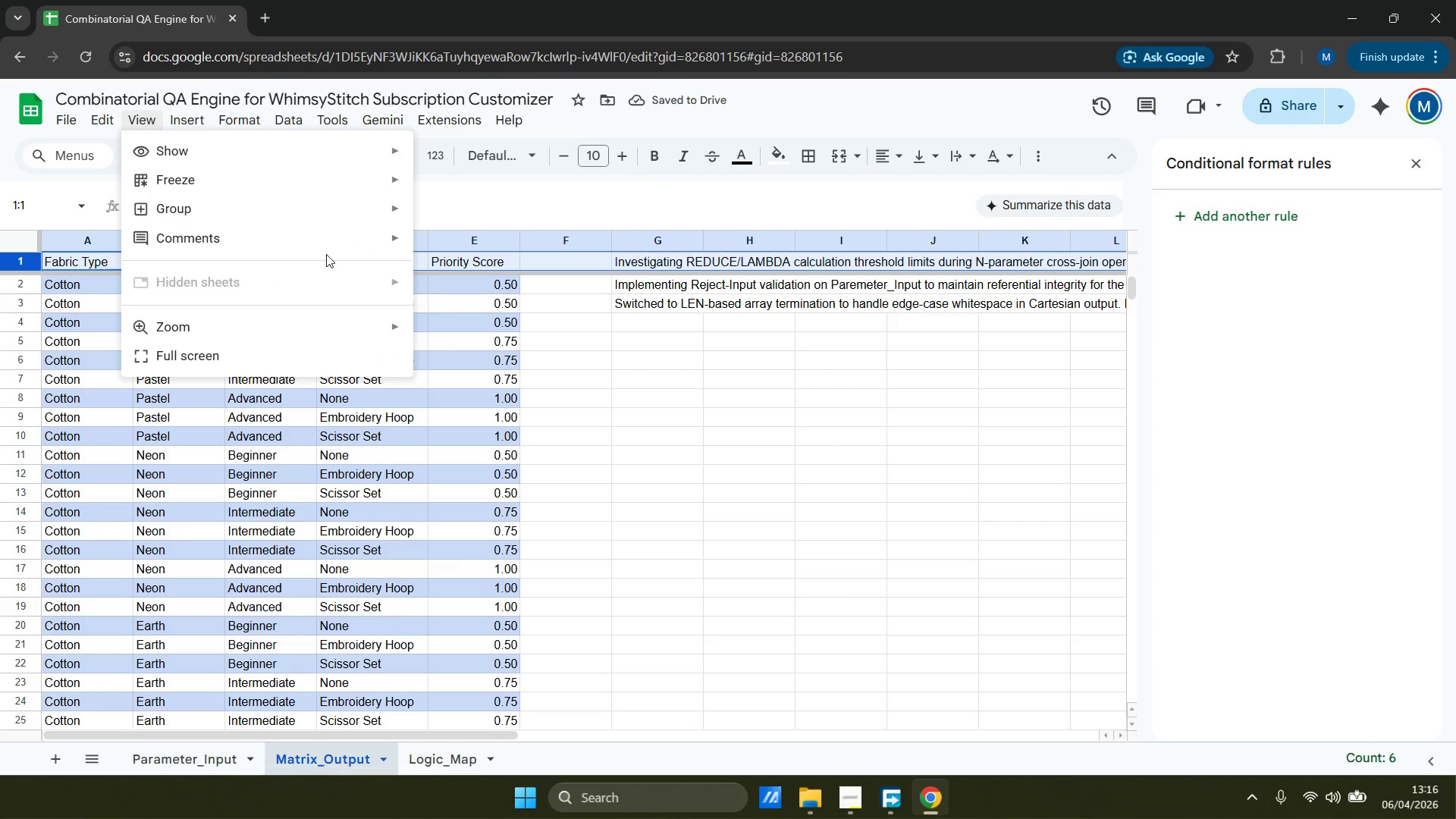 
left_click([350, 191])
 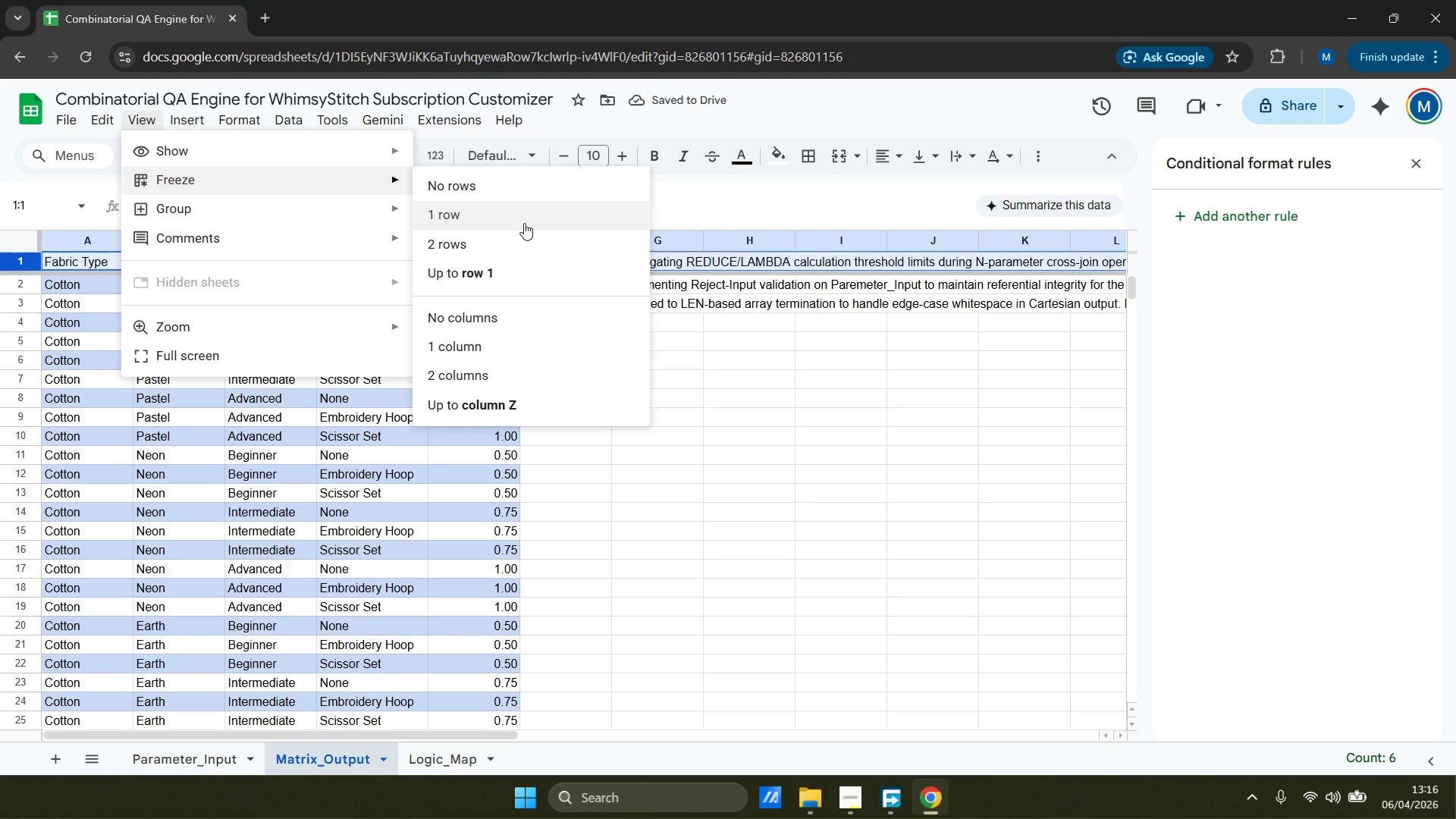 
left_click([524, 222])
 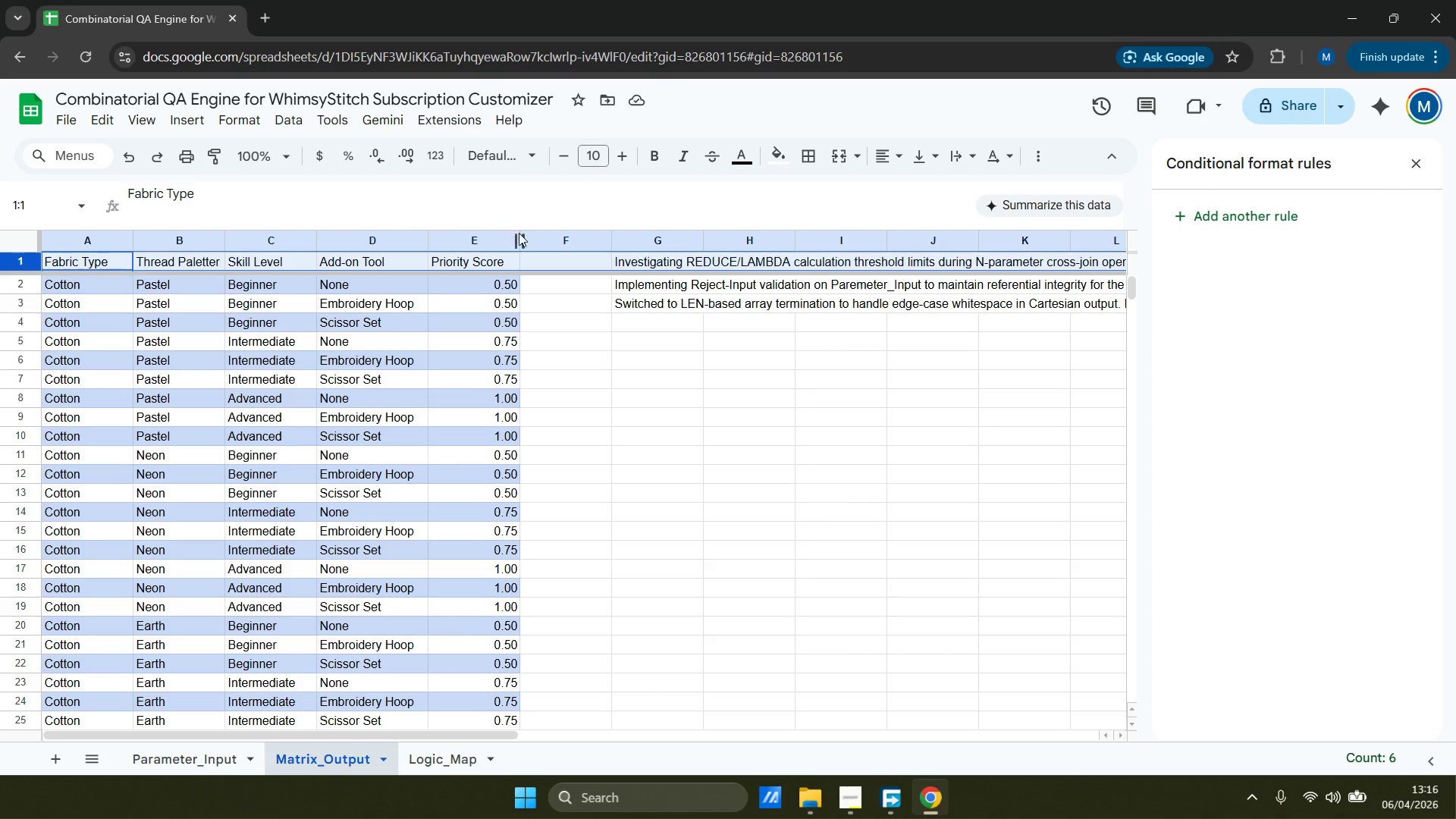 
left_click([545, 323])
 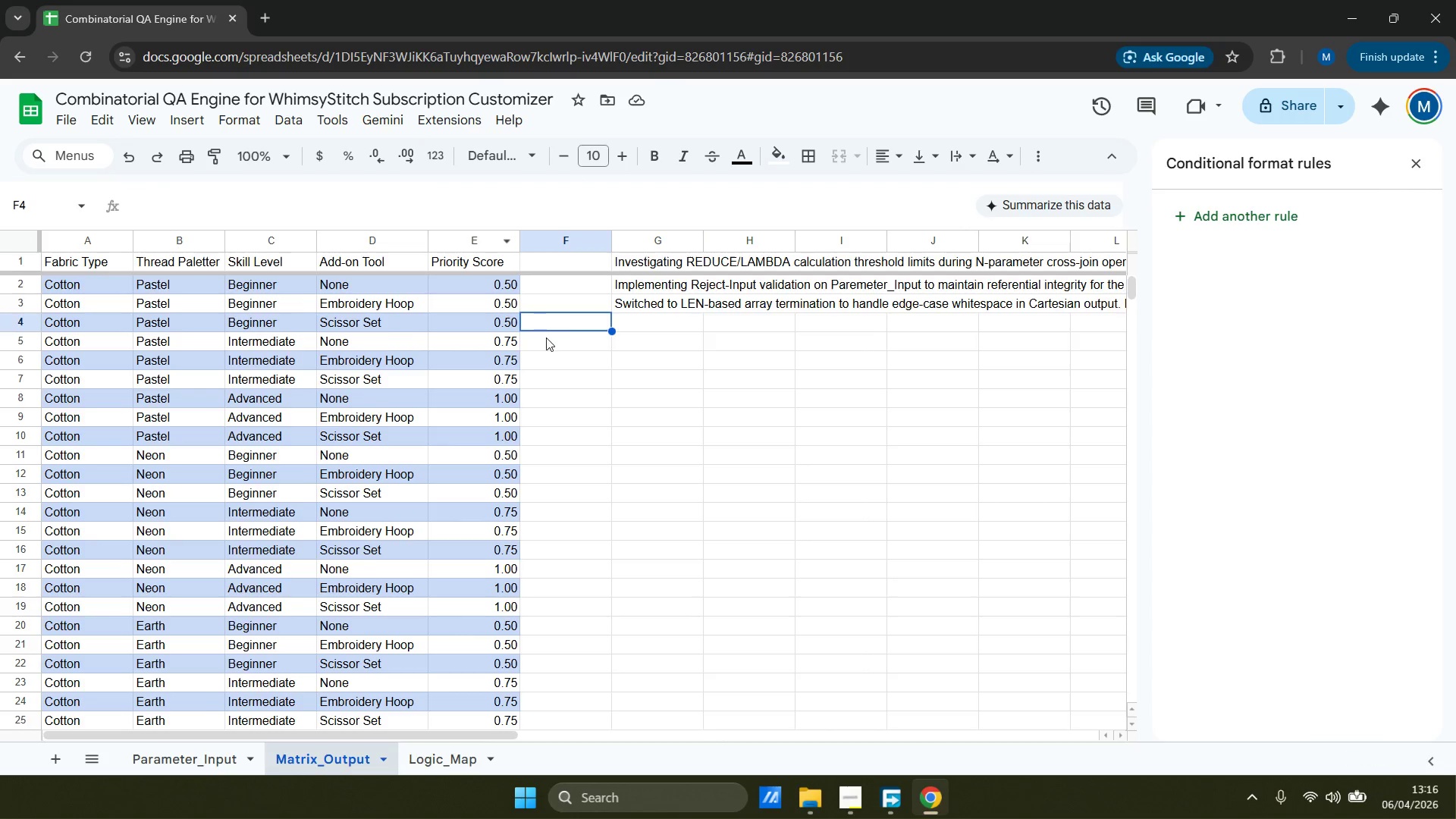 
scroll: coordinate [548, 341], scroll_direction: up, amount: 6.0
 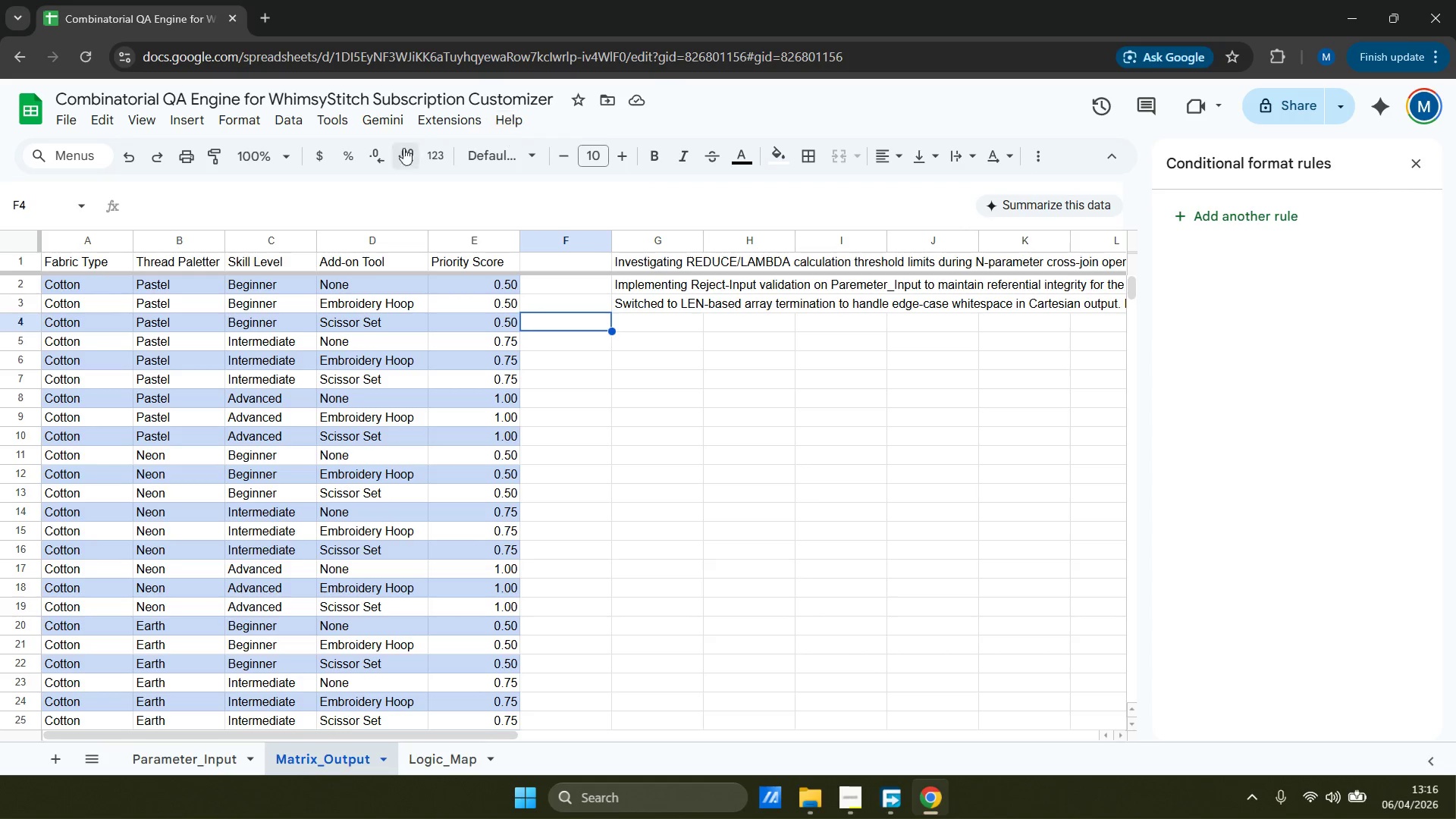 
left_click([140, 116])
 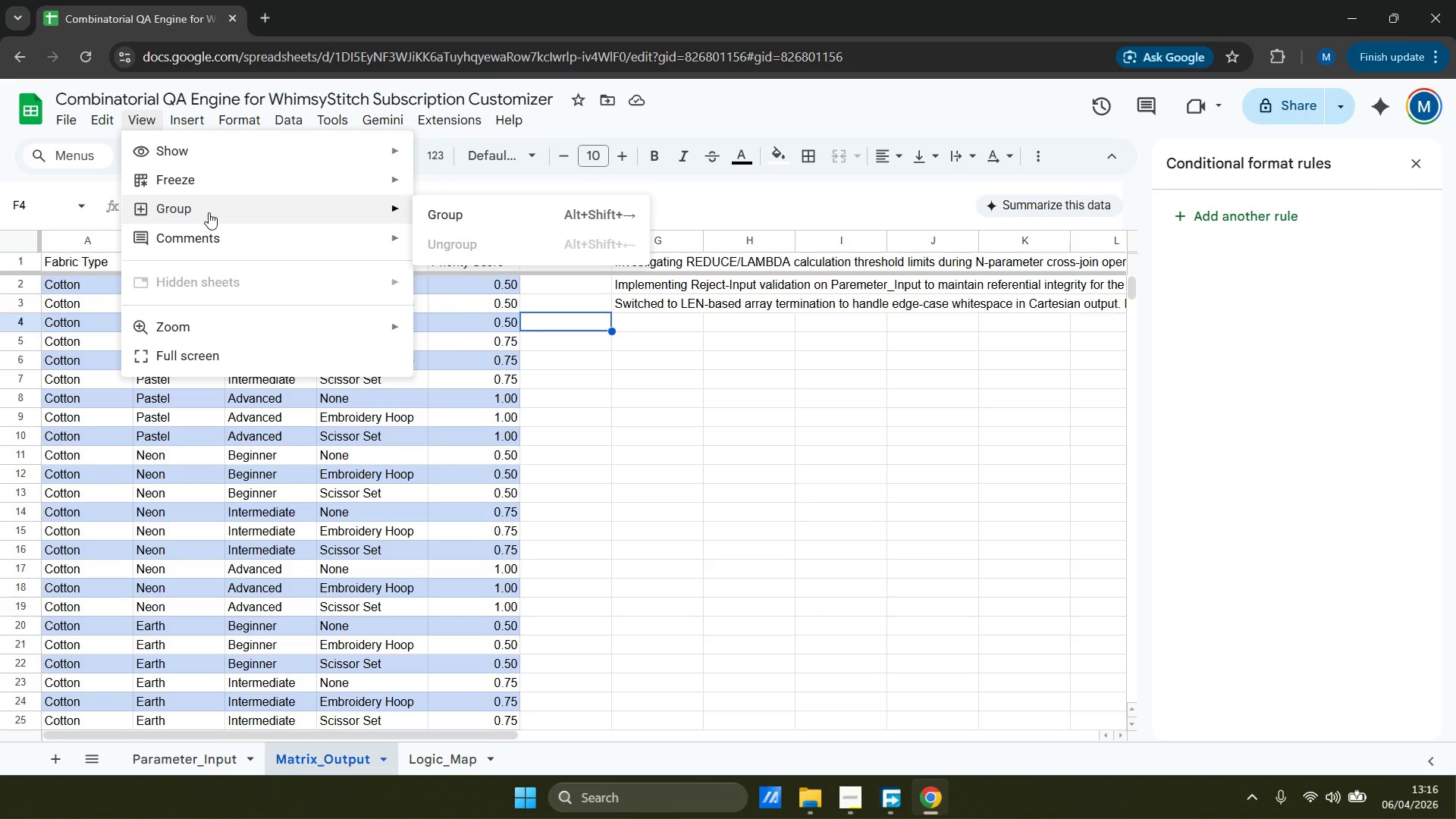 
double_click([18, 264])
 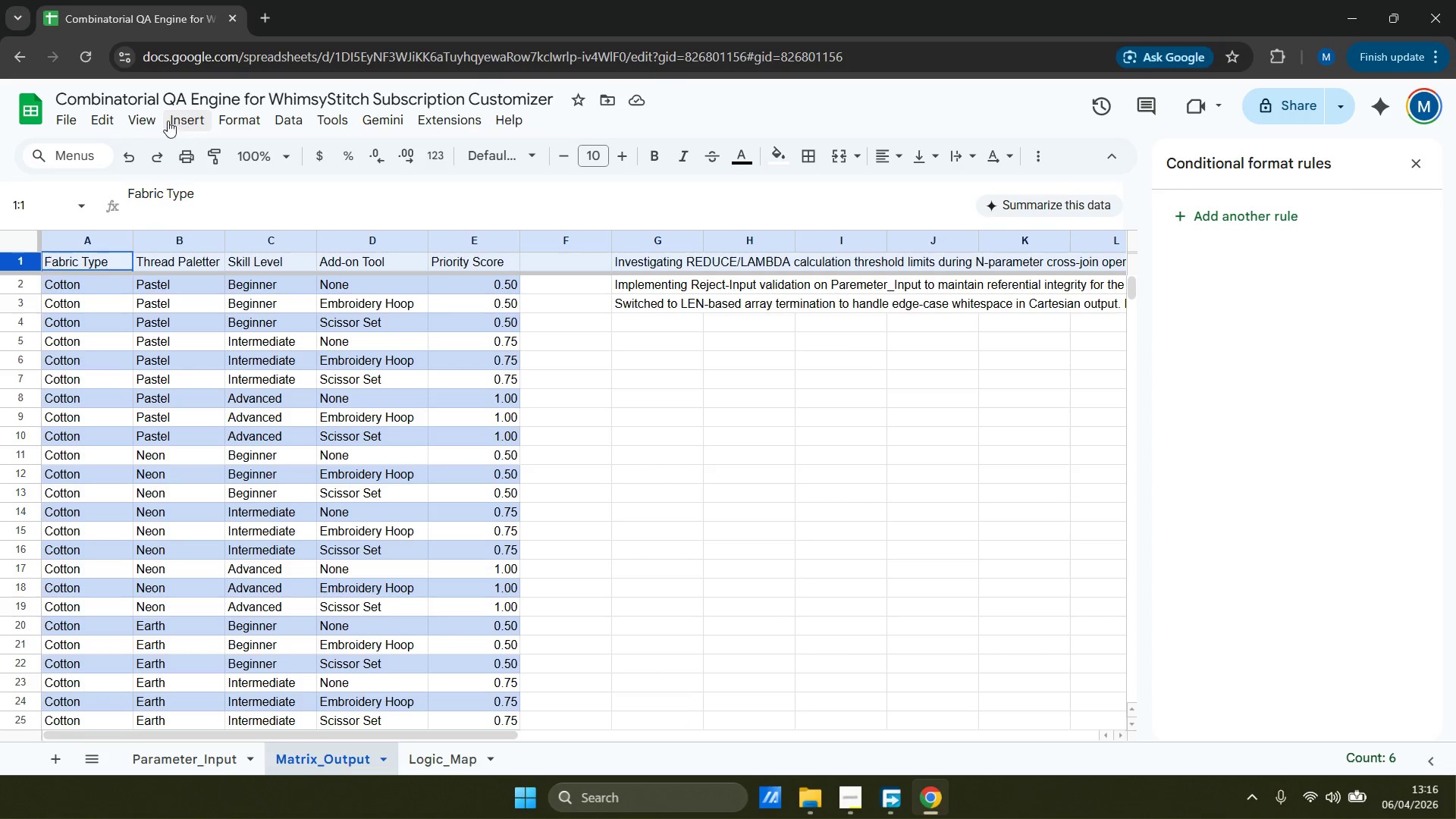 
left_click([154, 122])
 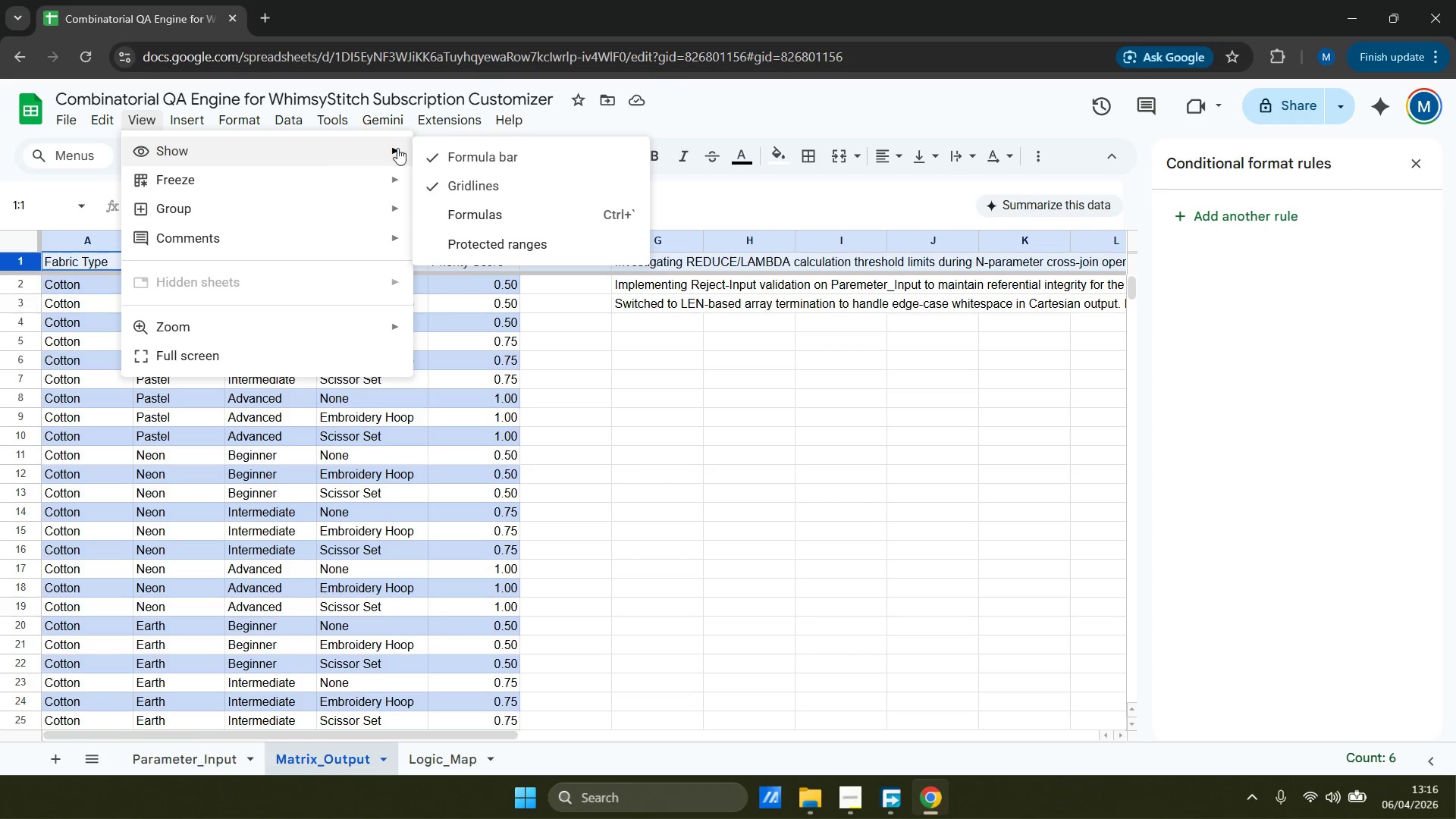 
left_click([539, 180])
 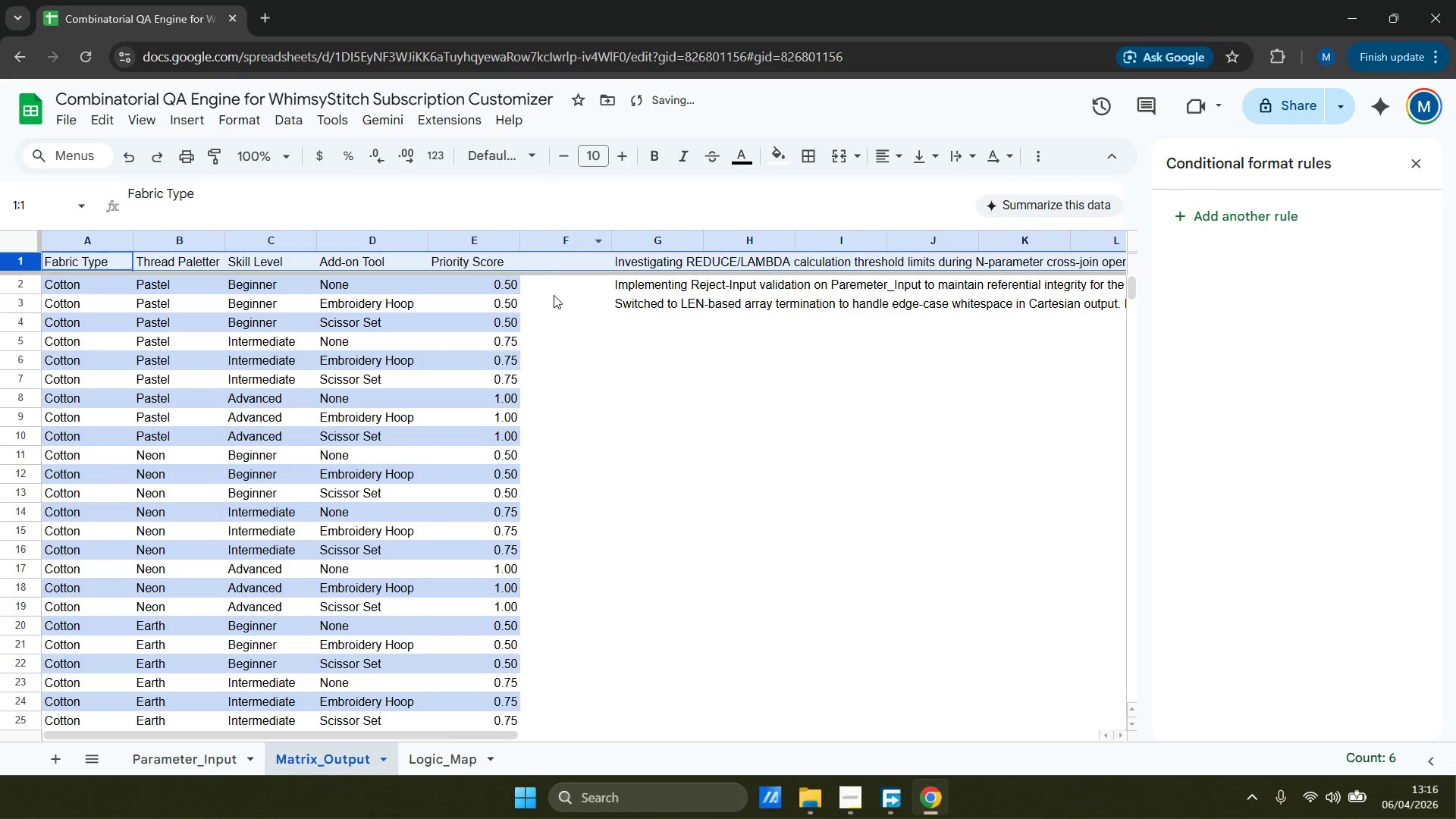 
left_click([554, 324])
 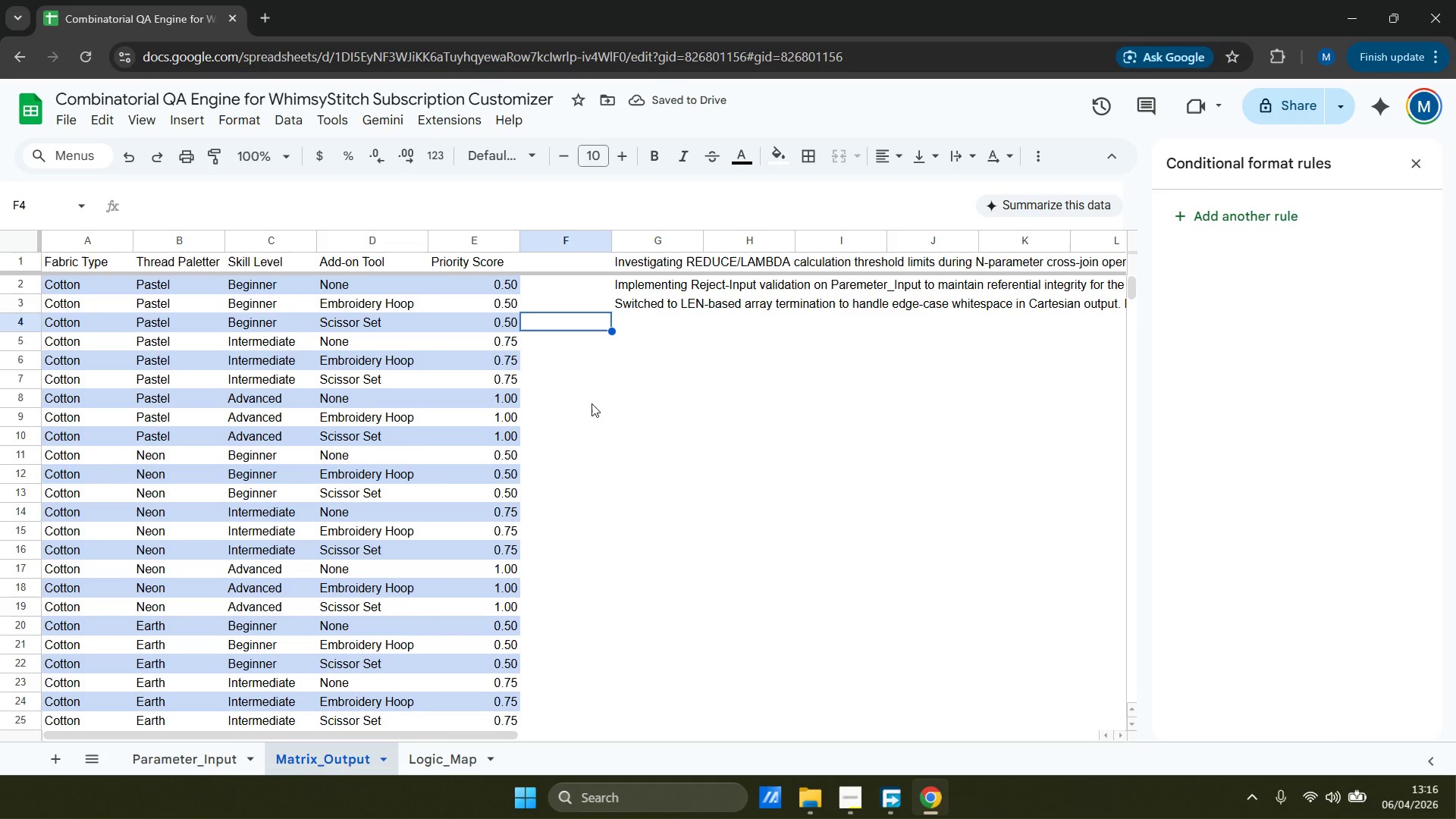 
wait(8.11)
 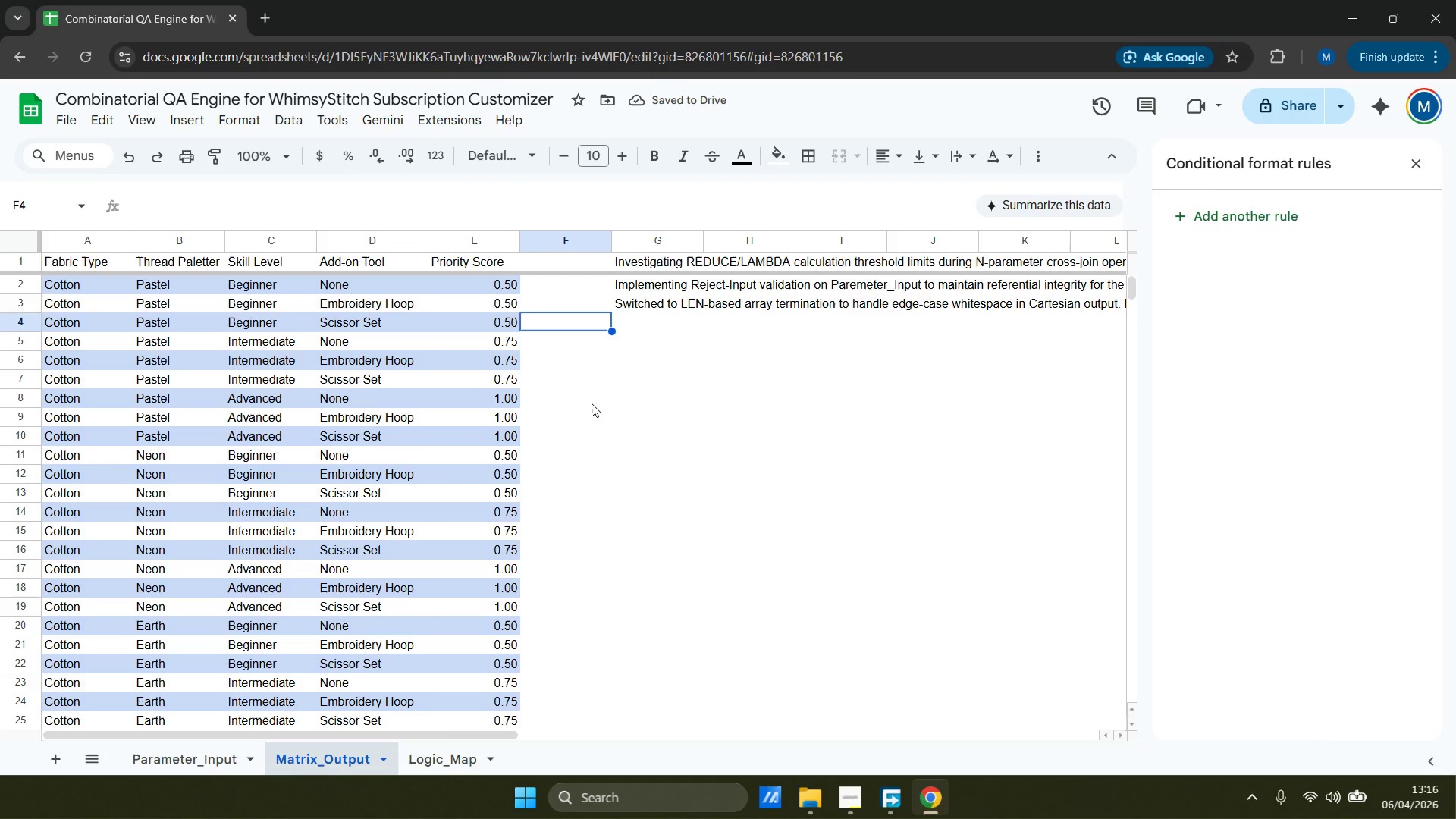 
scroll: coordinate [171, 350], scroll_direction: up, amount: 3.0
 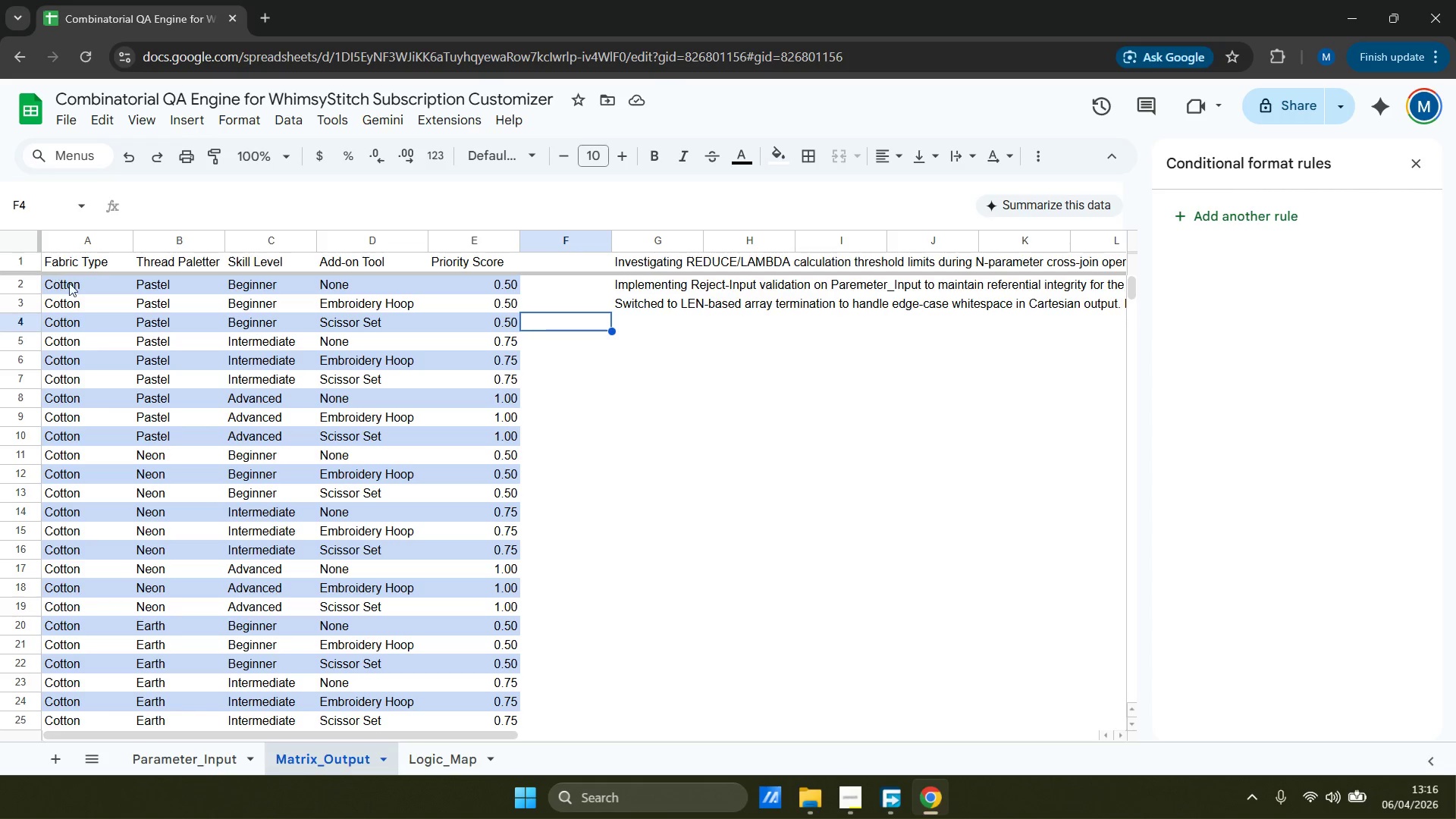 
left_click([80, 286])
 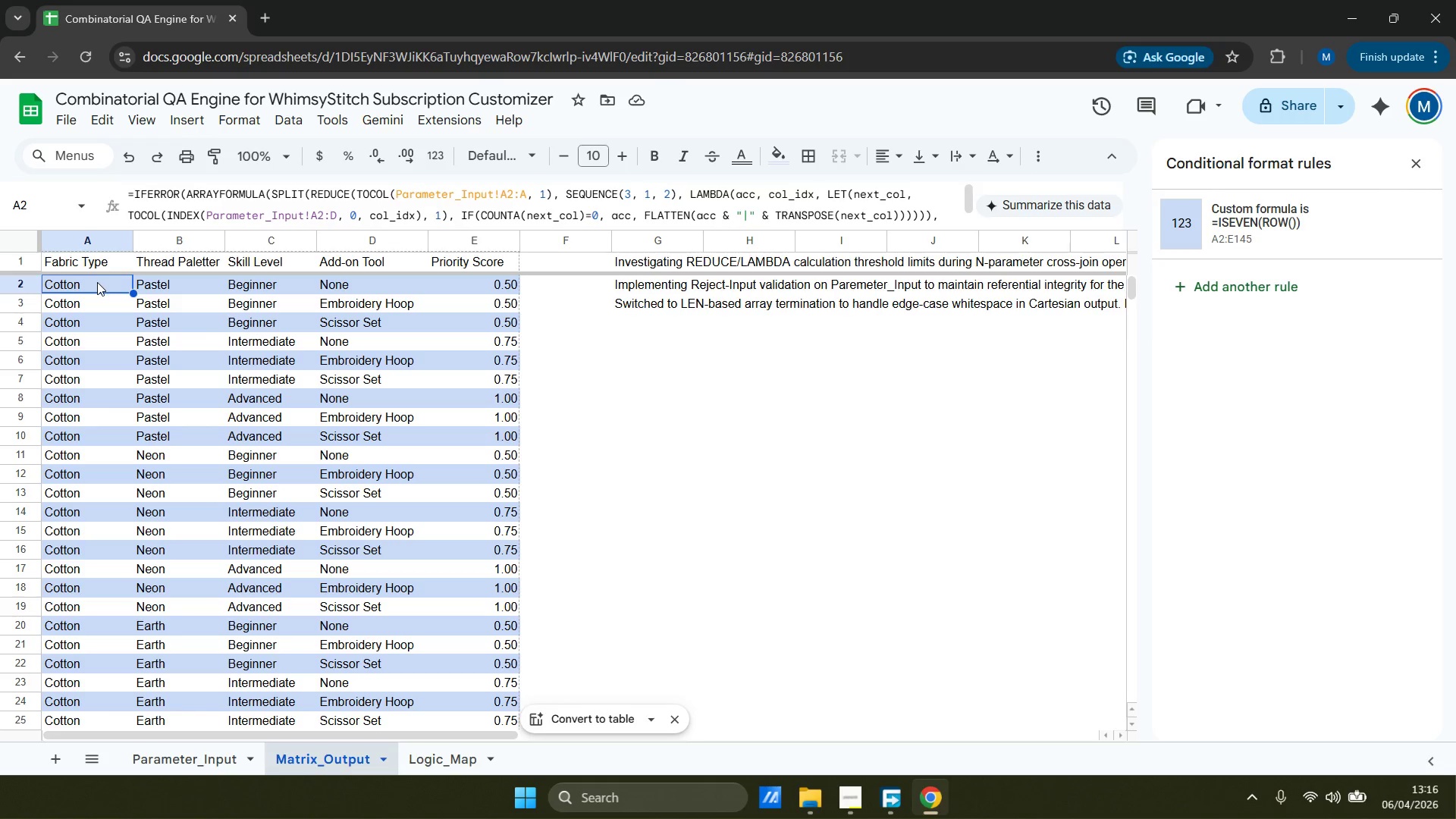 
wait(17.58)
 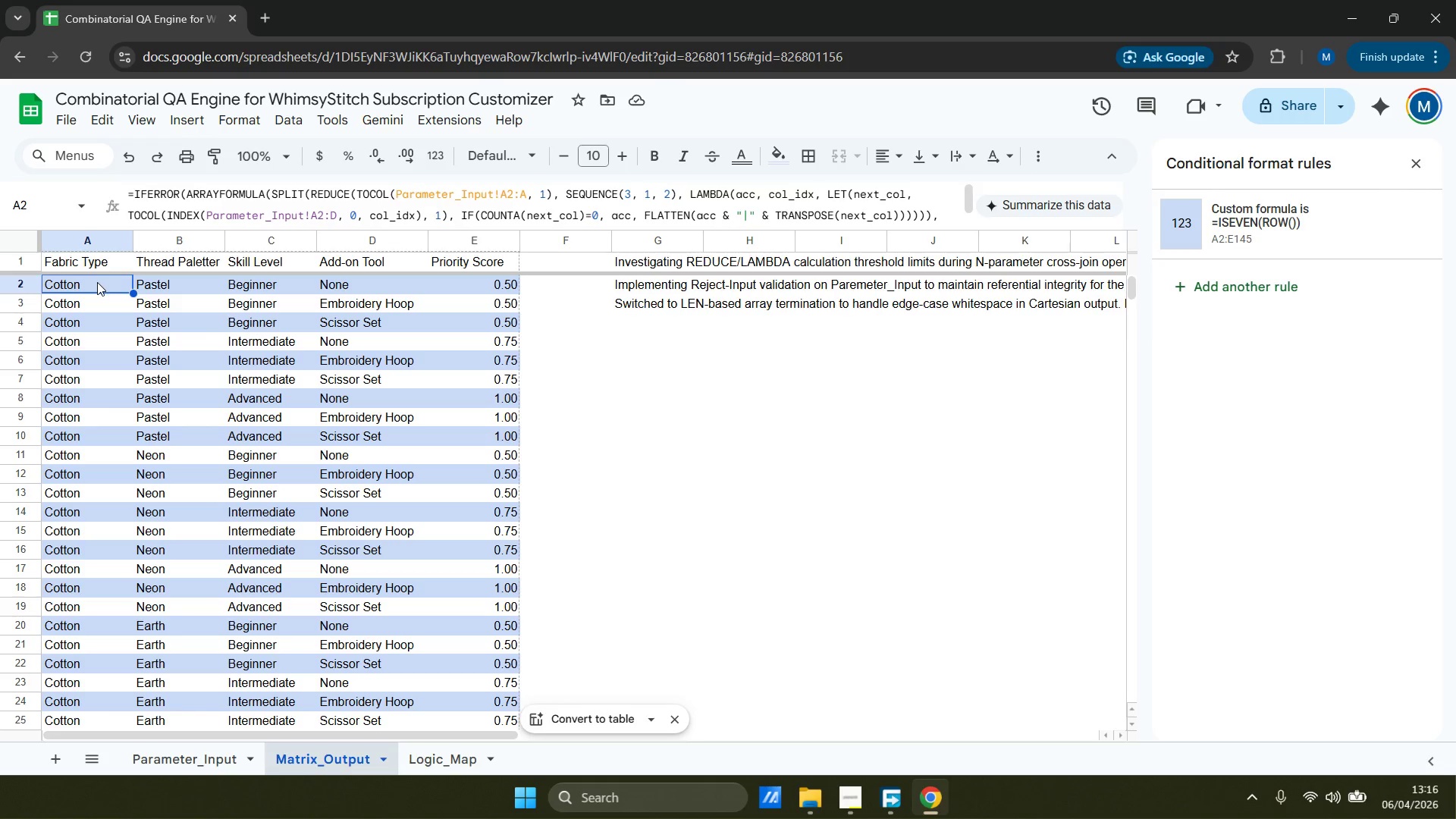 
left_click([101, 236])
 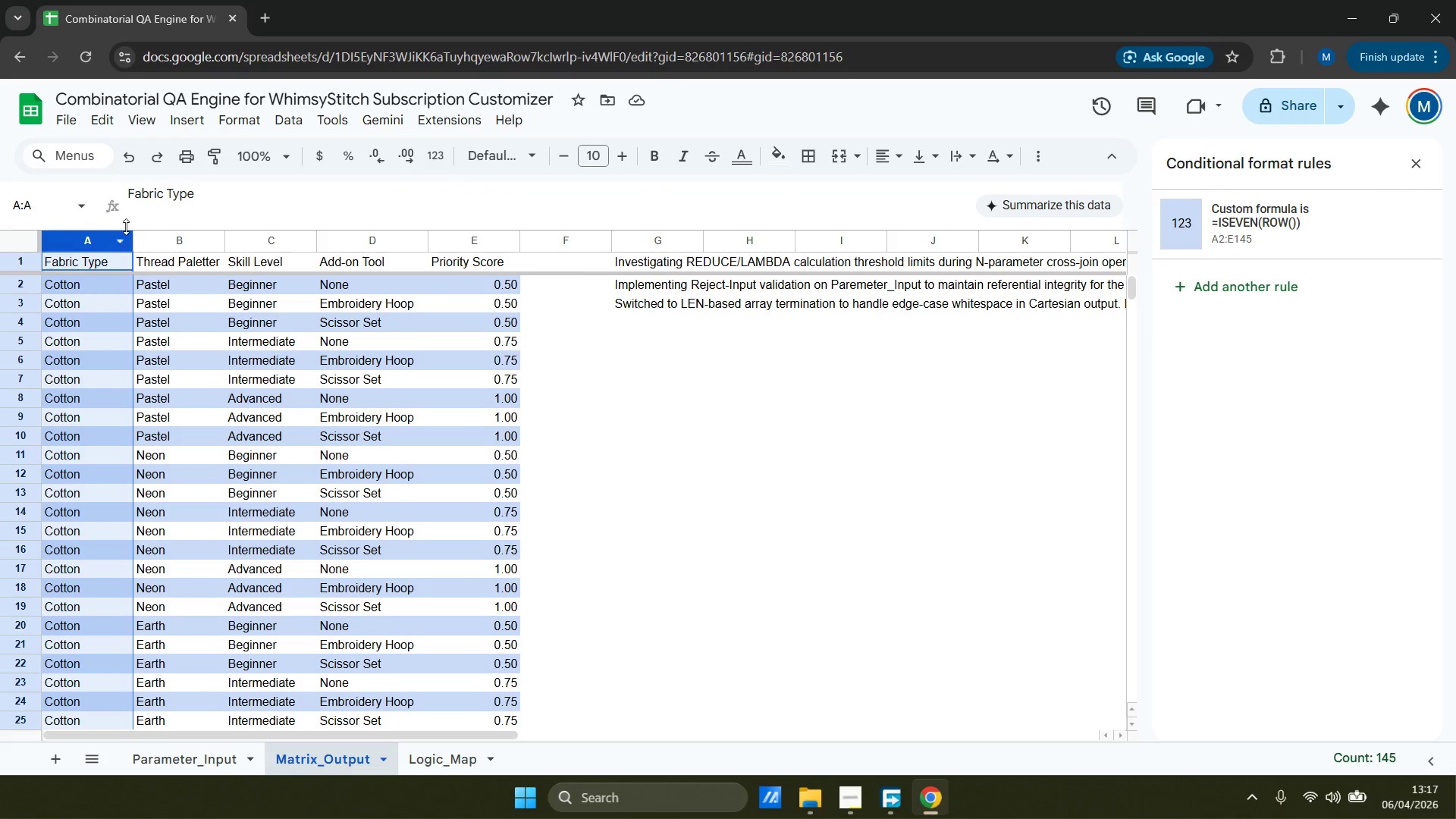 
mouse_move([195, 127])
 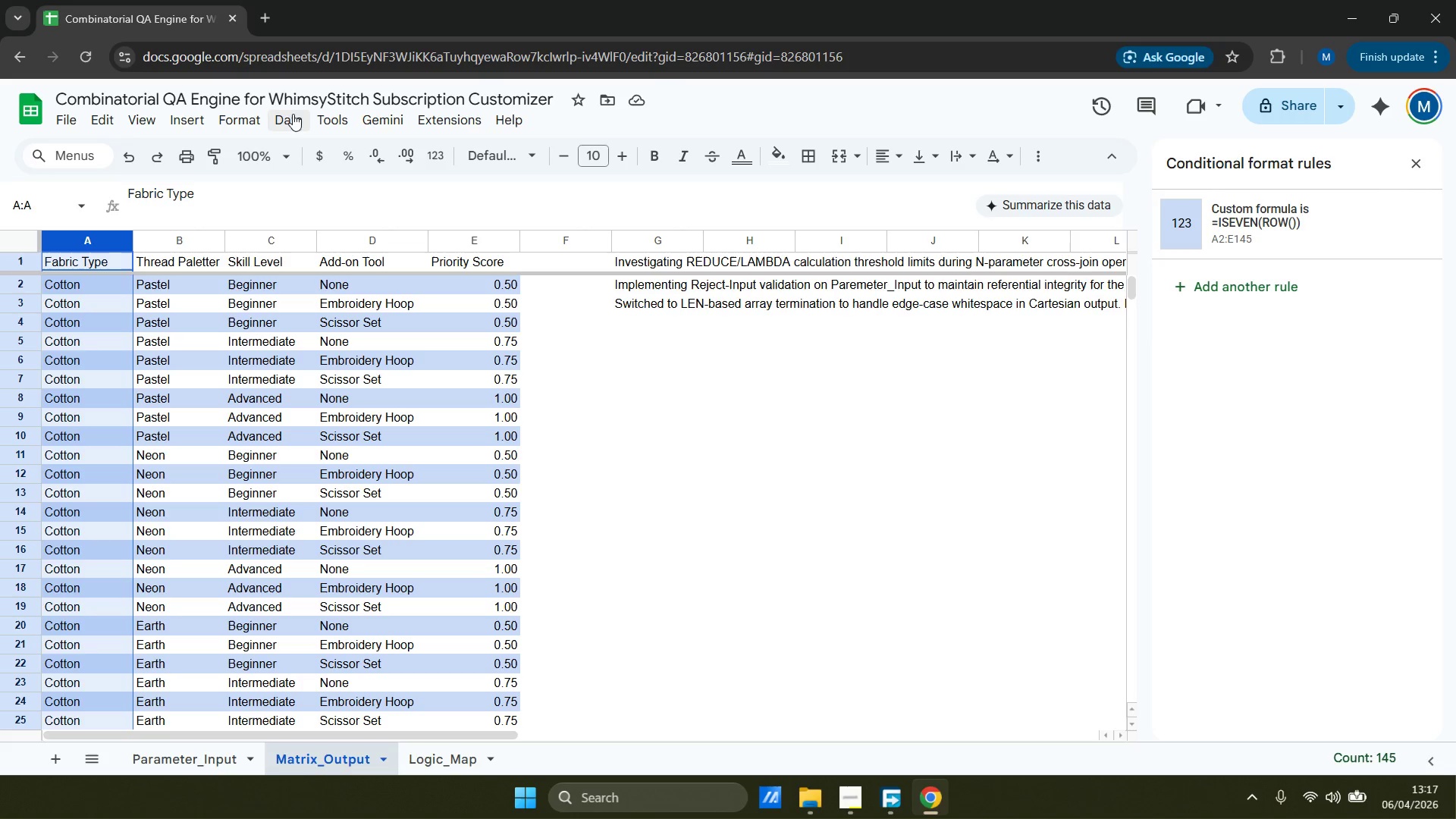 
left_click([292, 120])
 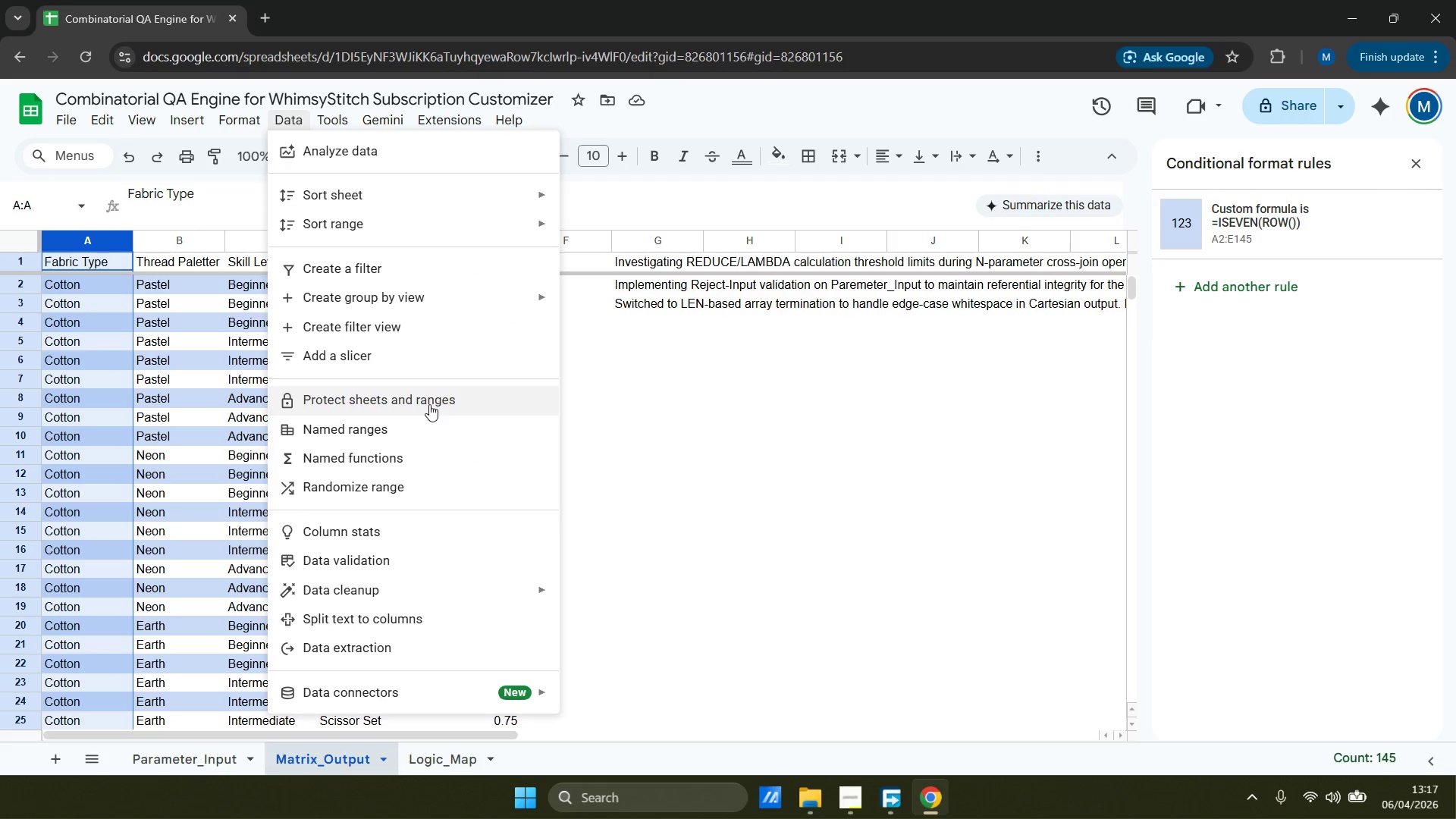 
wait(7.55)
 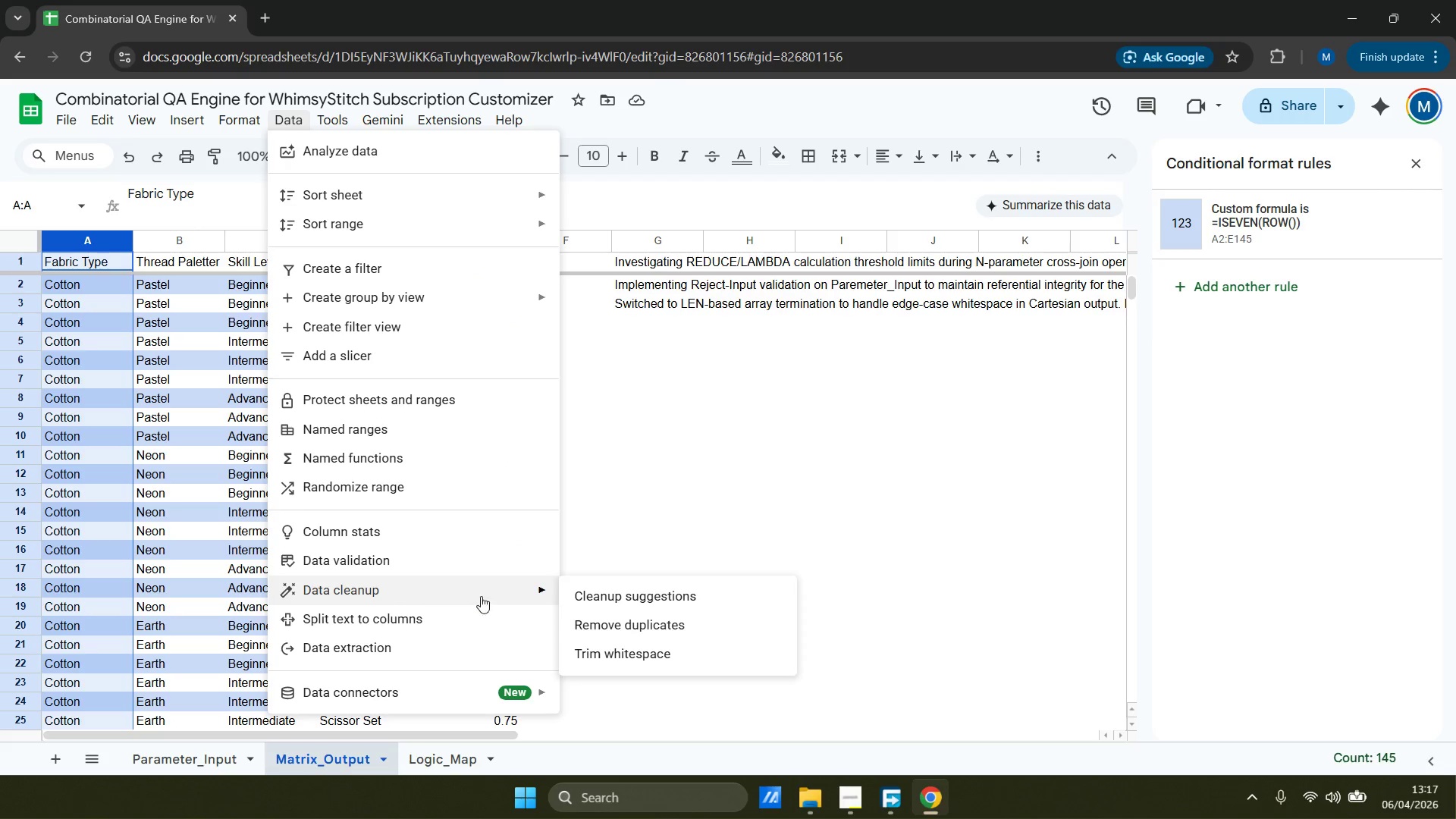 
left_click([705, 434])
 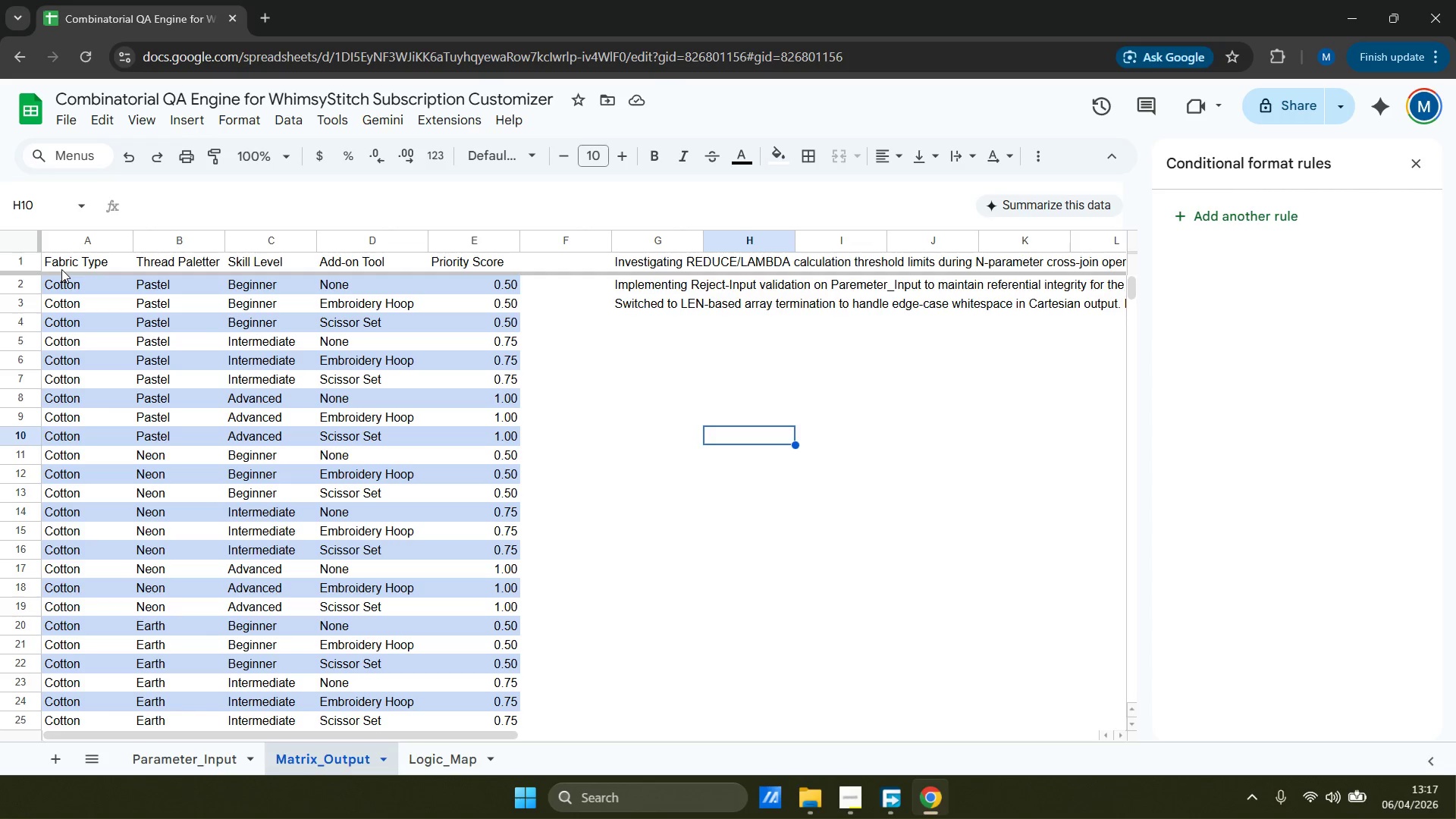 
wait(5.23)
 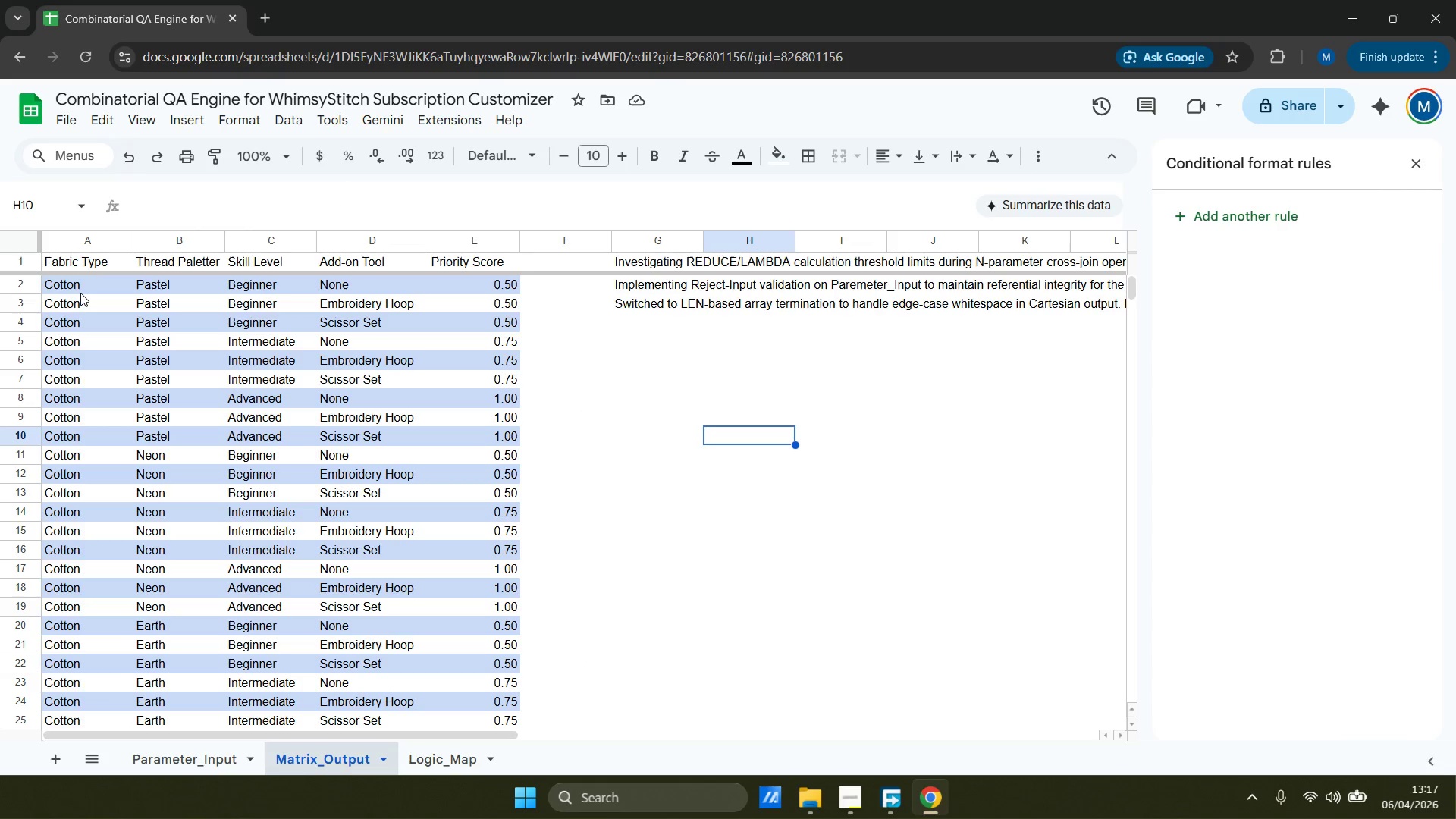 
hold_key(key=ControlLeft, duration=0.91)
left_click([95, 236])
 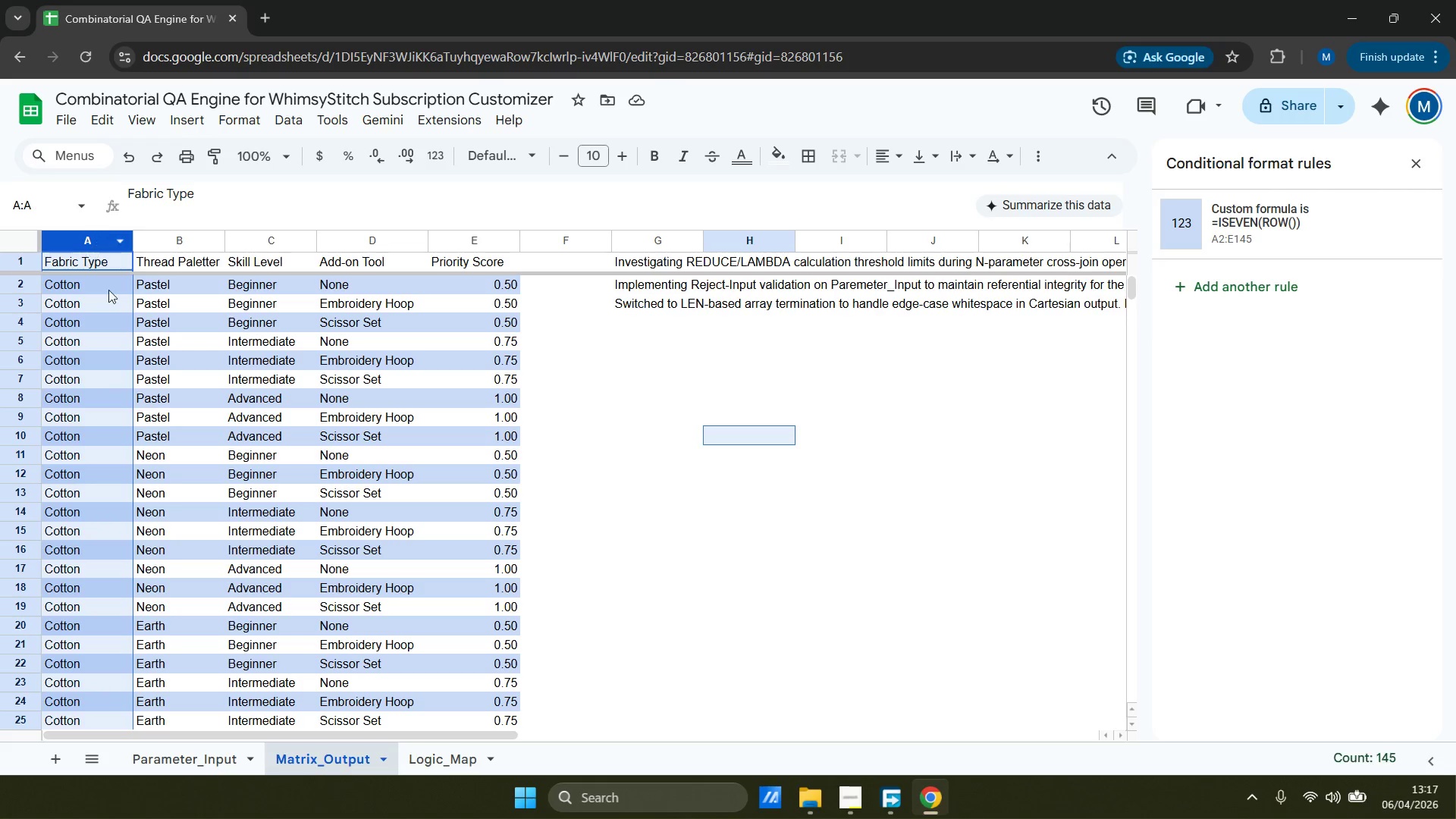 
hold_key(key=ControlLeft, duration=1.51)
left_click([488, 248])
 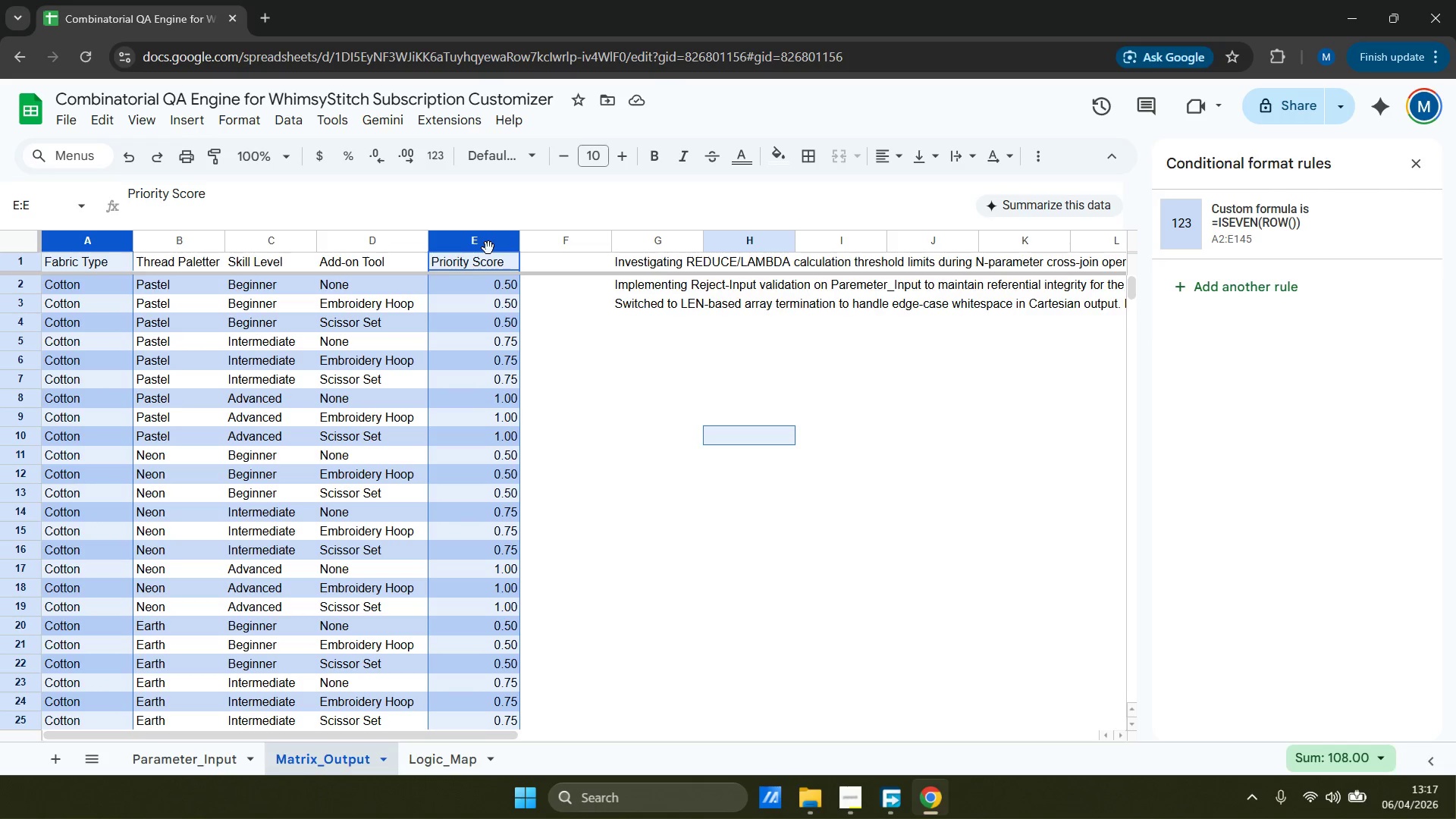 
key(Control+ControlLeft)
 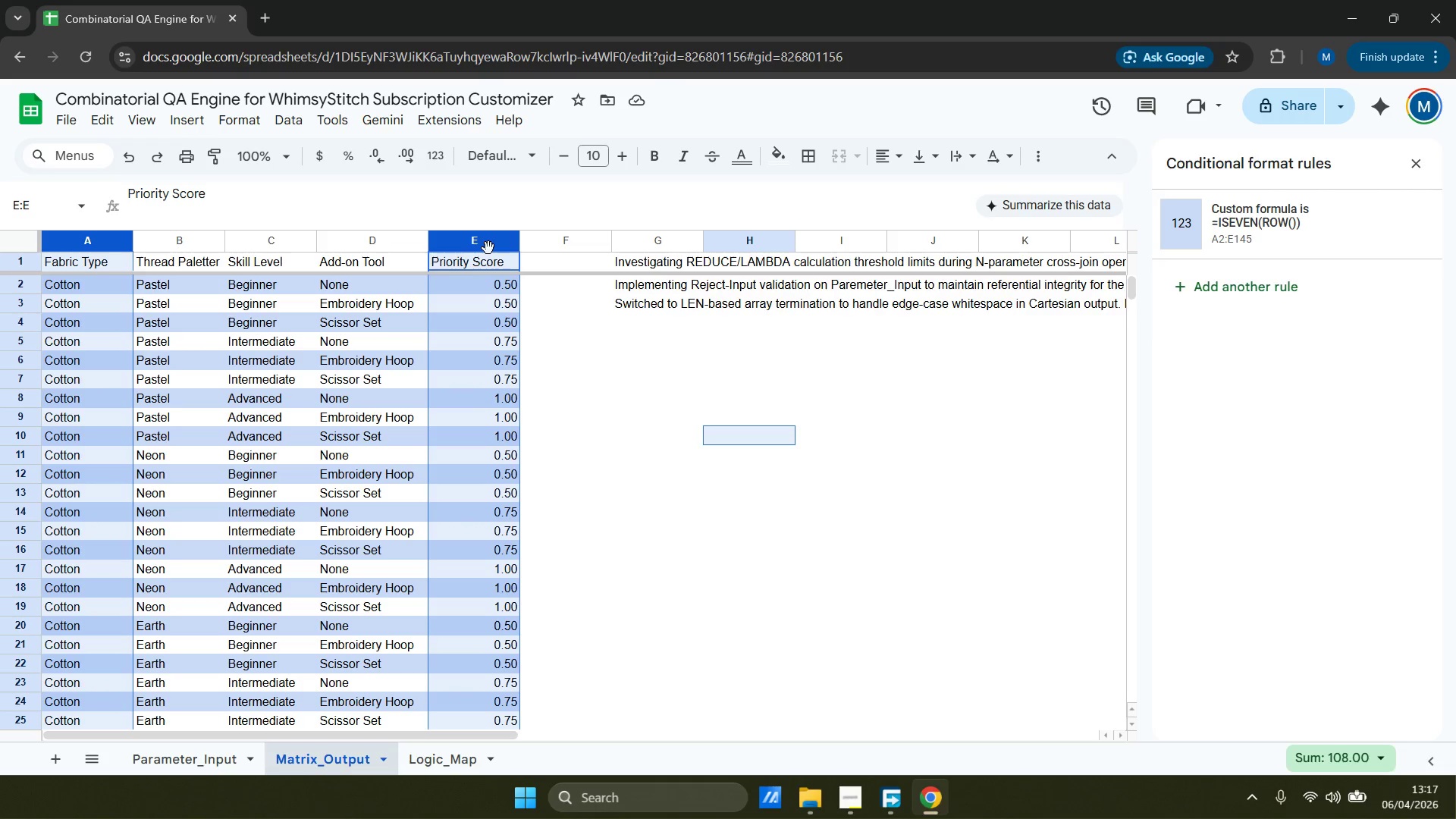 
key(Control+ControlLeft)
 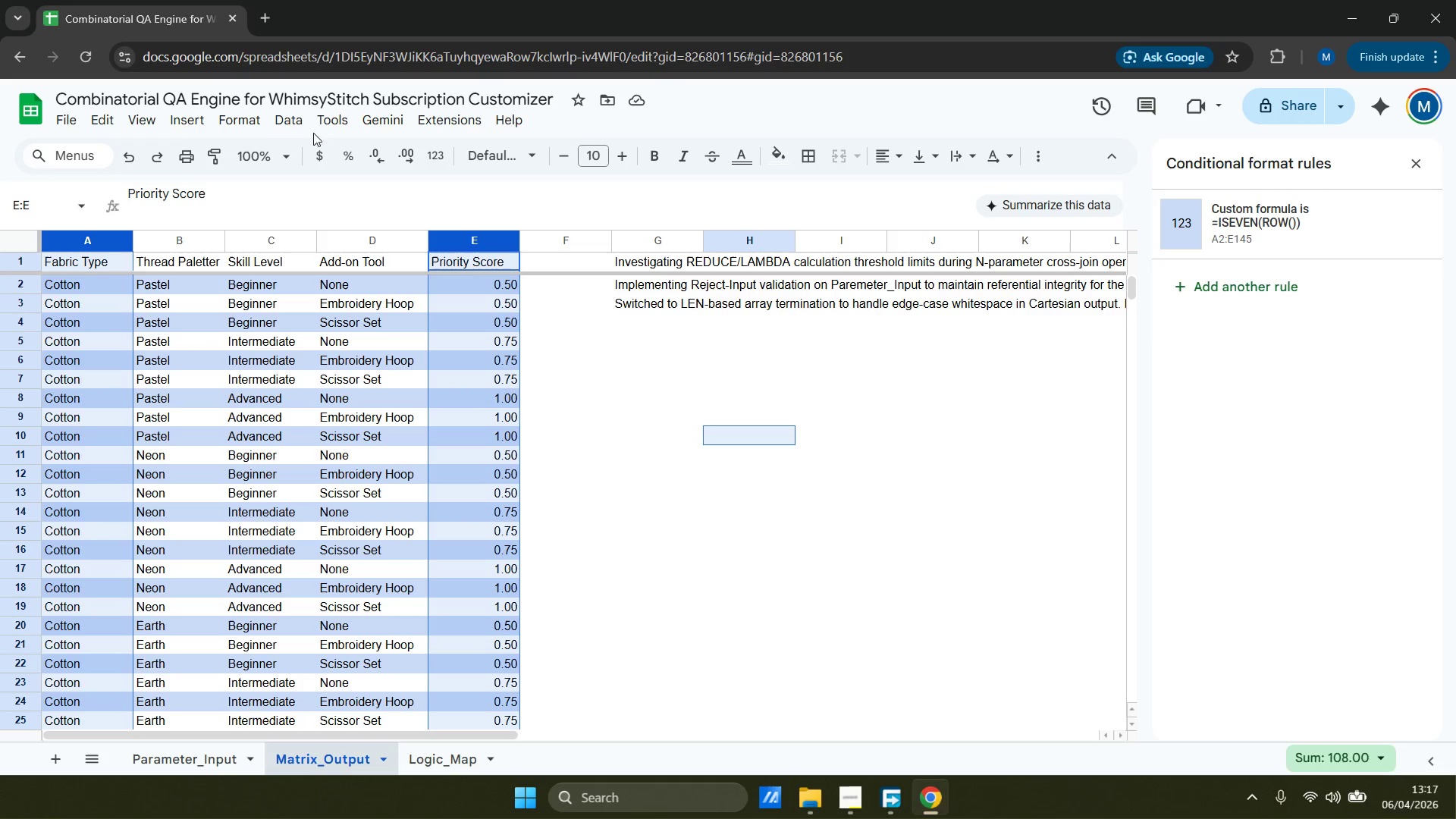 
left_click([281, 125])
 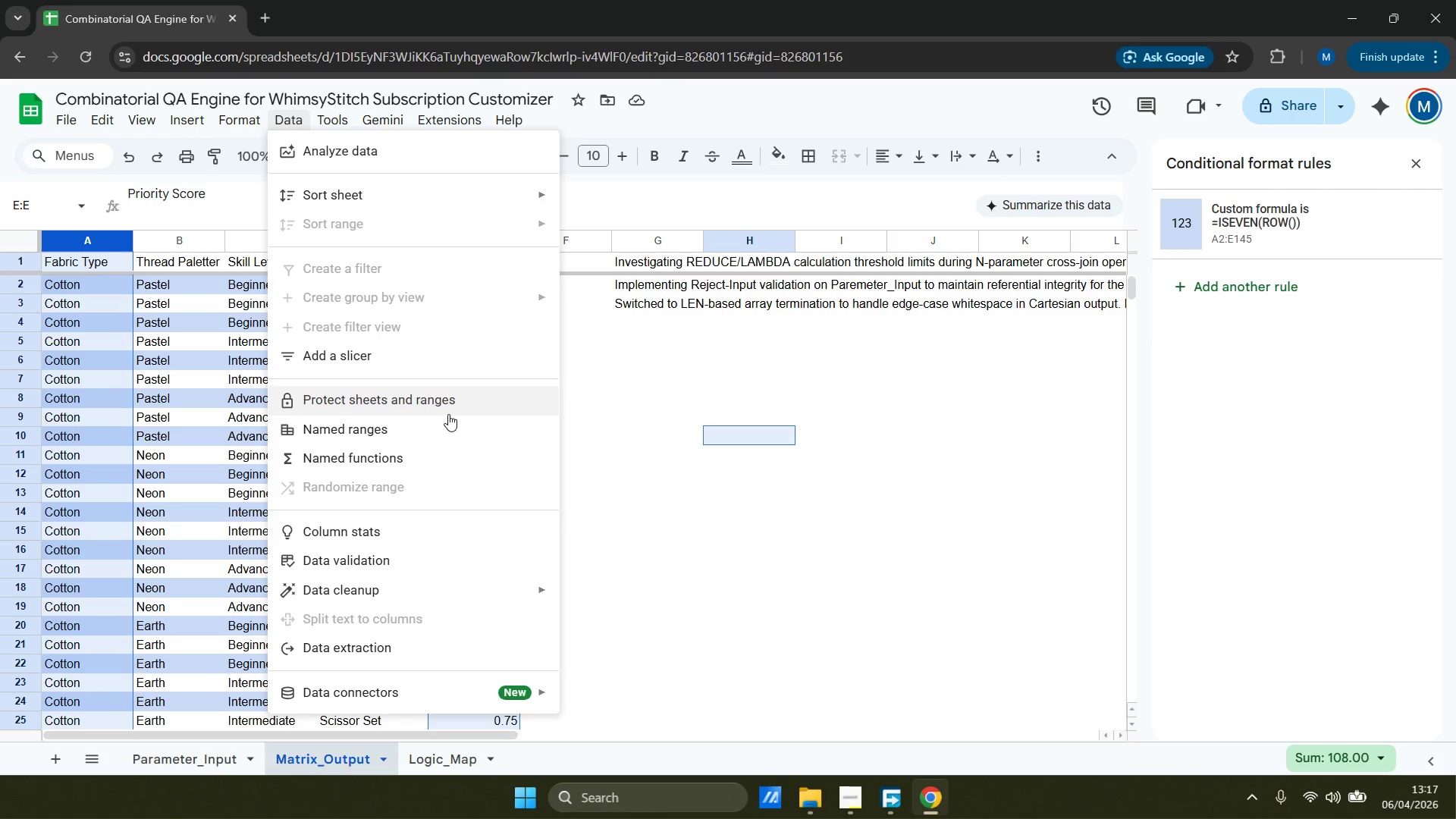 
left_click([448, 413])
 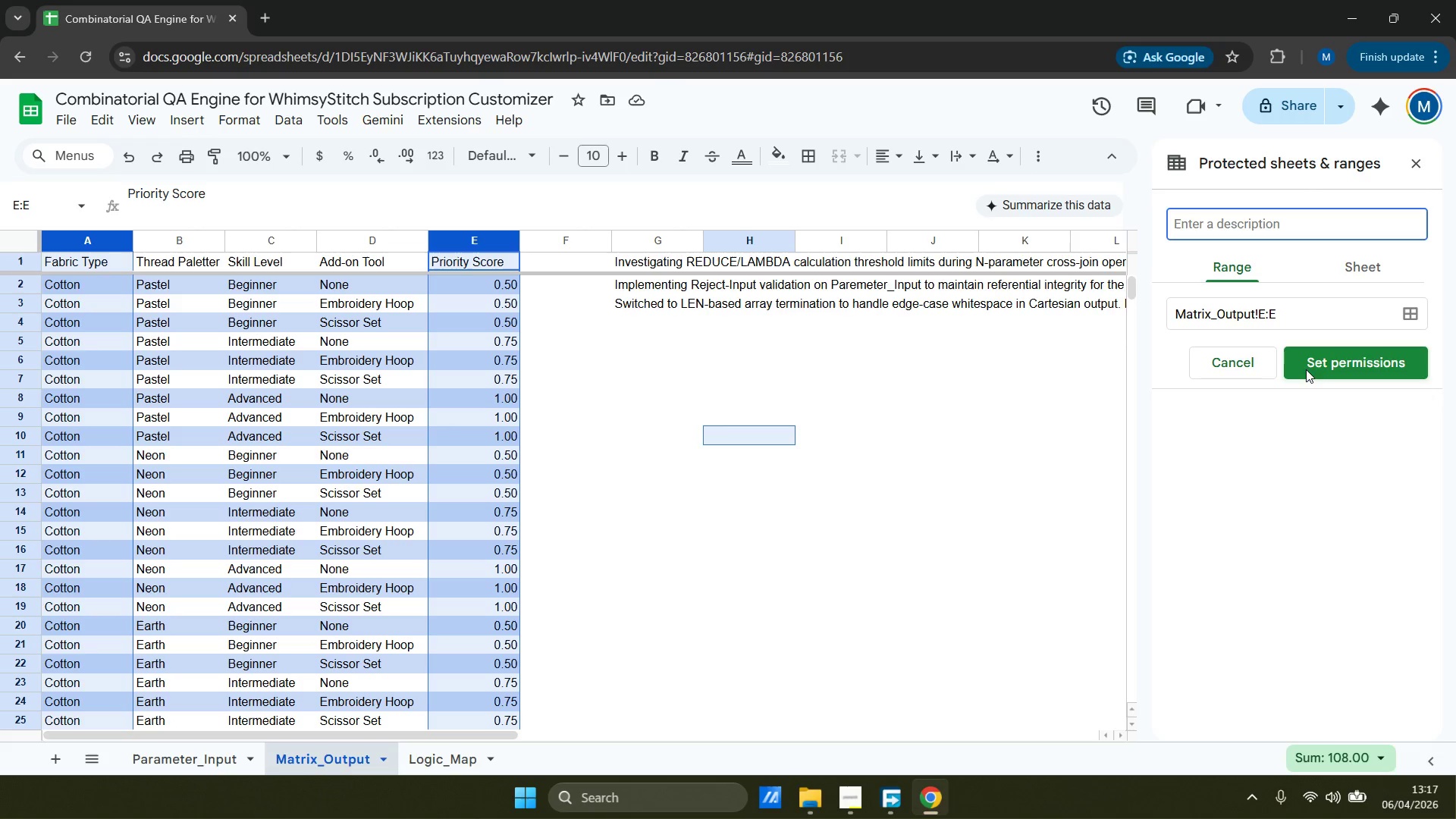 
wait(11.25)
 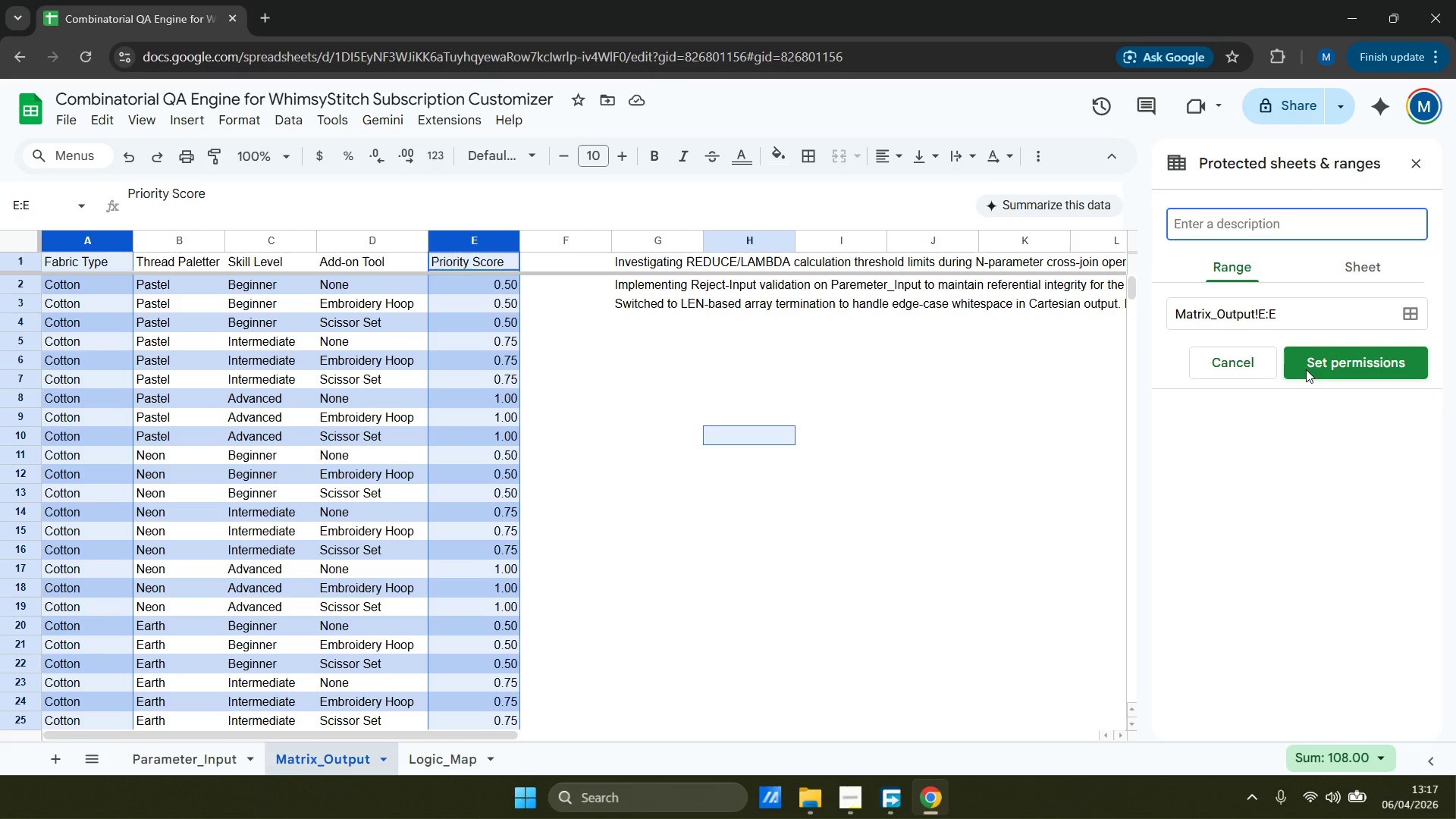 
hold_key(key=ControlLeft, duration=0.69)
left_click([82, 240])
 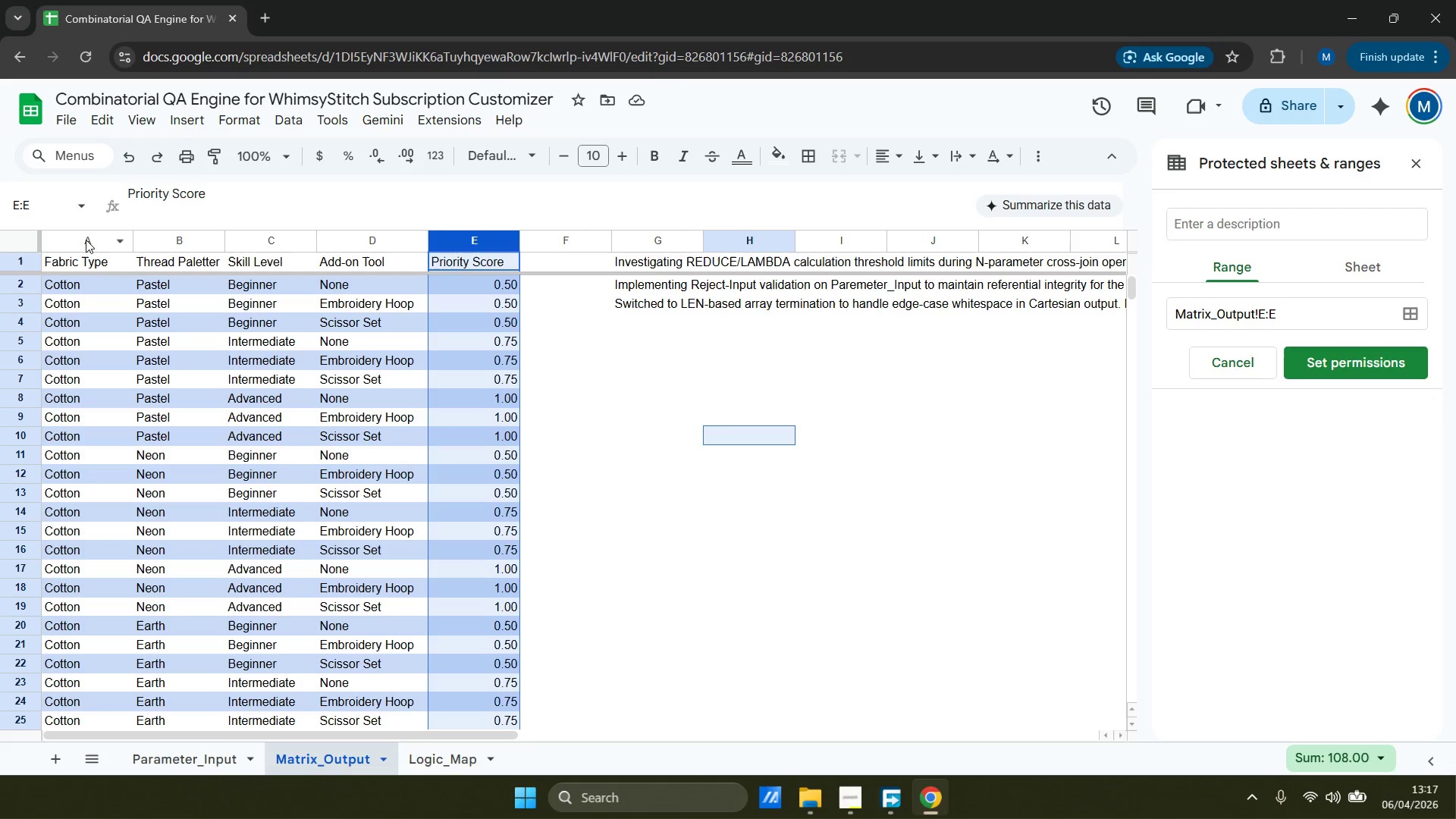 
hold_key(key=ControlLeft, duration=0.7)
left_click([99, 237])
 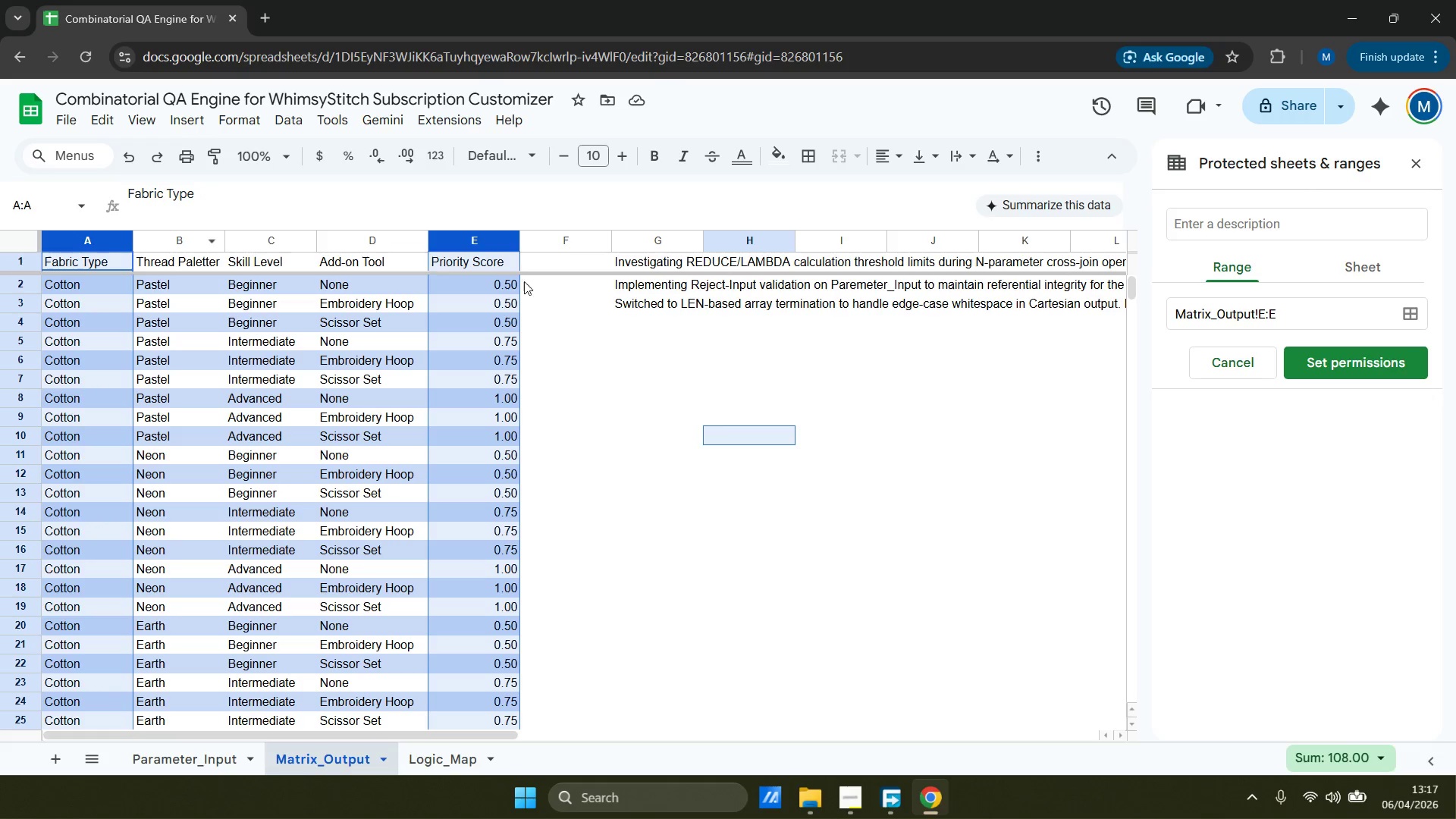 
left_click([465, 237])
 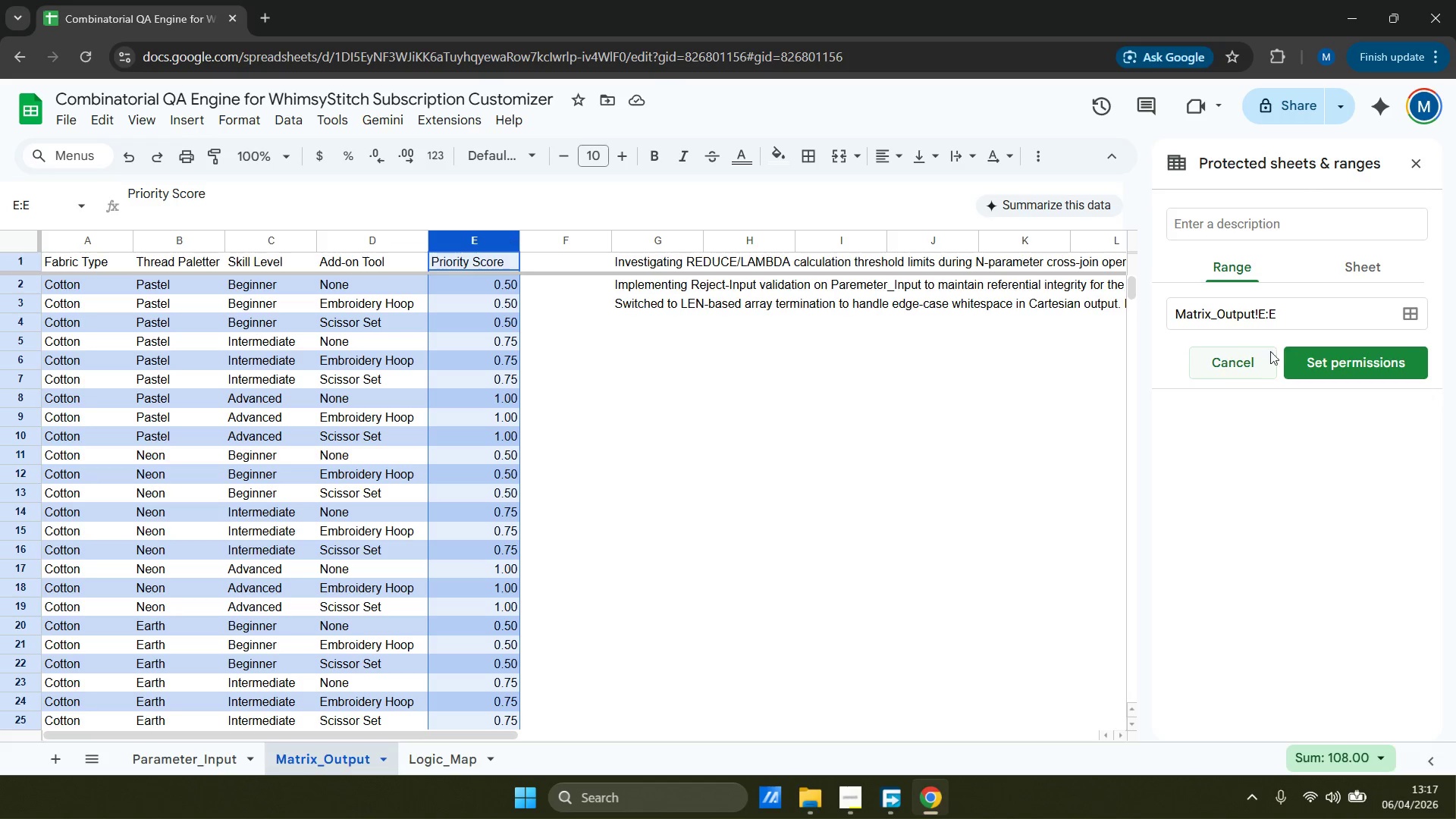 
left_click([1332, 357])
 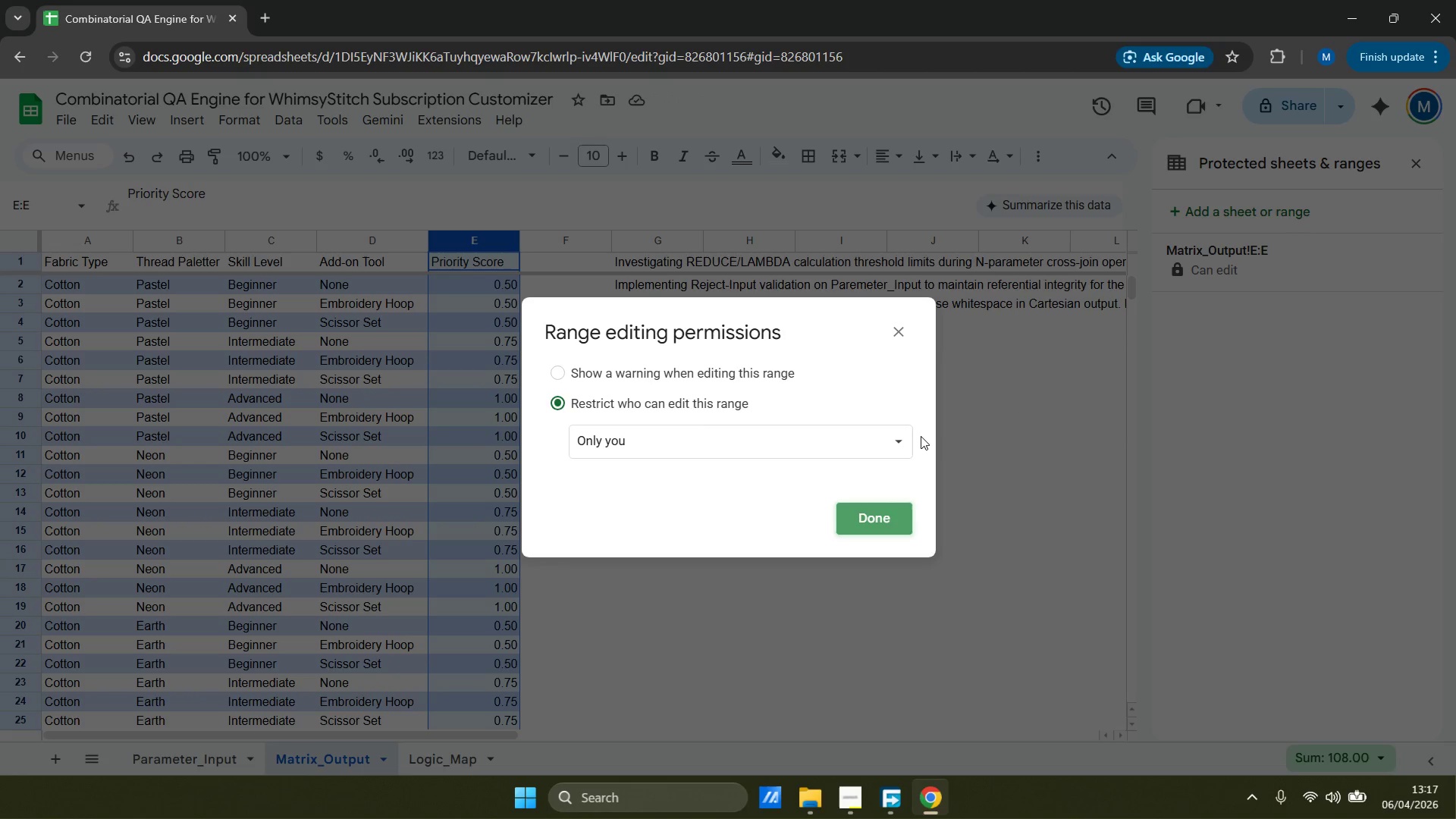 
wait(10.64)
 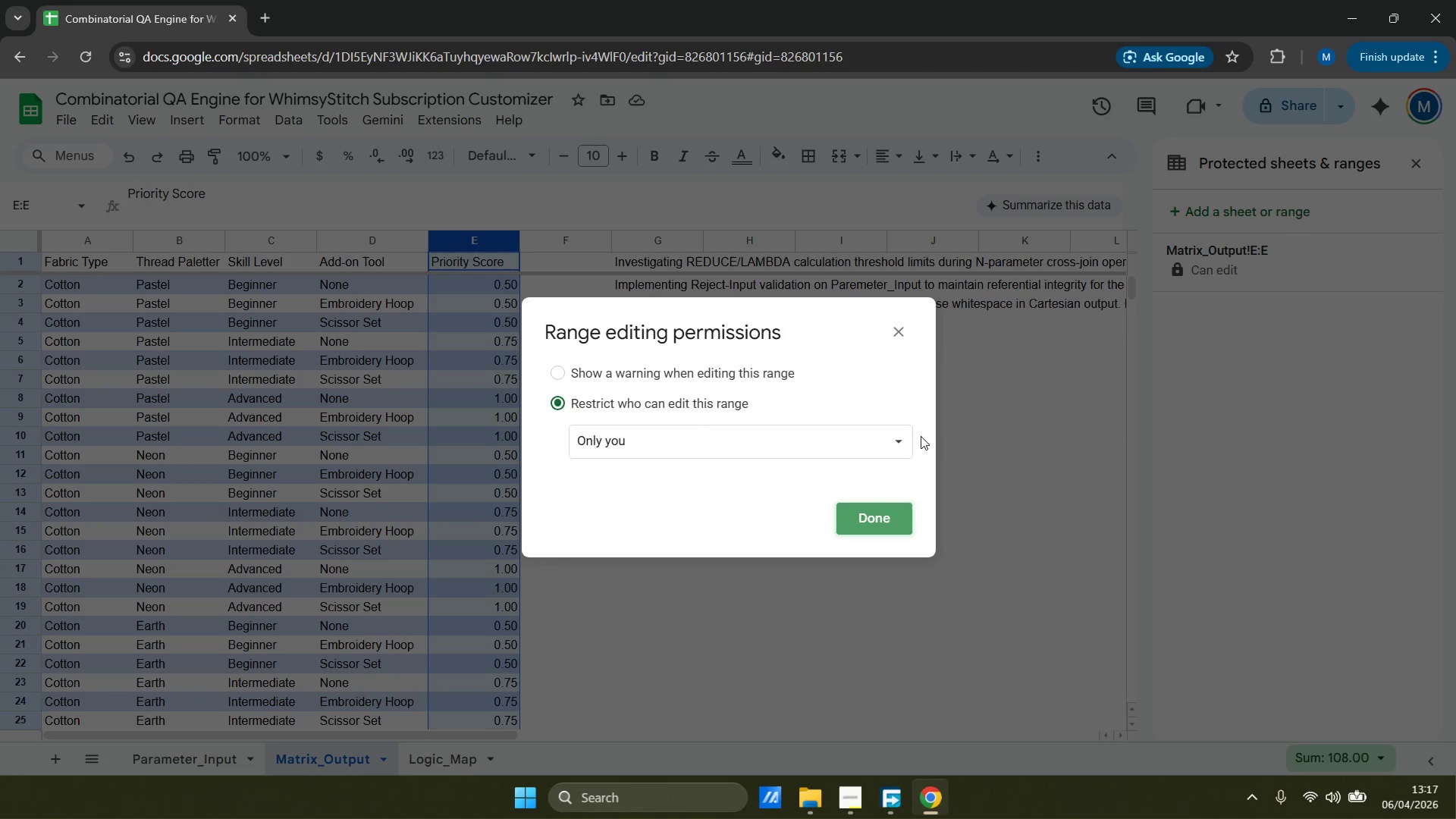 
left_click([876, 441])
 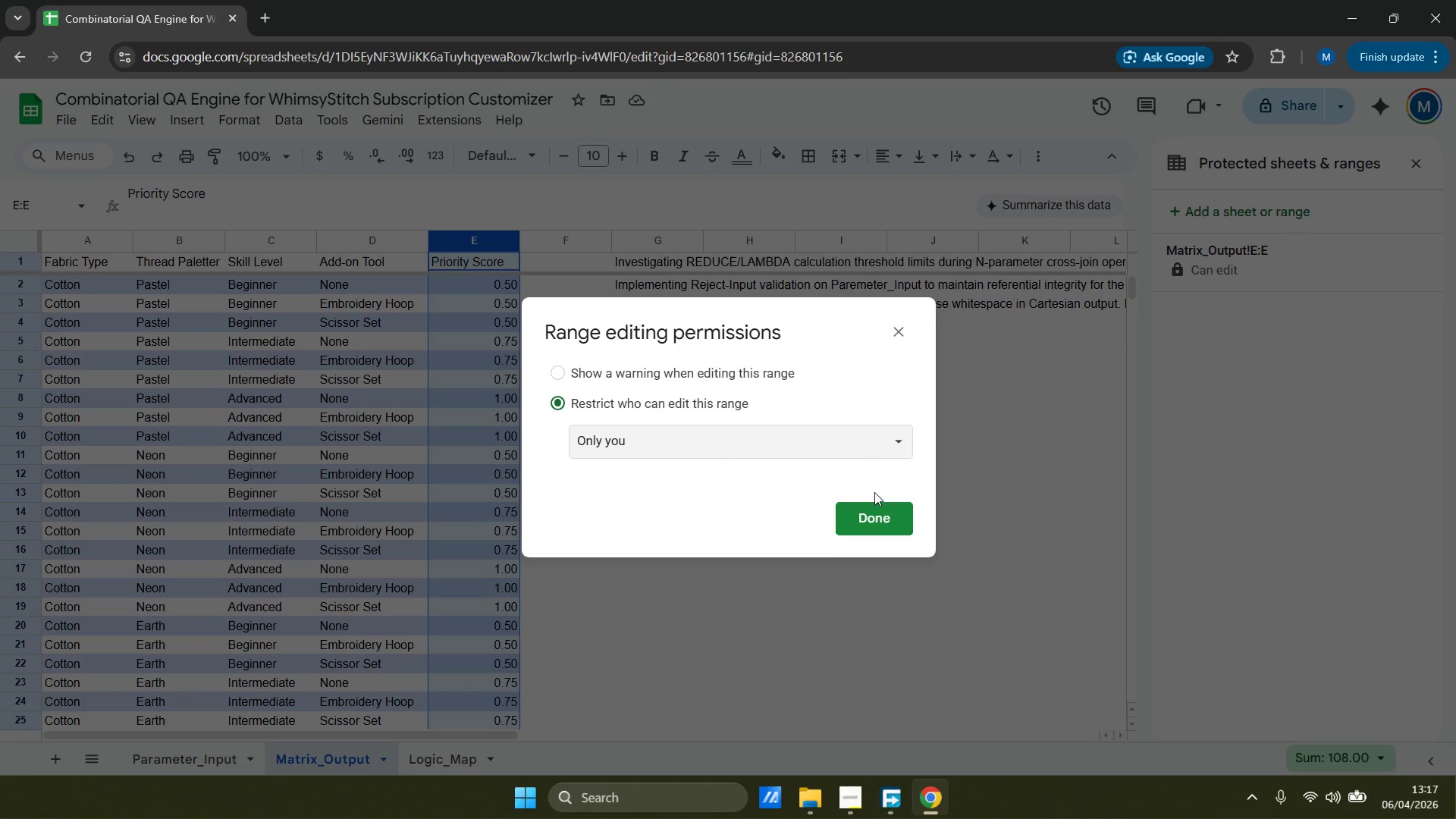 
left_click([874, 526])
 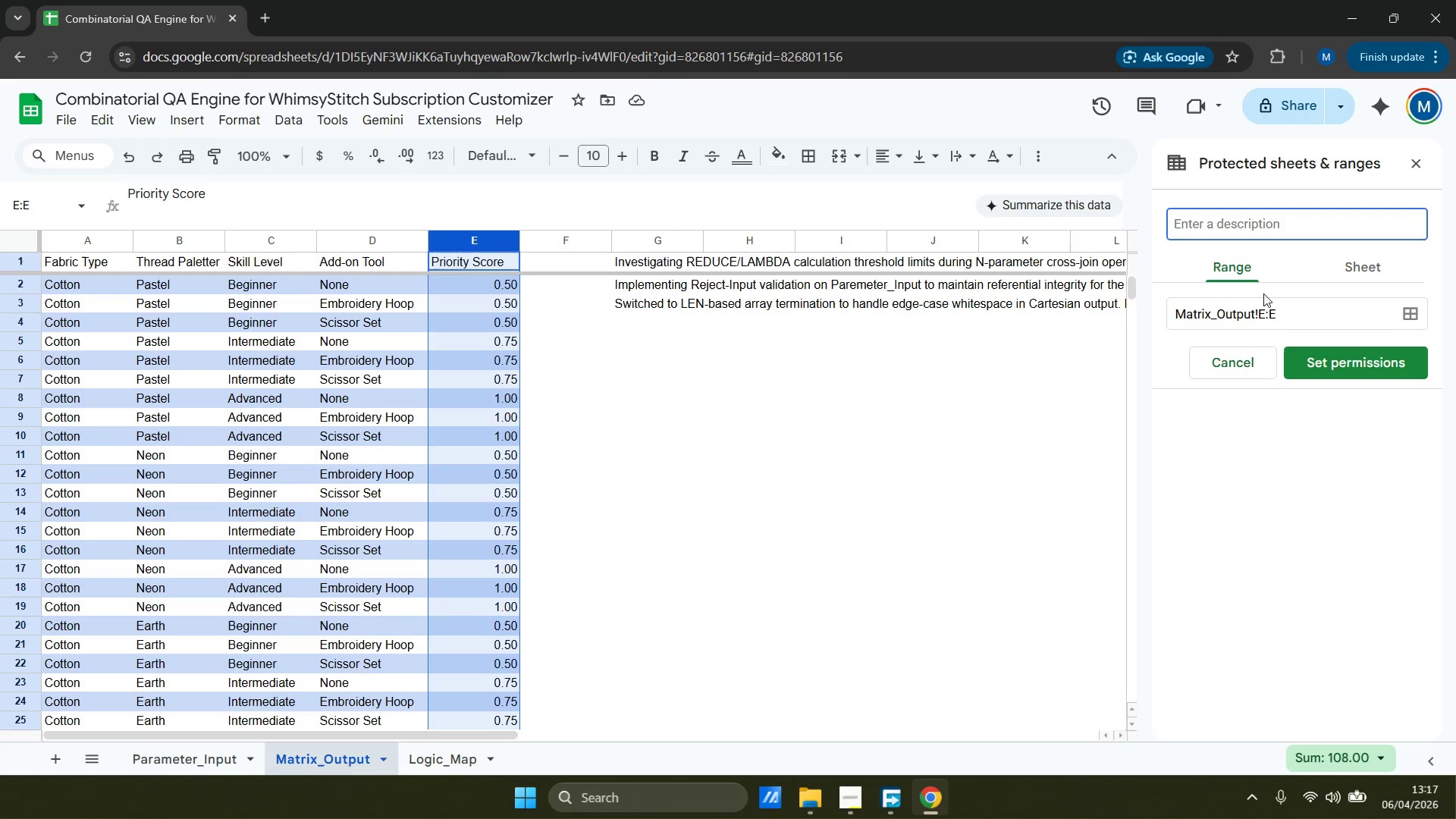 
wait(5.91)
 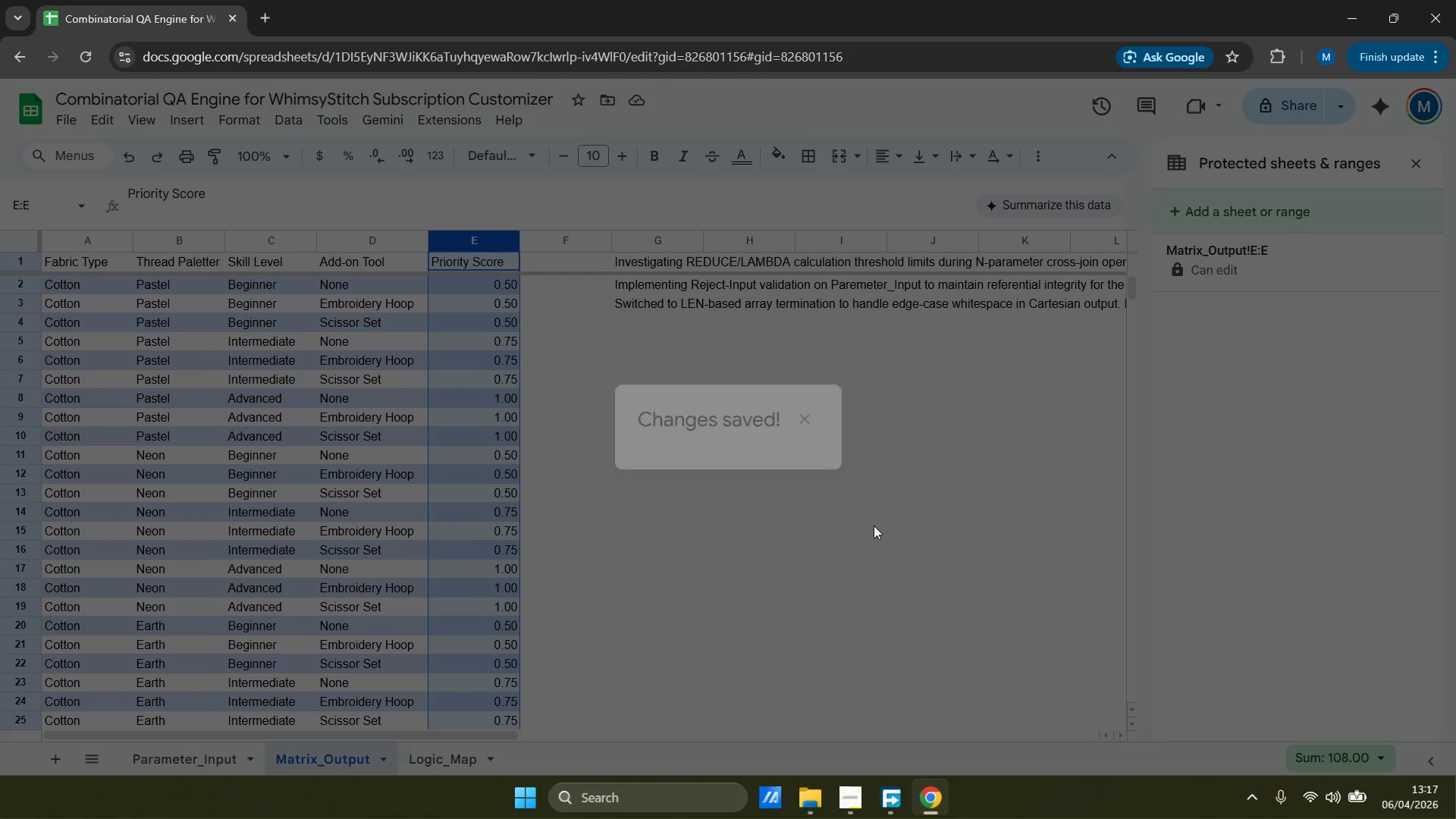 
left_click([85, 240])
 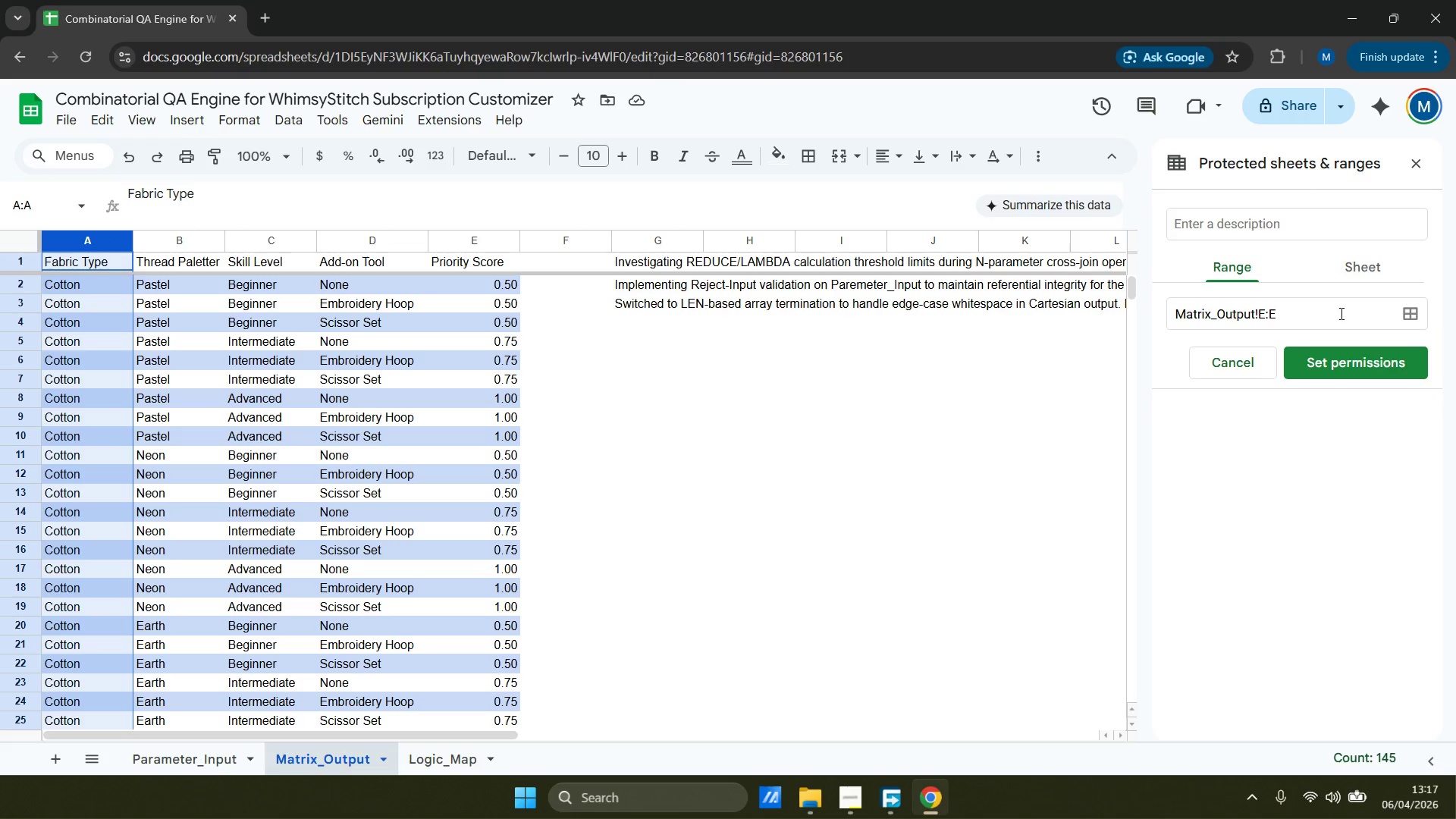 
left_click([1422, 315])
 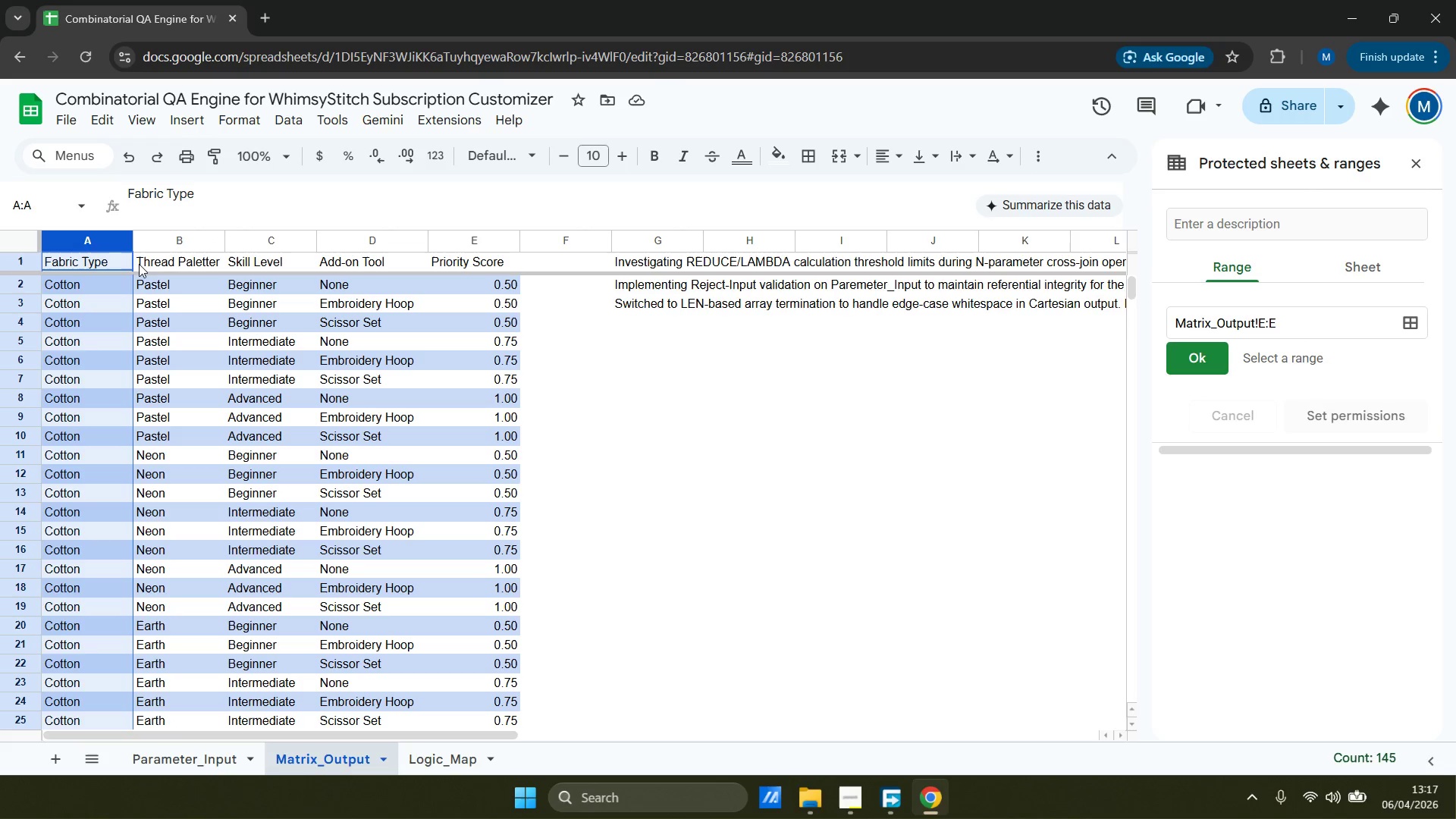 
left_click([89, 246])
 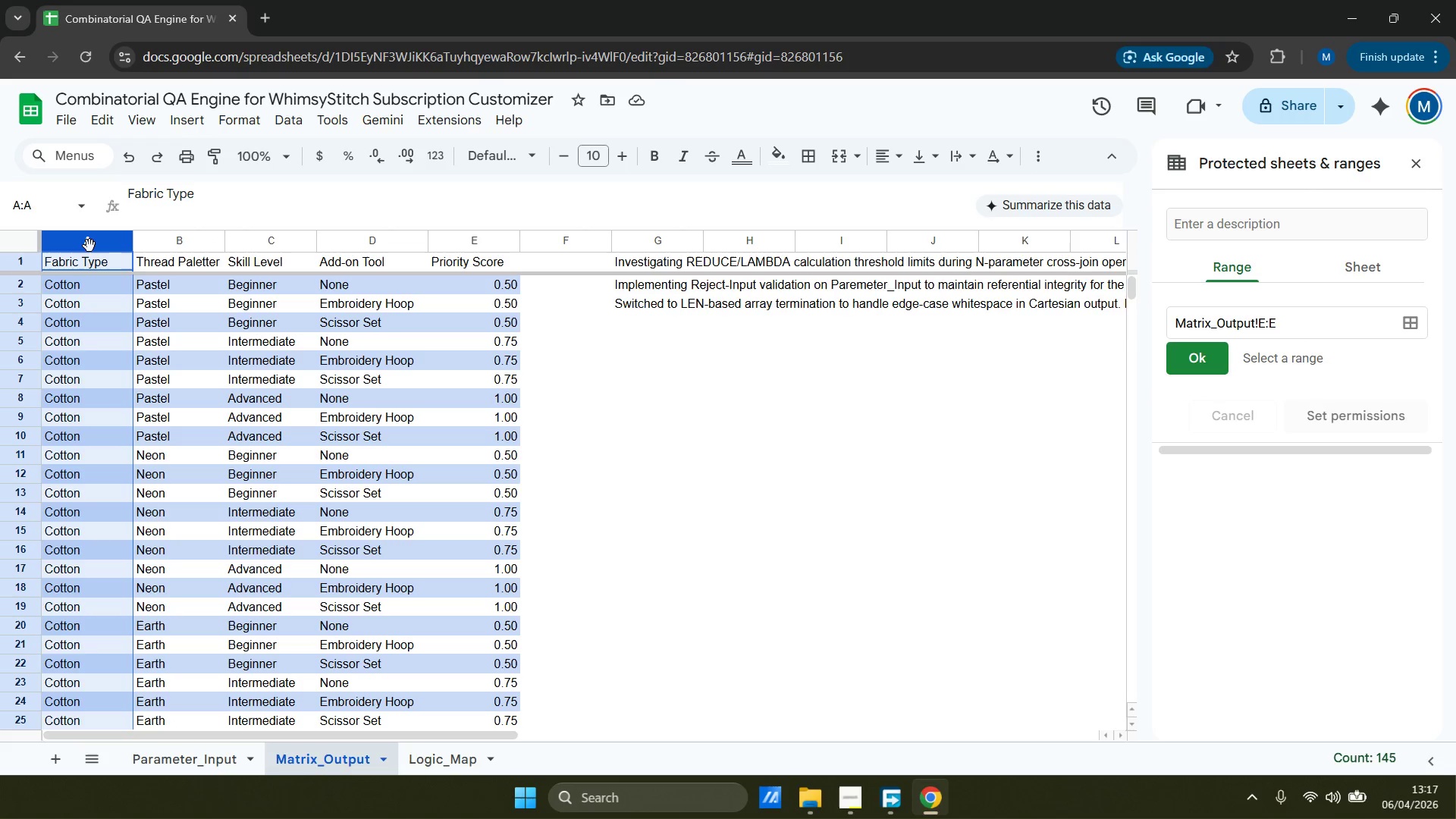 
left_click([89, 246])
 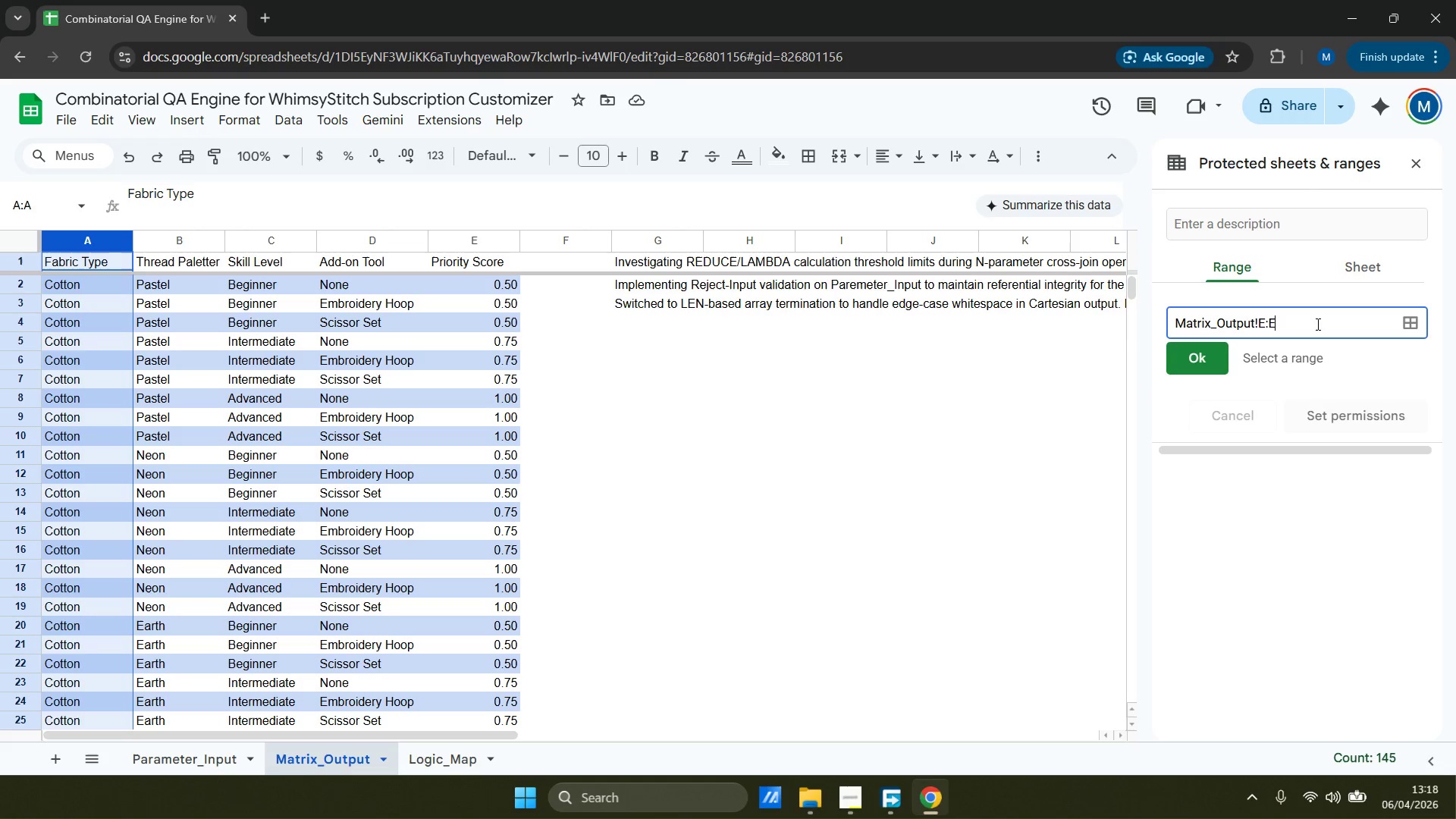 
left_click_drag(start_coordinate=[1316, 324], to_coordinate=[1298, 324])
 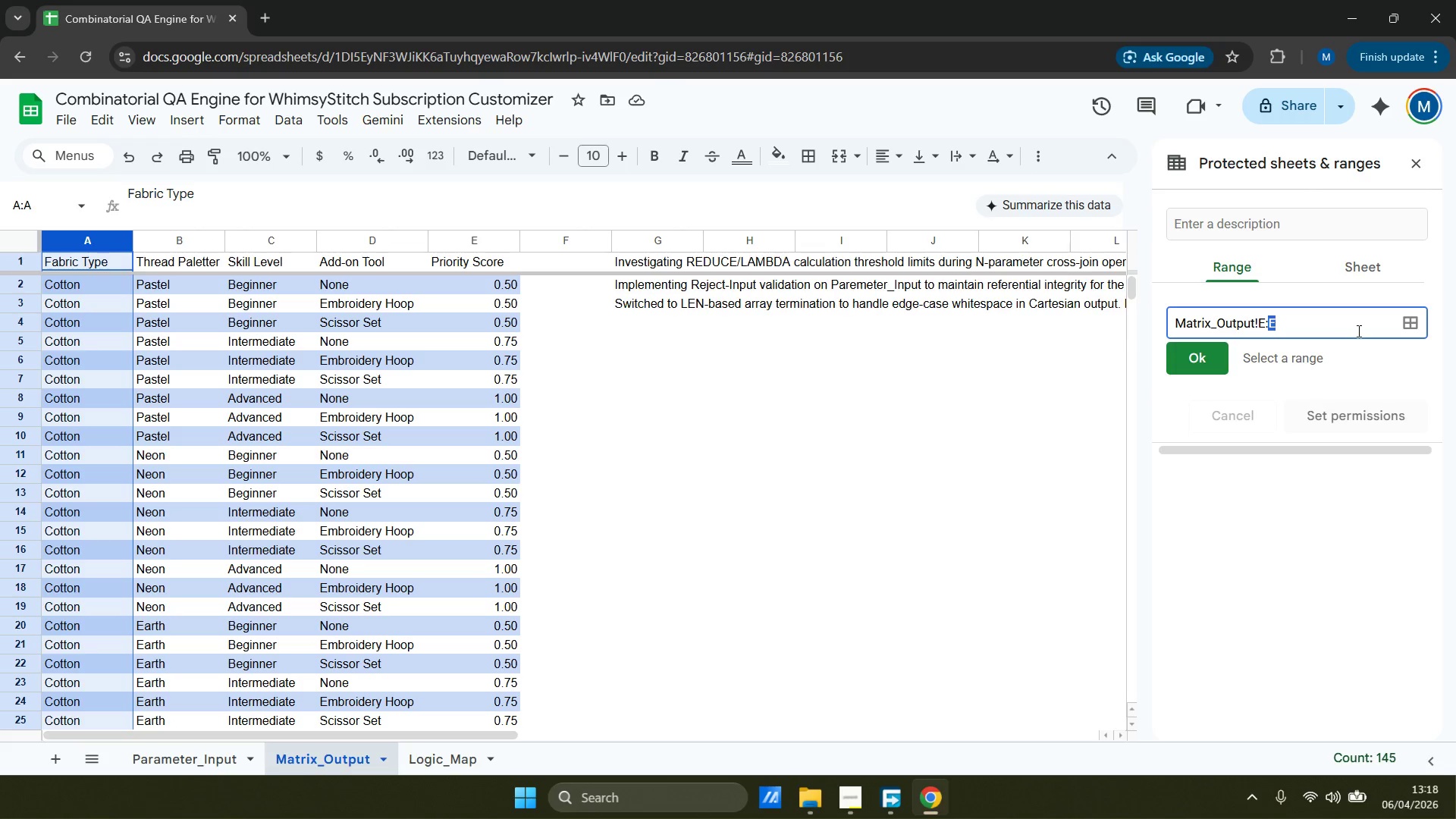 
key(Backspace)
 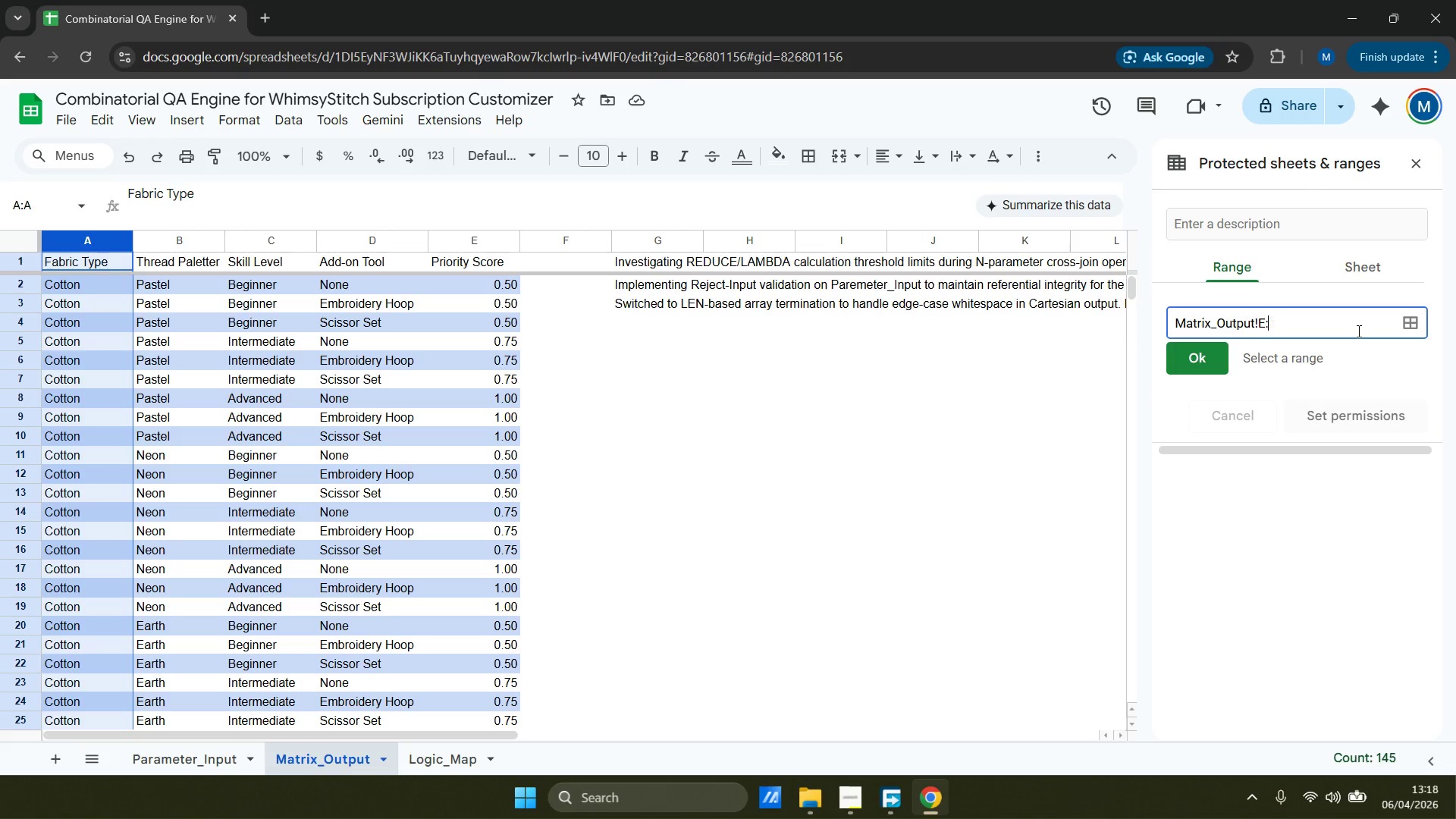 
key(Backspace)
 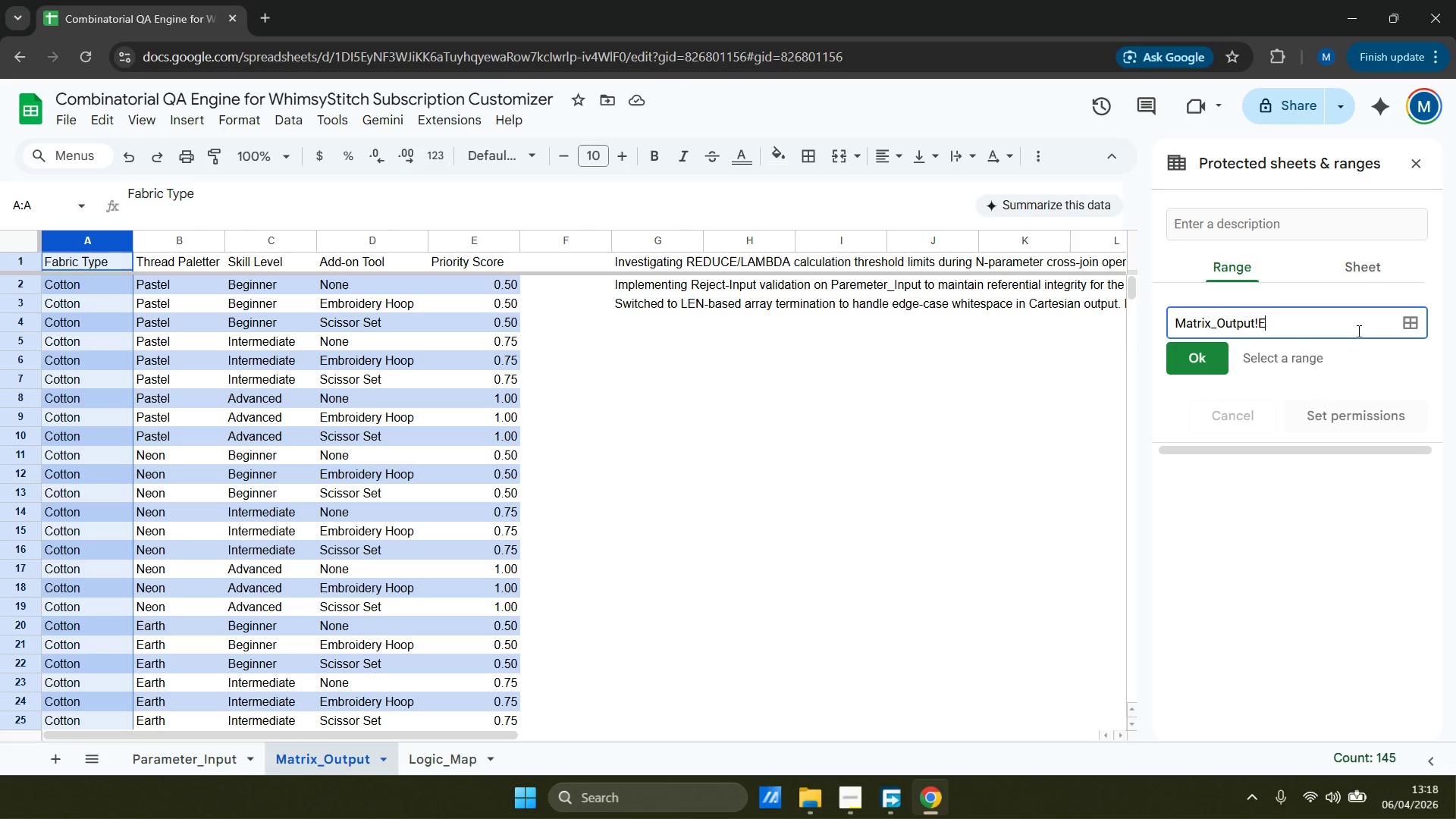 
key(Backspace)
 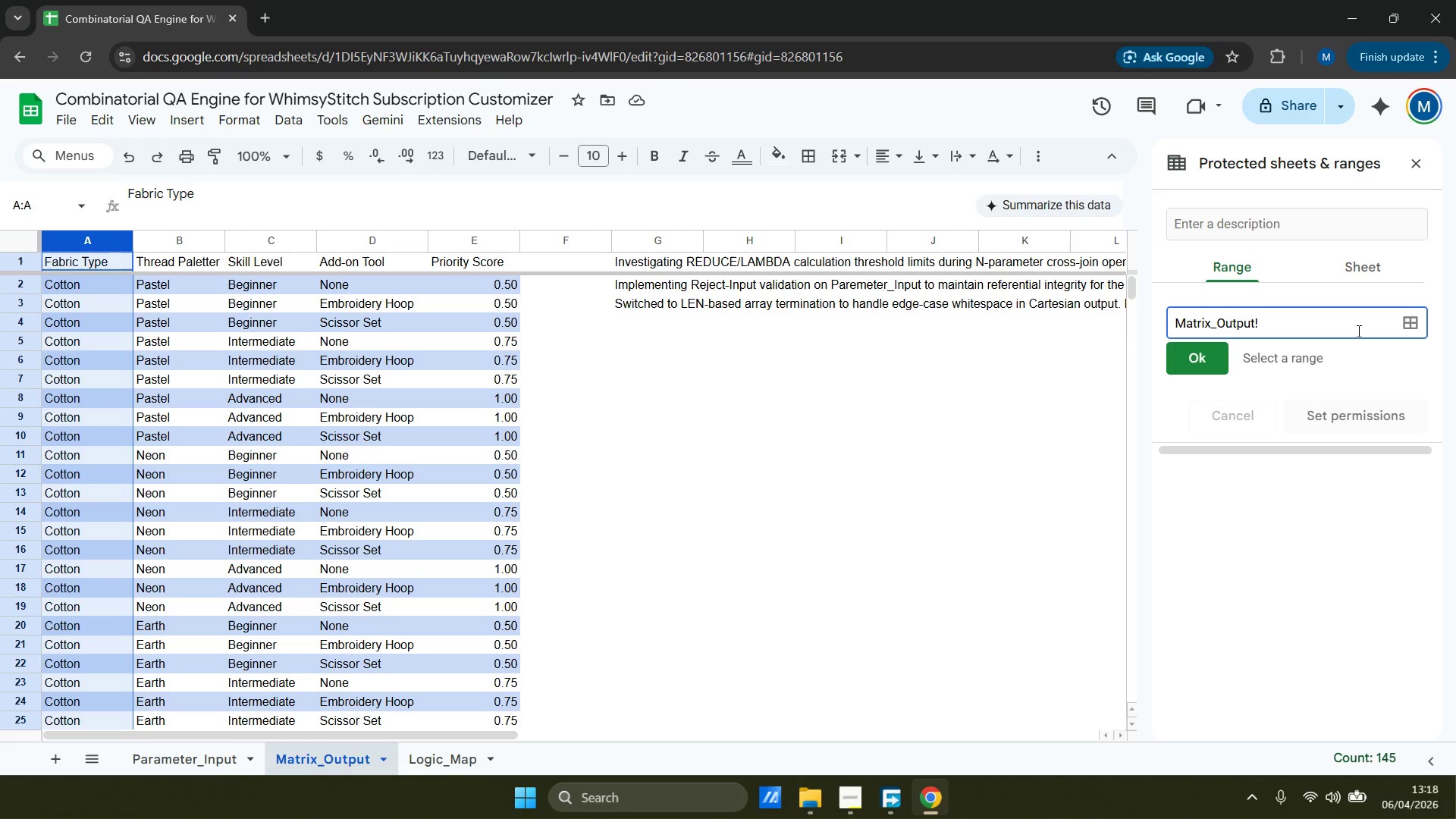 
key(Shift+ShiftRight)
 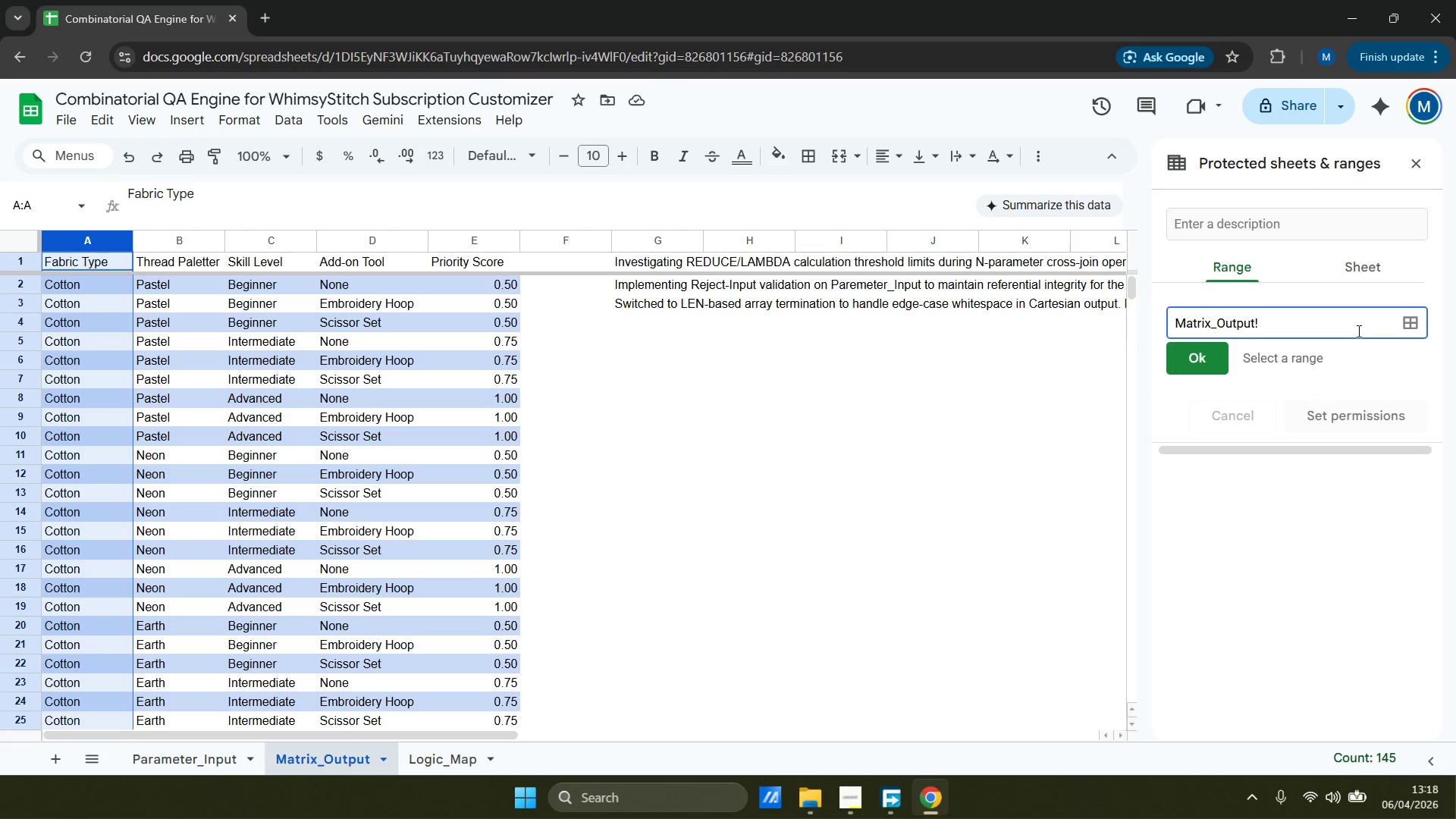 
key(Shift+A)
 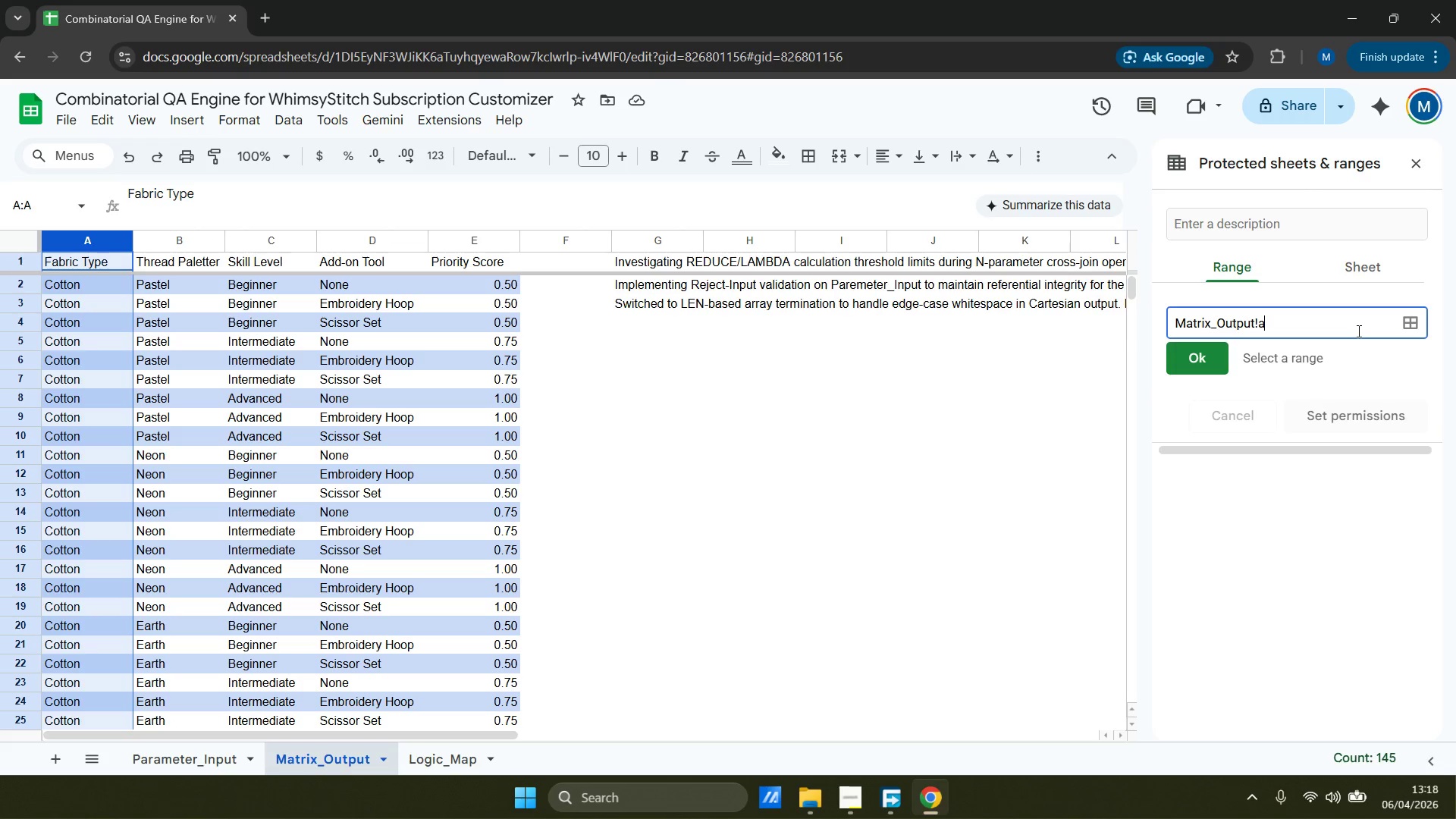 
key(Backspace)
 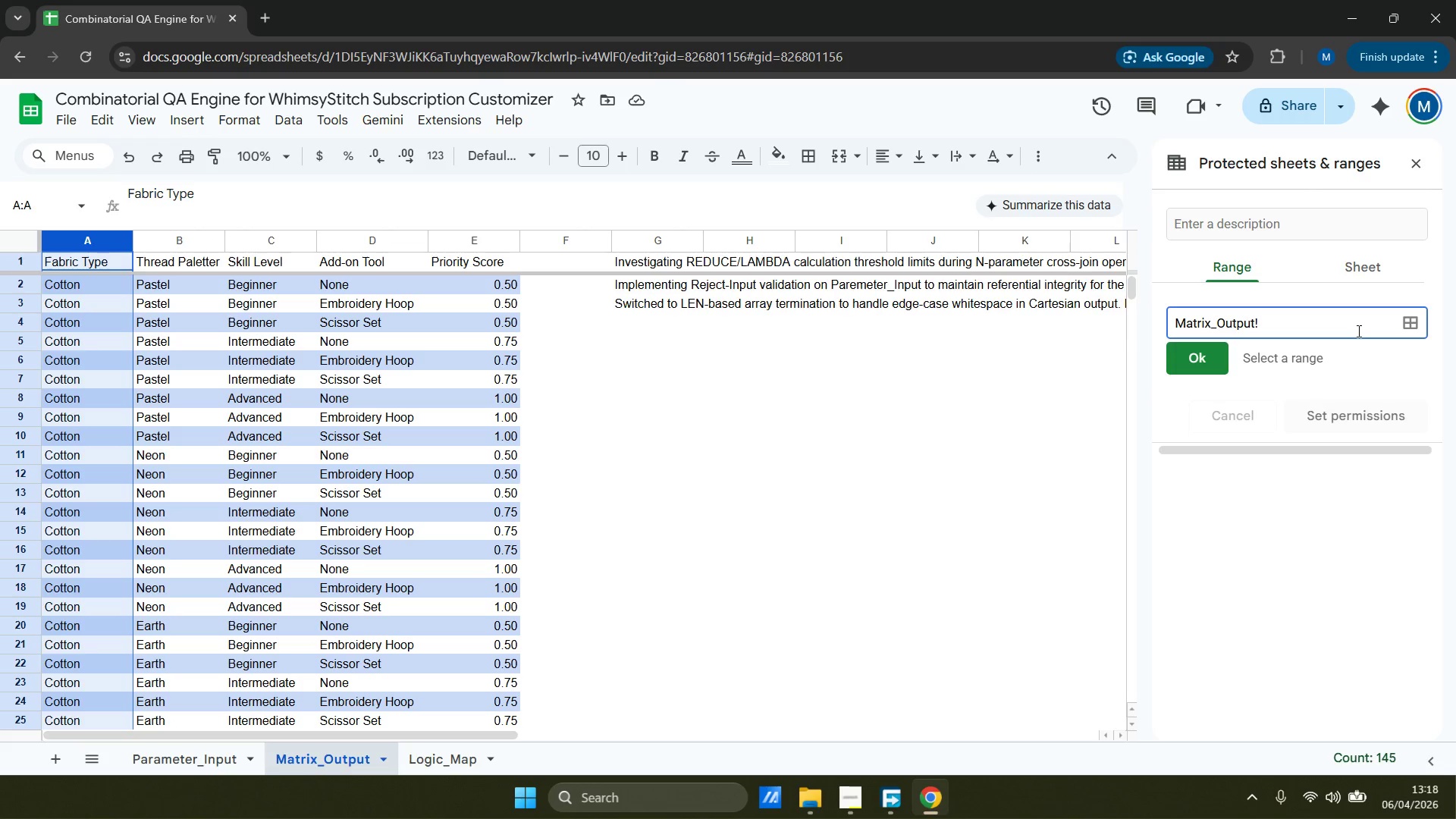 
key(A)
 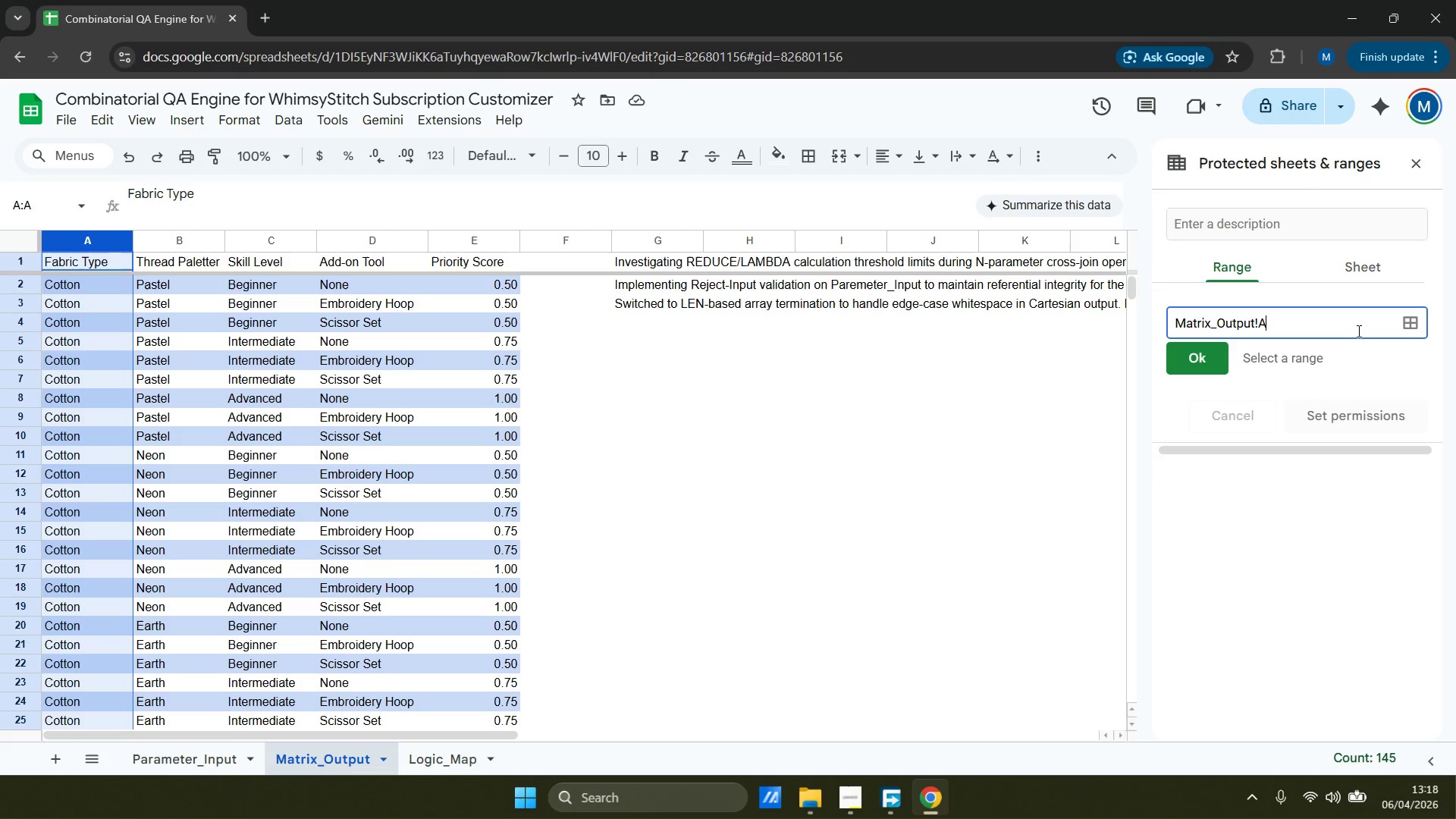 
key(Shift+ShiftRight)
 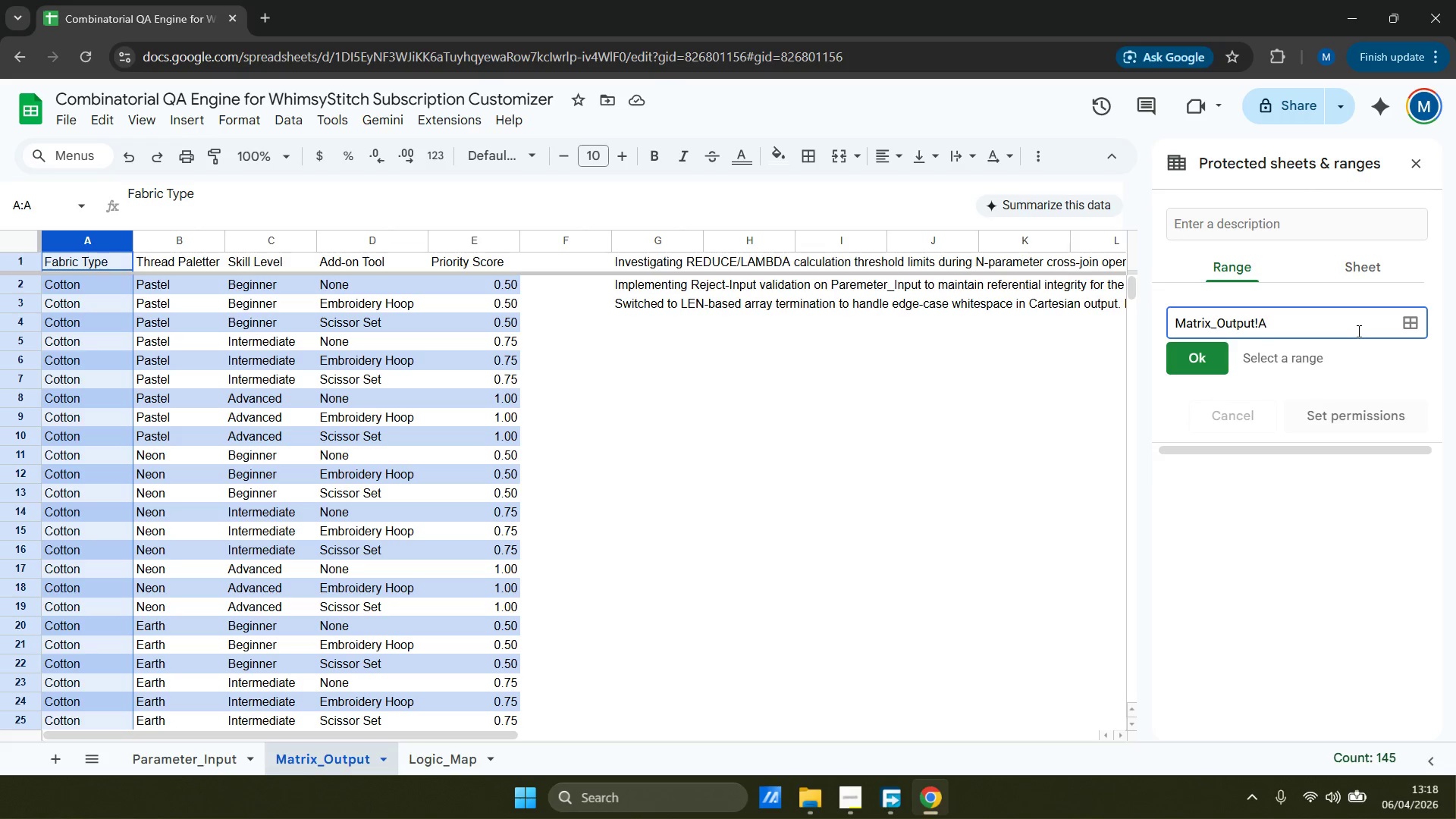 
key(Shift+Semicolon)
 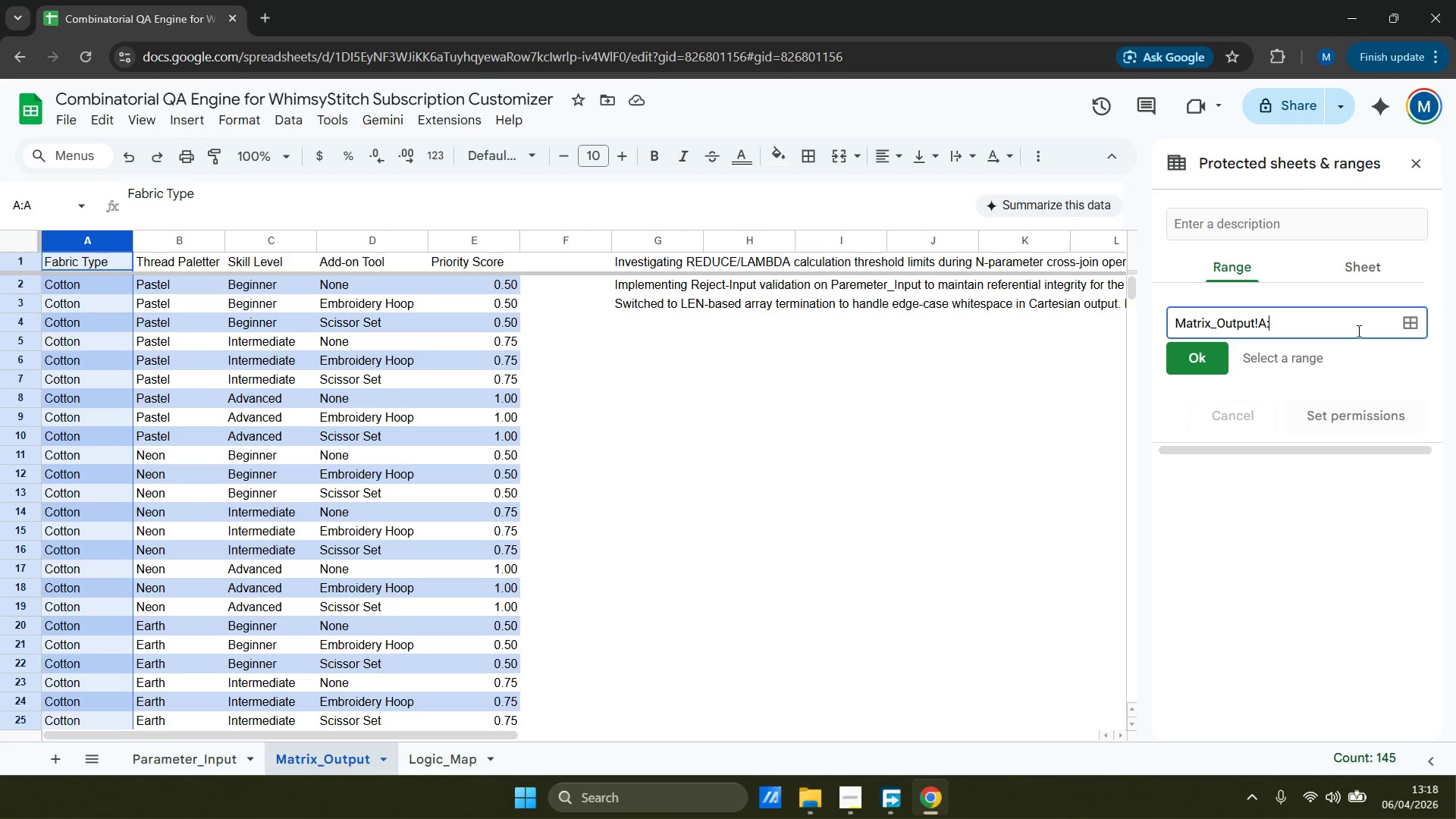 
key(A)
 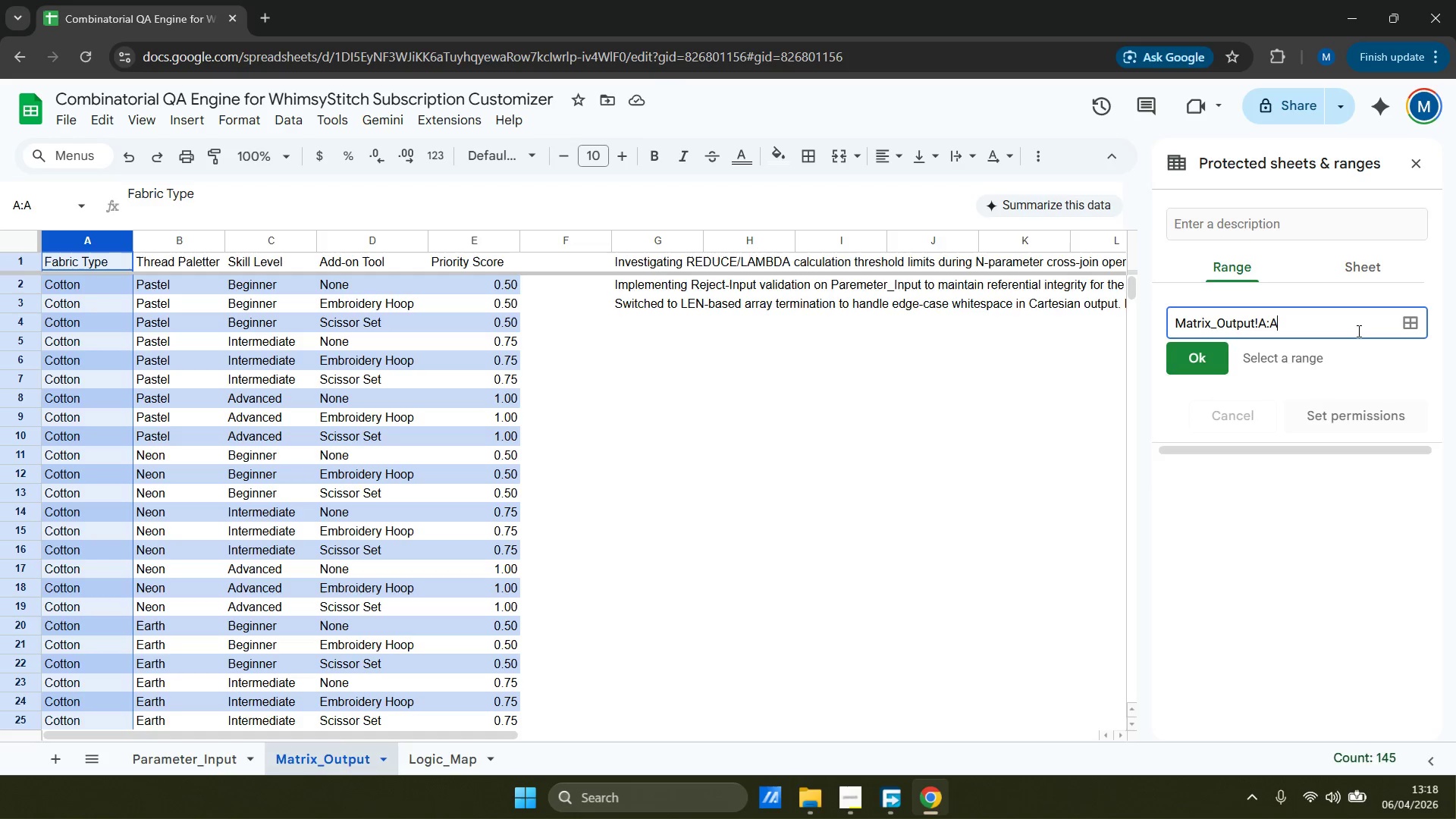 
key(Enter)
 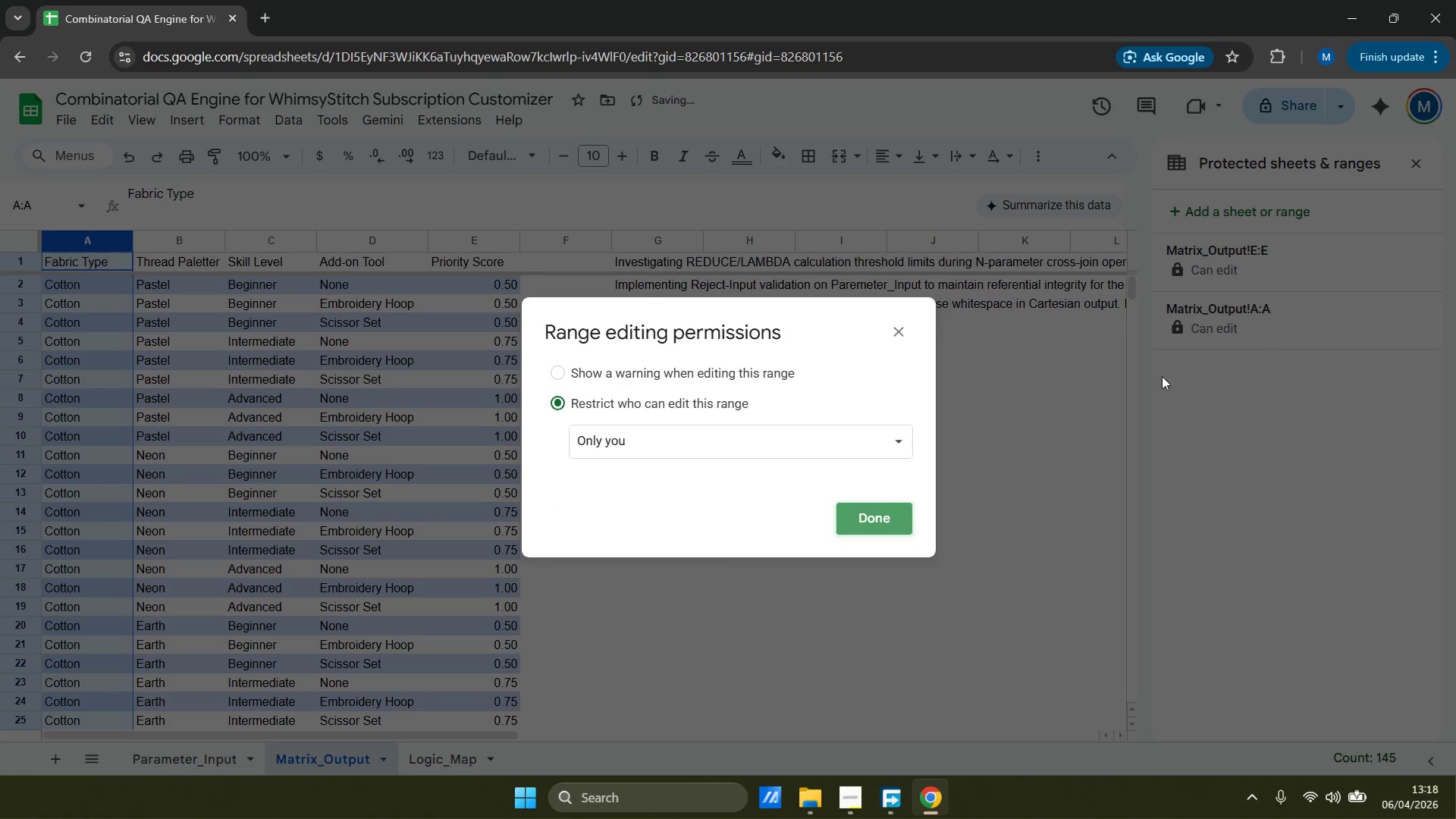 
left_click([907, 514])
 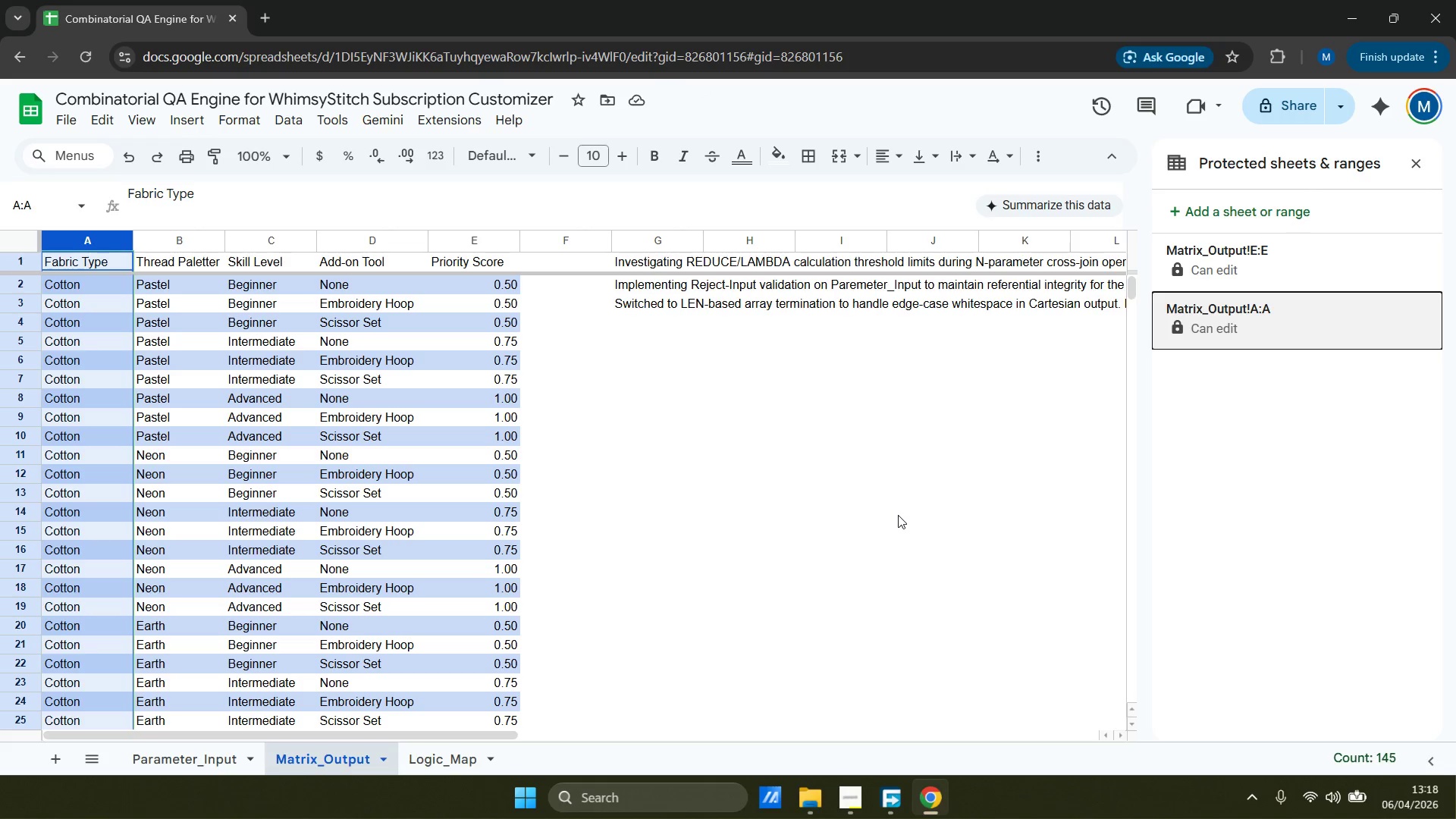 
wait(10.03)
 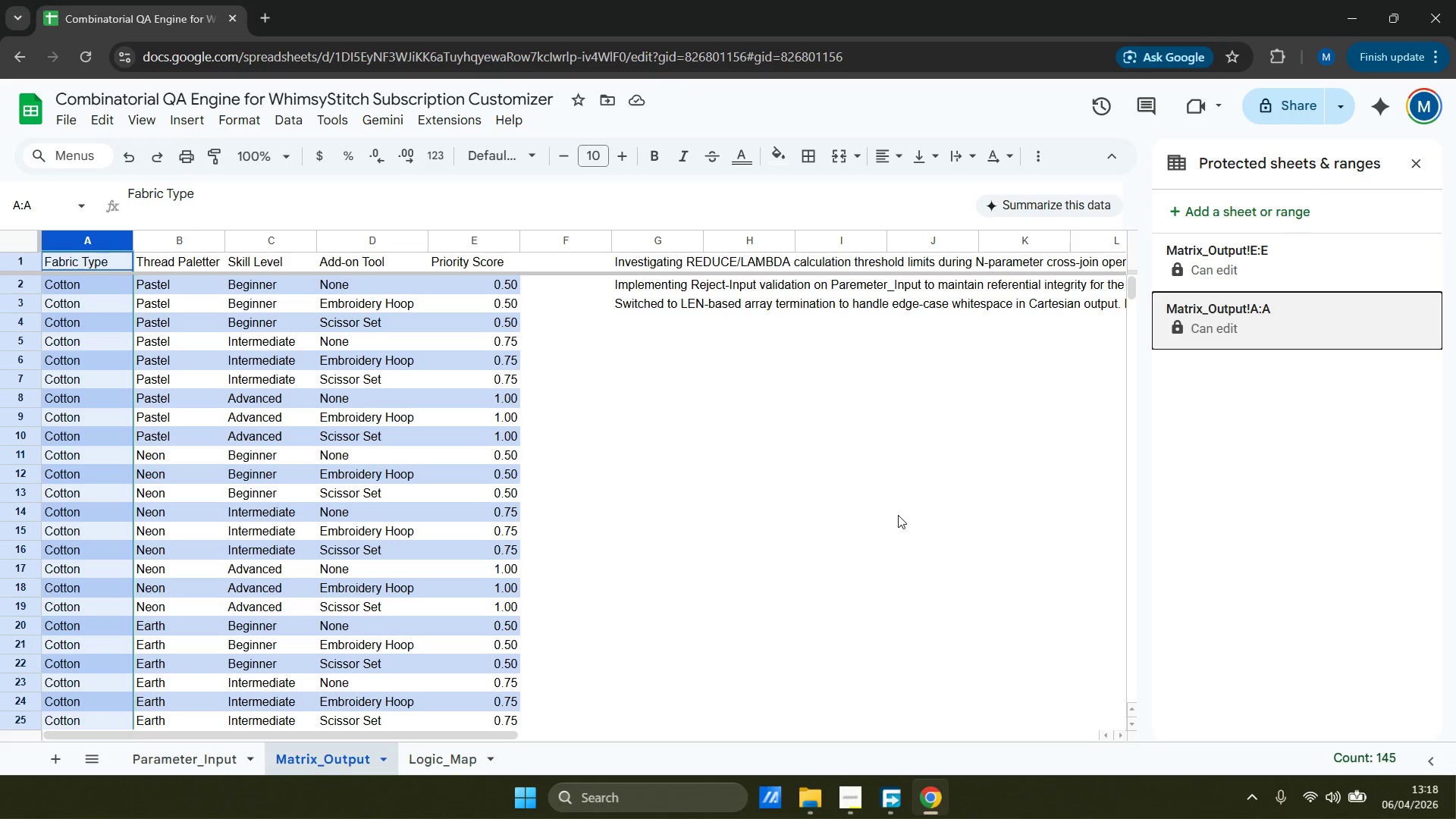 
left_click([692, 398])
 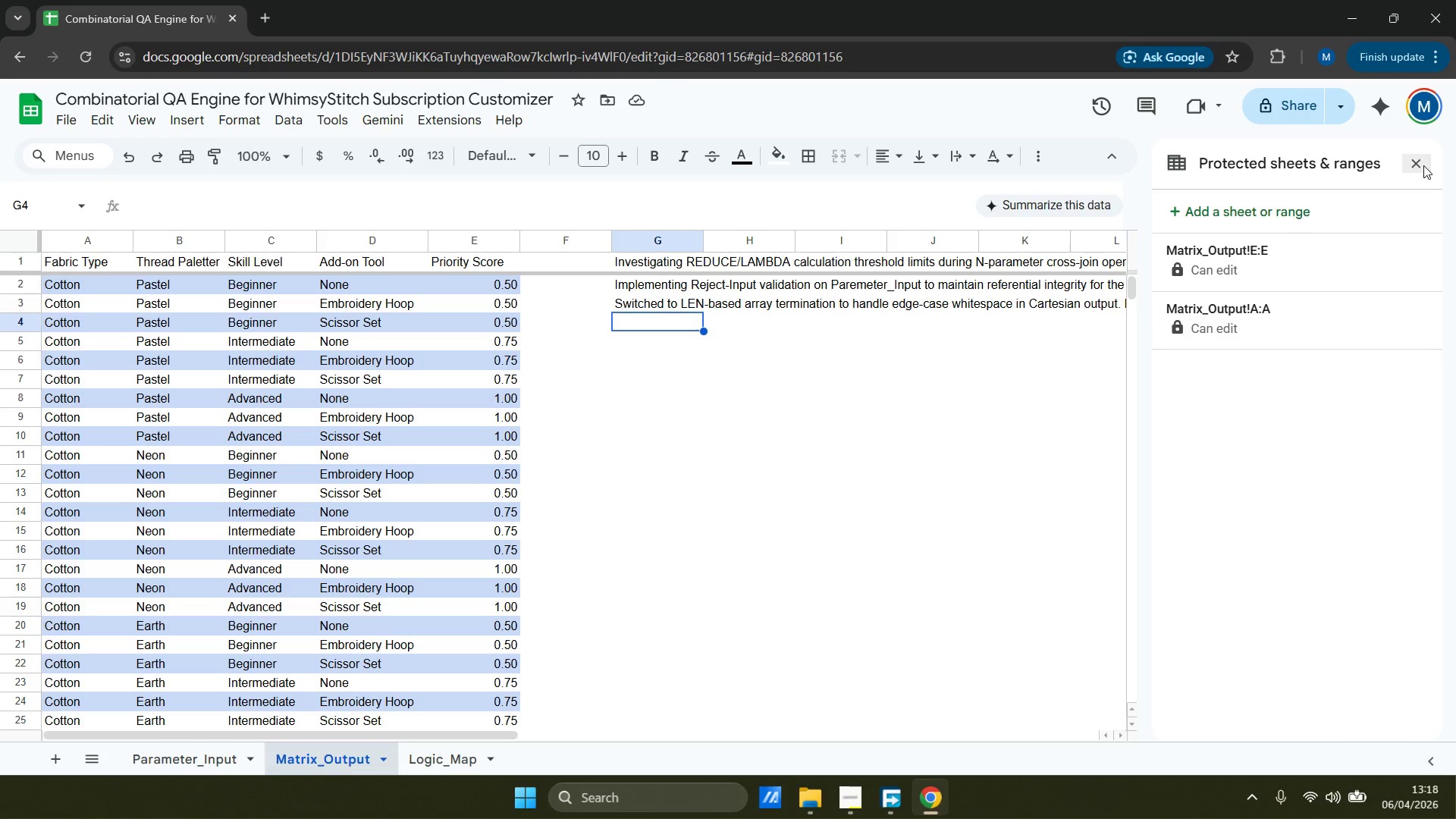 
left_click([1420, 167])
 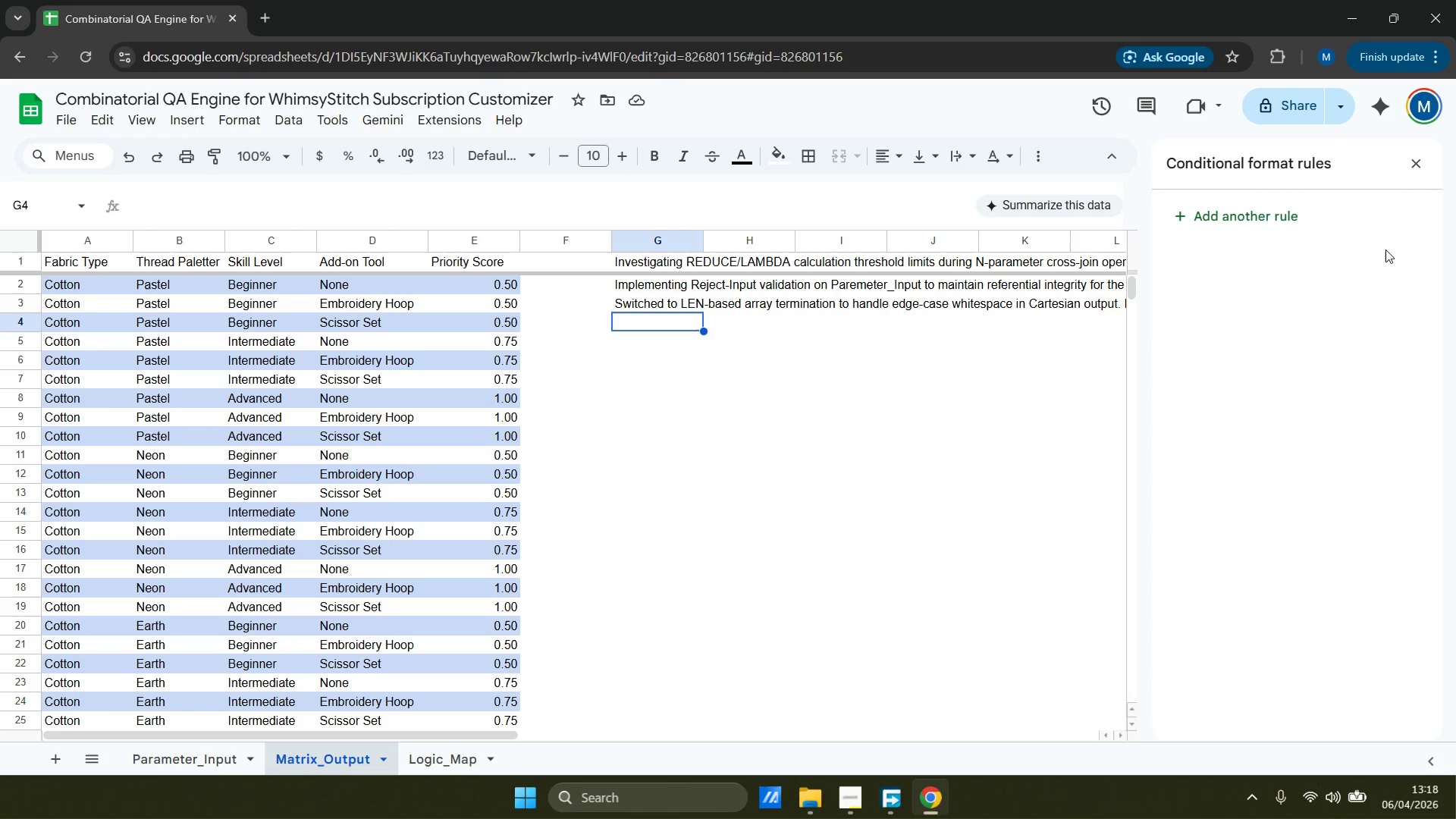 
wait(13.98)
 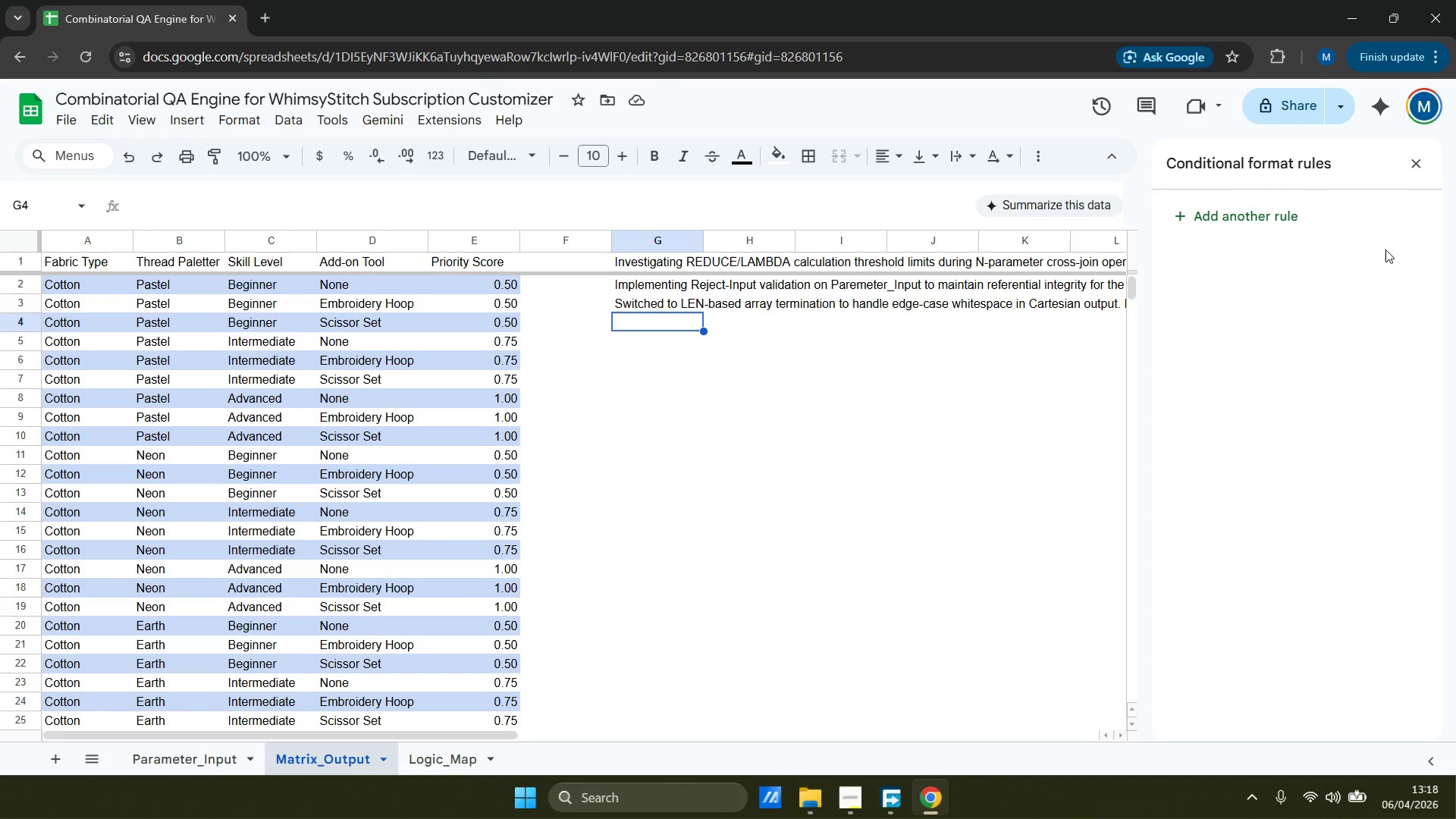 
left_click([1421, 160])
 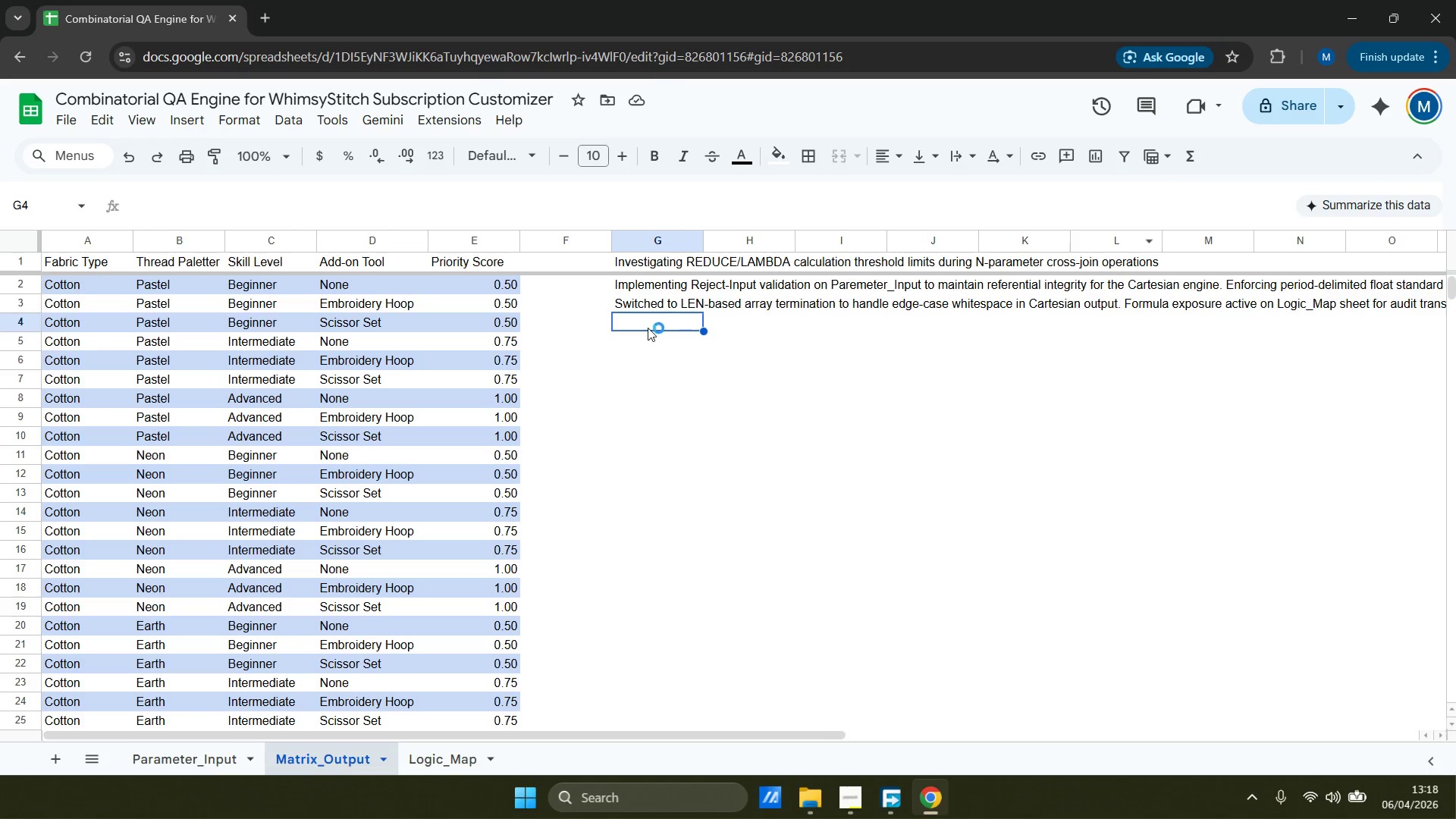 
double_click([651, 343])
 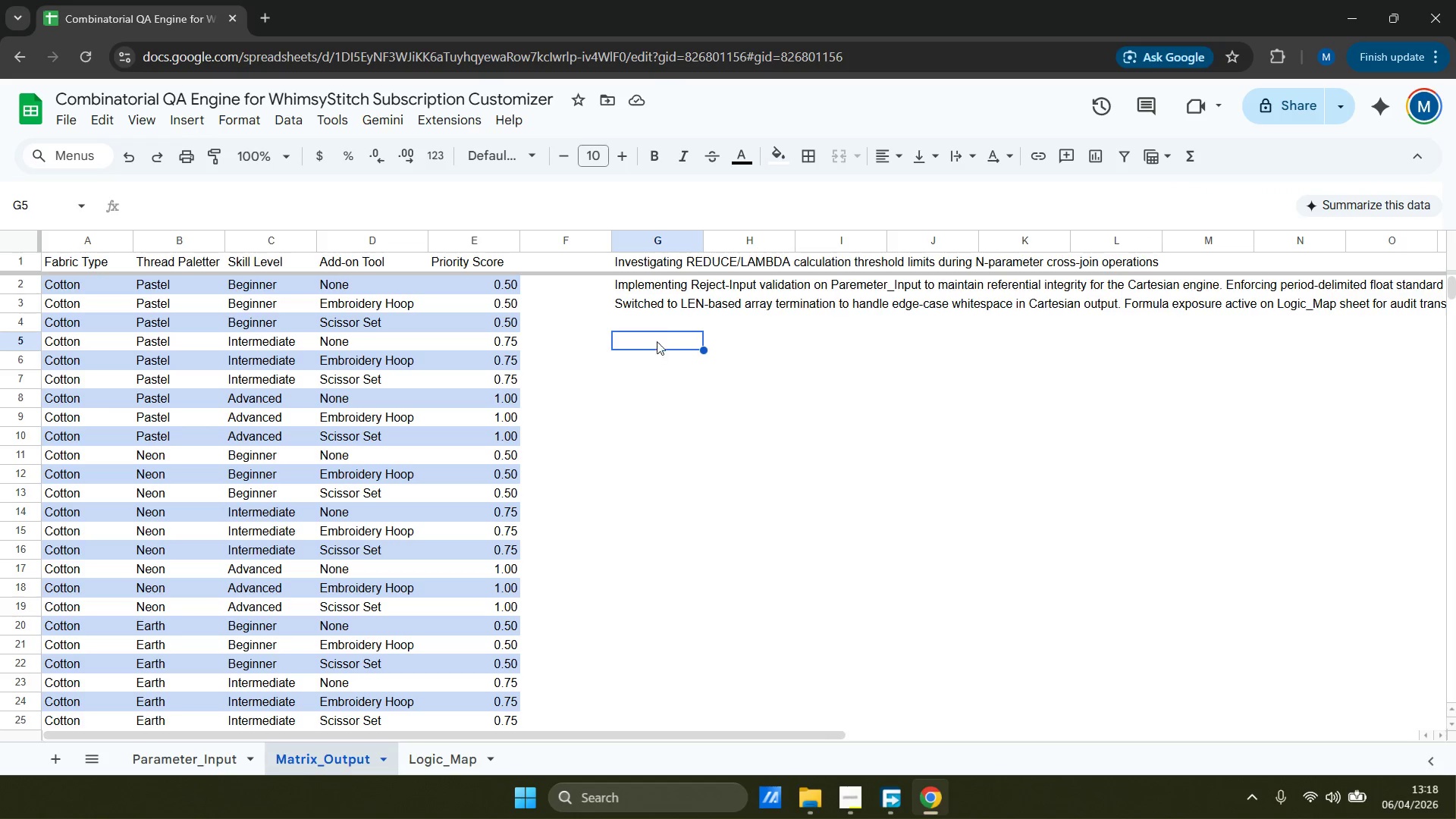 
triple_click([662, 325])
 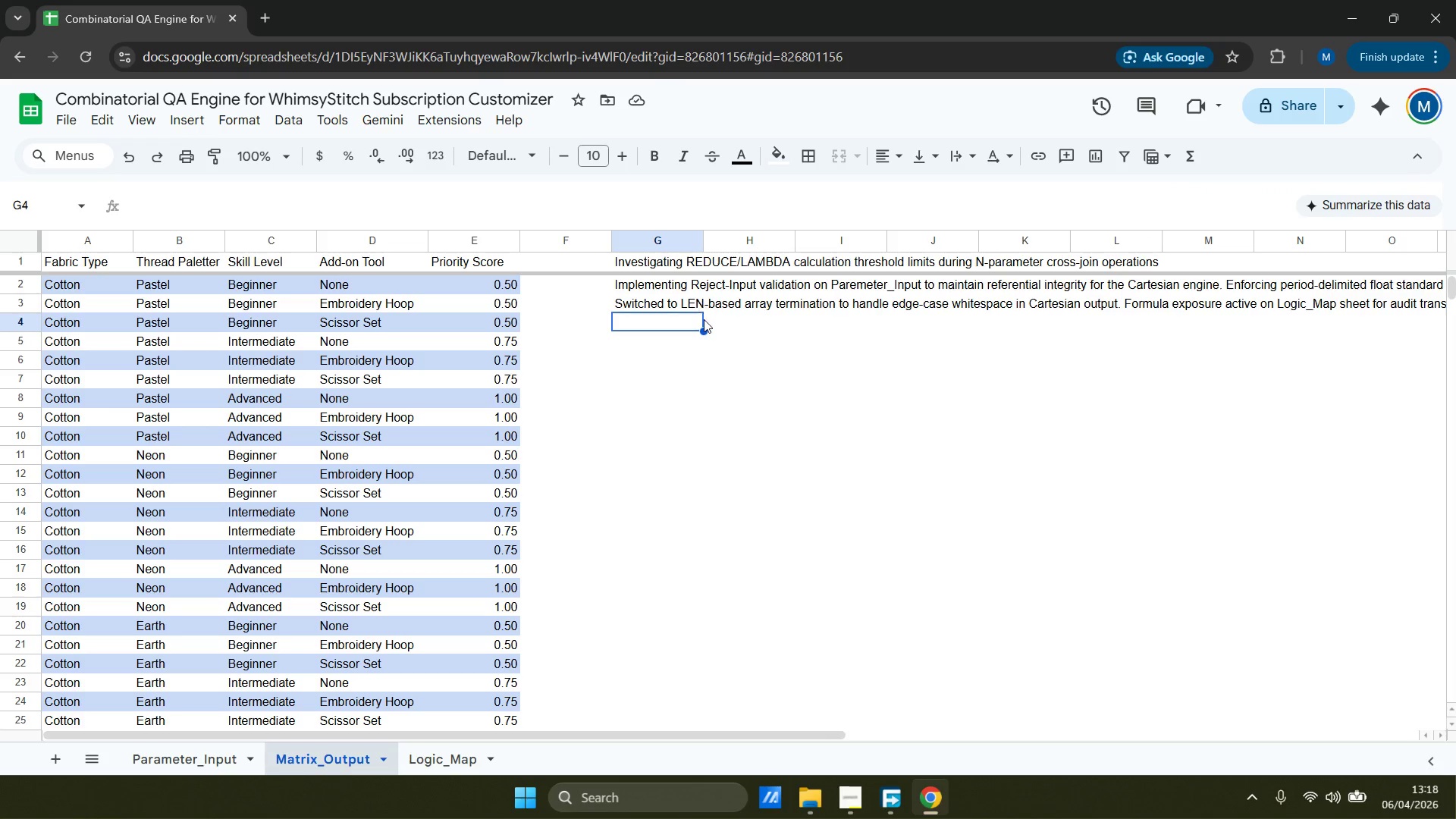 
wait(6.22)
 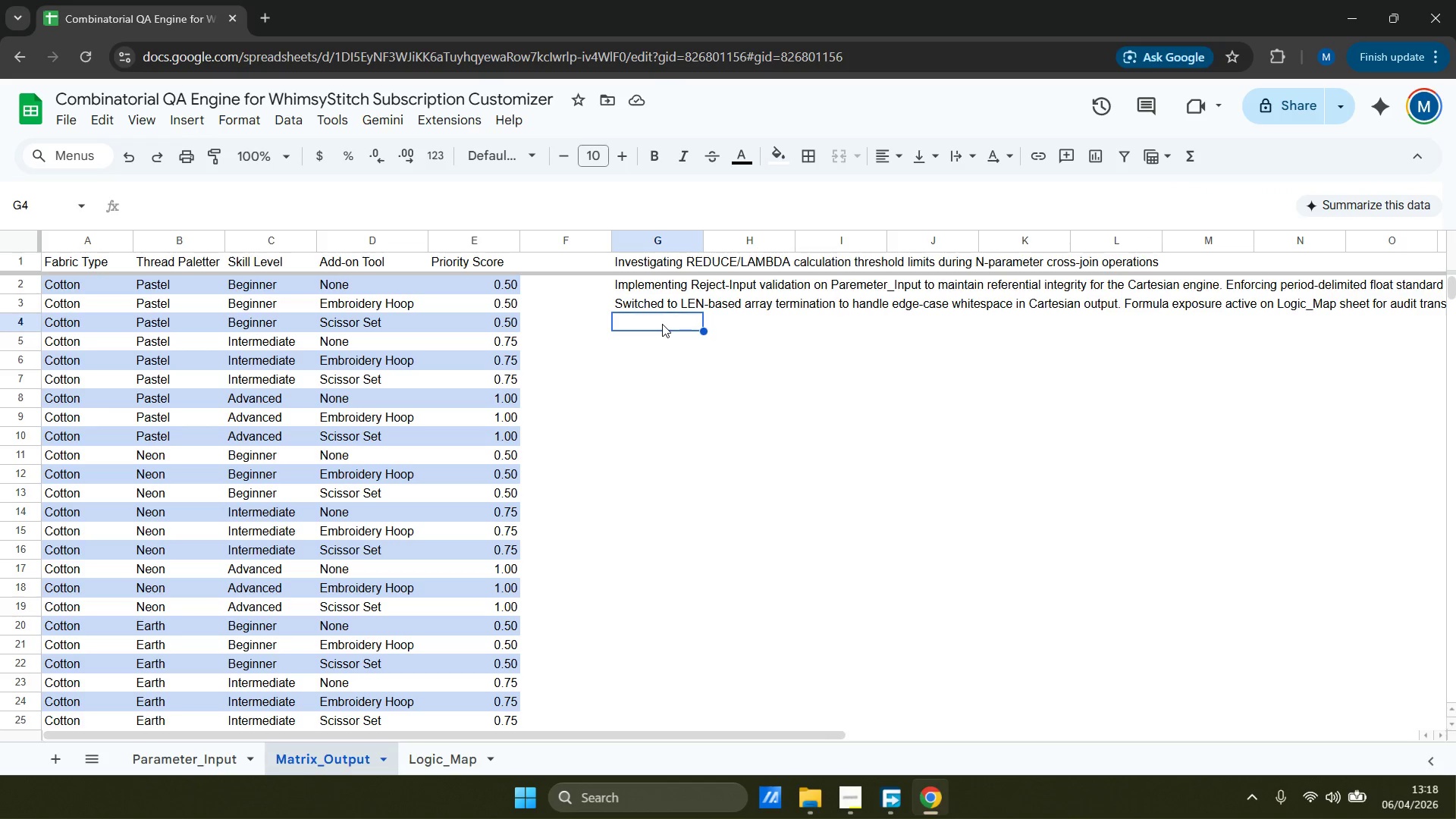 
left_click([671, 262])
 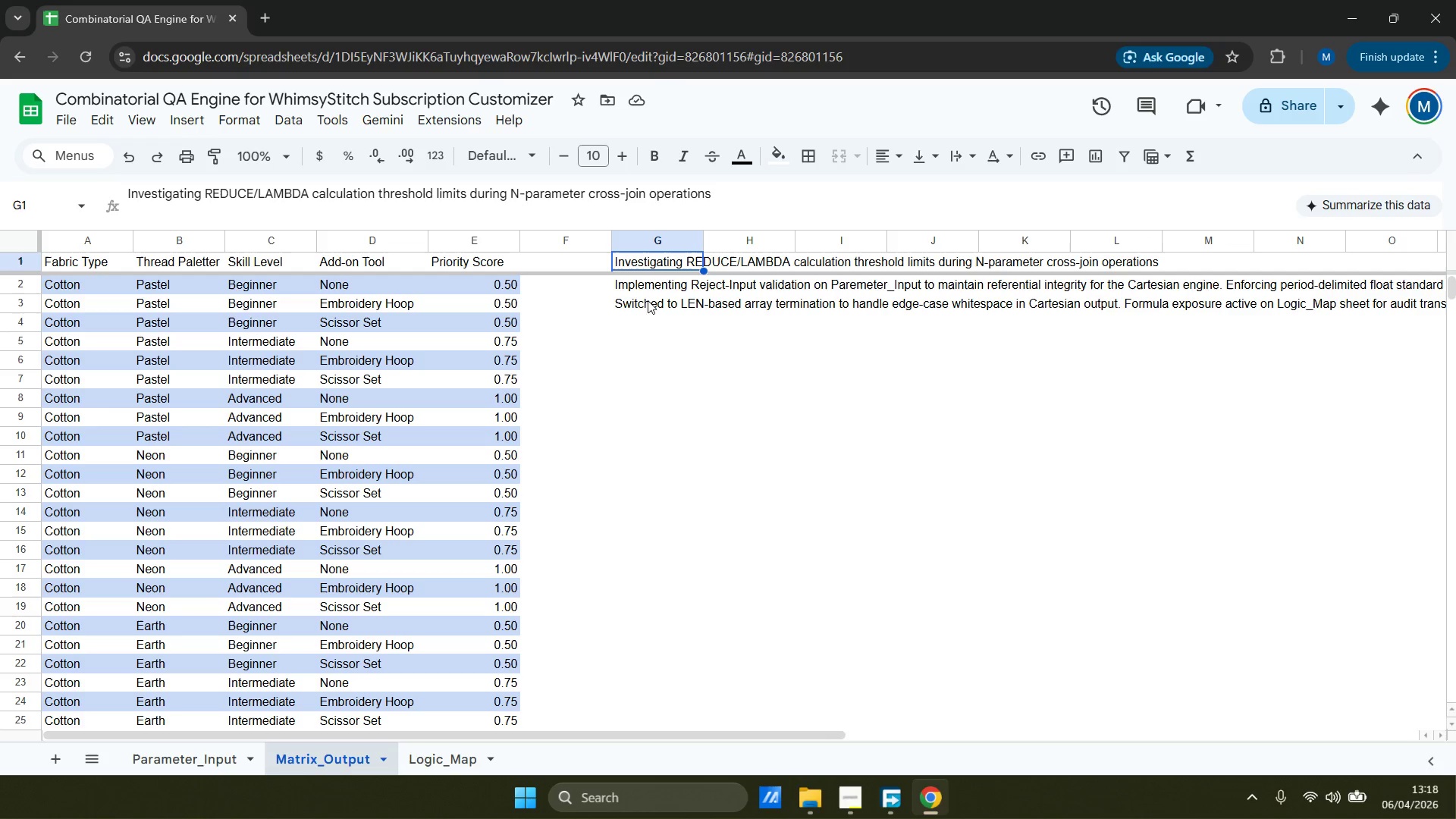 
hold_key(key=ControlLeft, duration=0.78)
left_click([675, 304])
 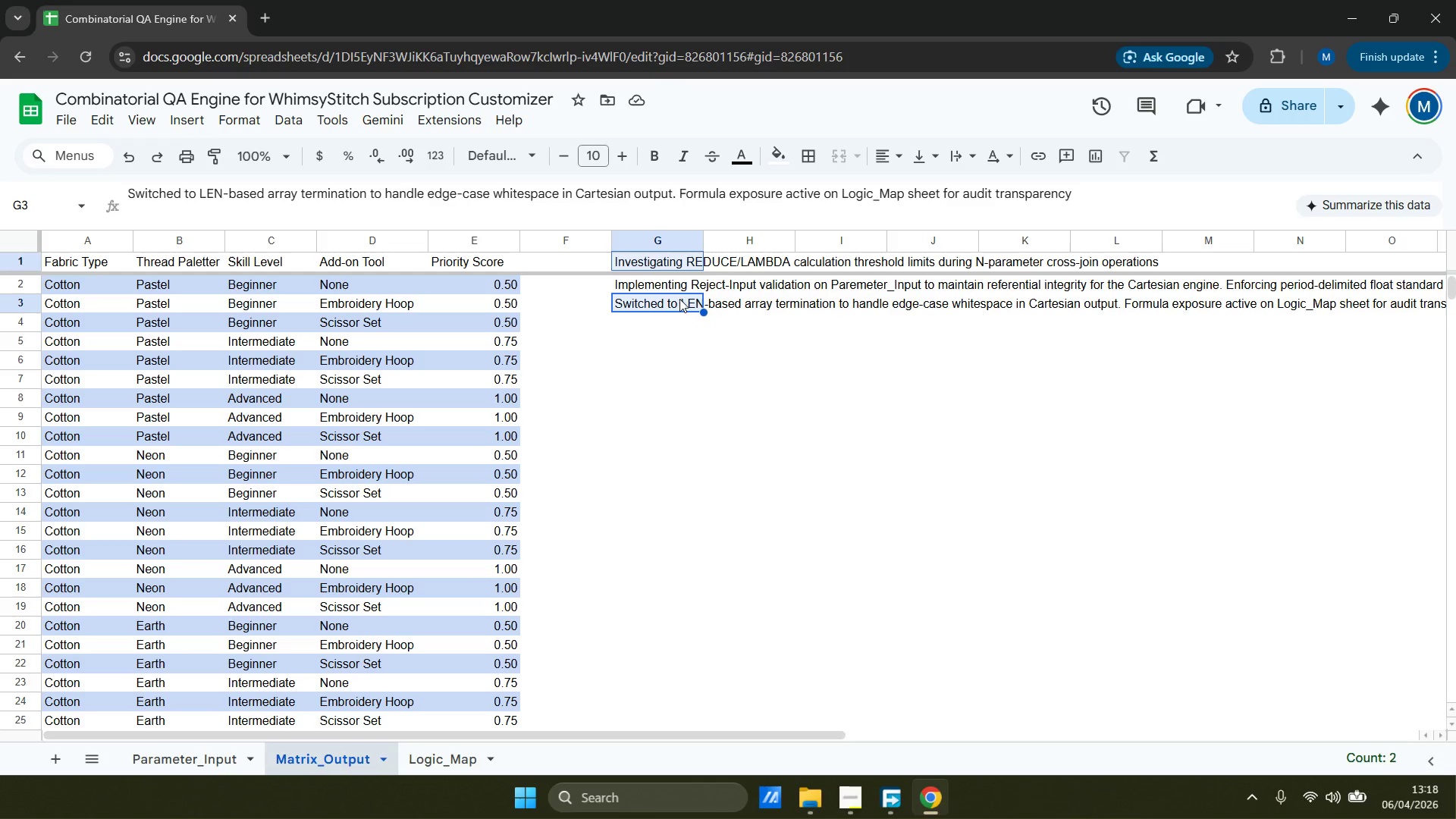 
hold_key(key=ShiftLeft, duration=0.45)
 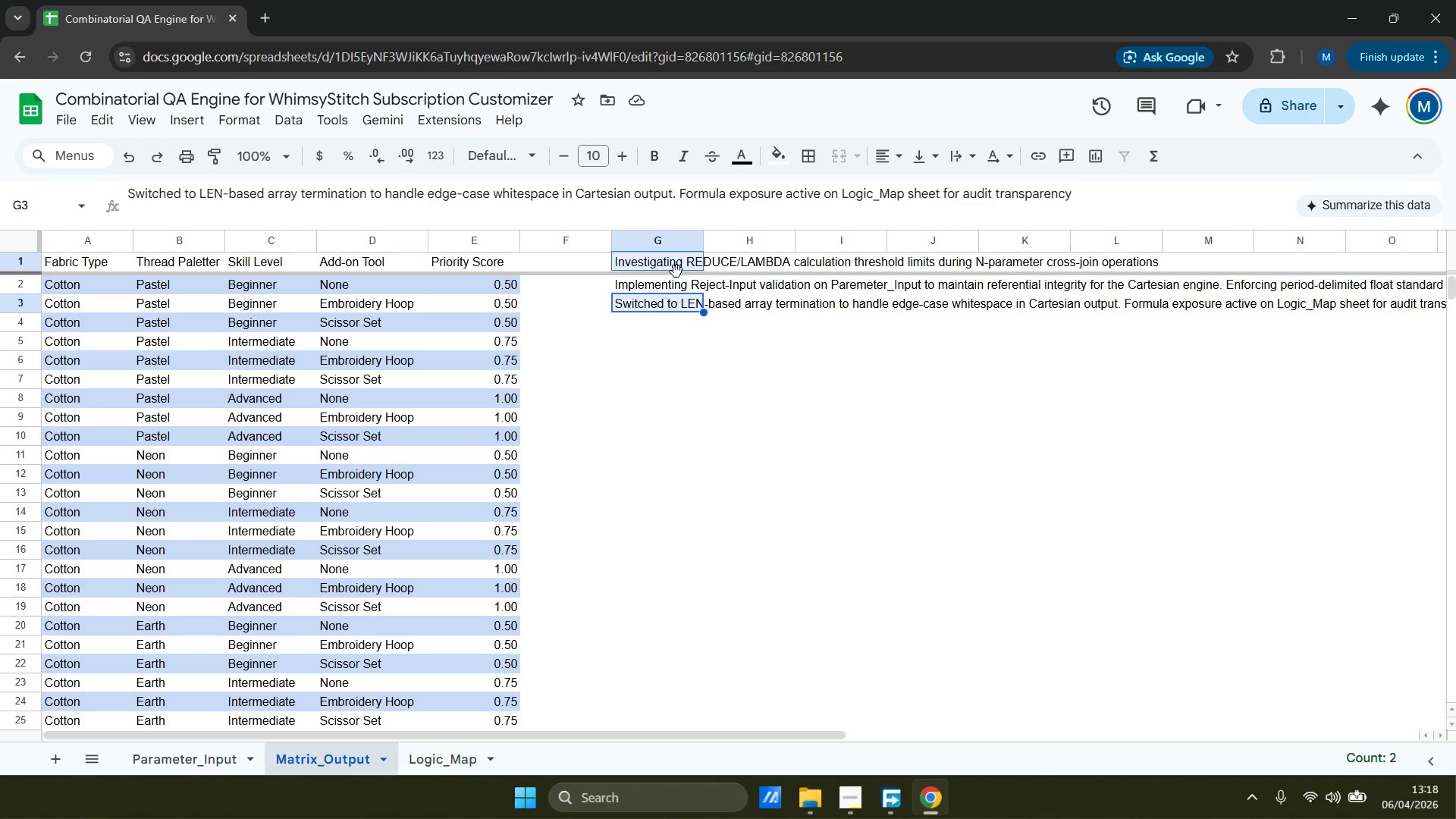 
scroll: coordinate [670, 356], scroll_direction: up, amount: 9.0
 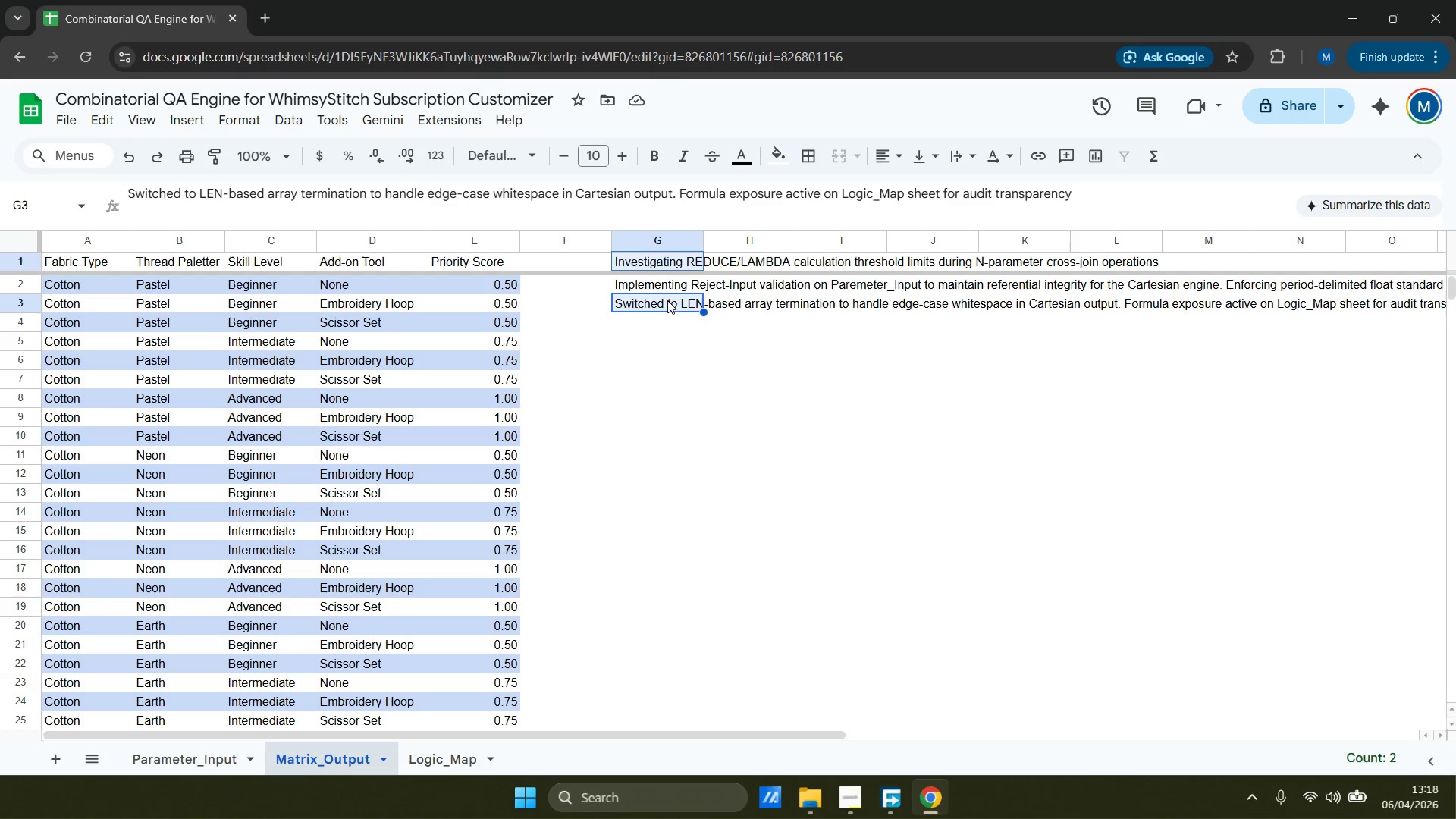 
left_click([678, 267])
 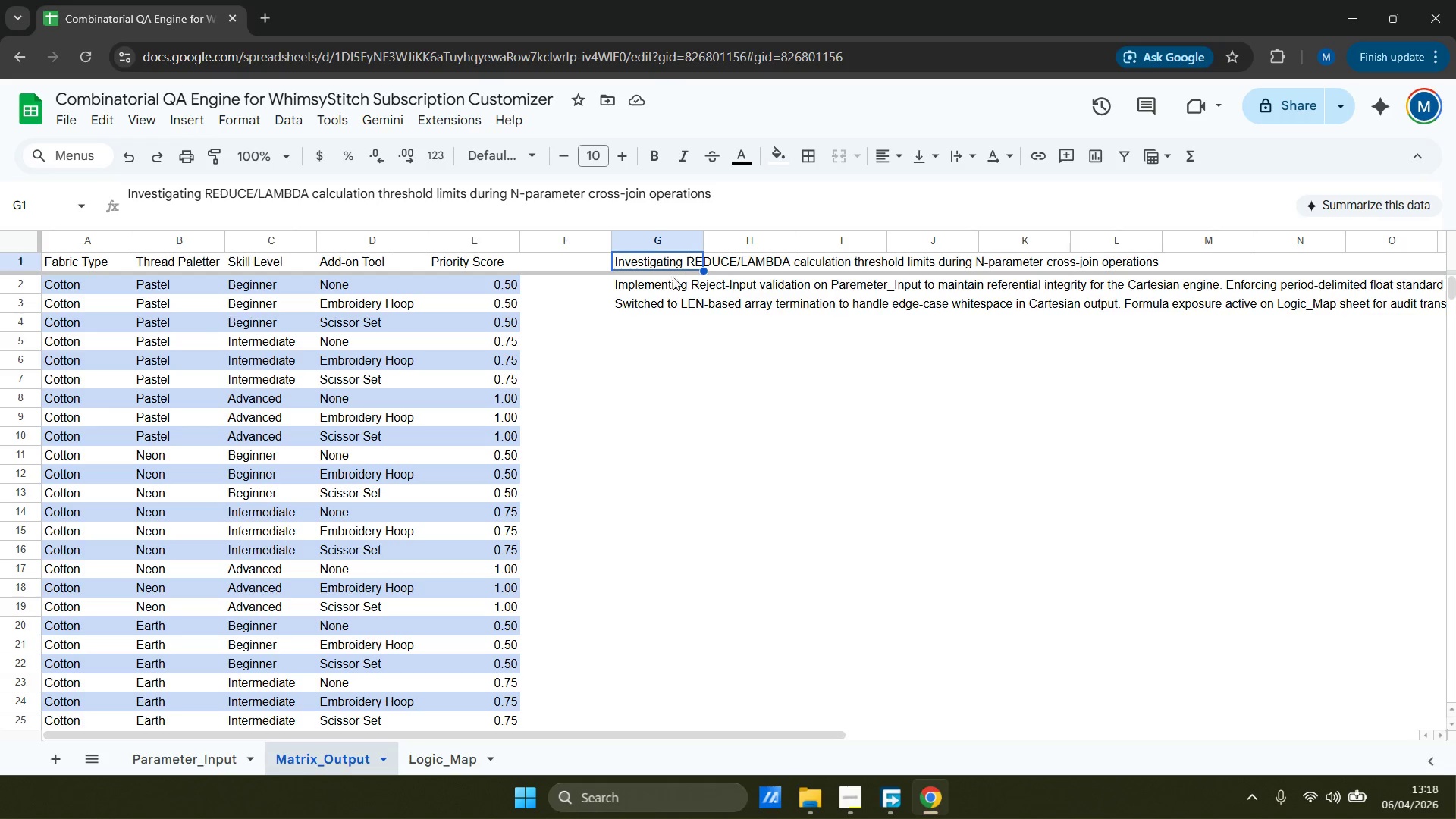 
hold_key(key=ShiftLeft, duration=0.36)
left_click([667, 301])
 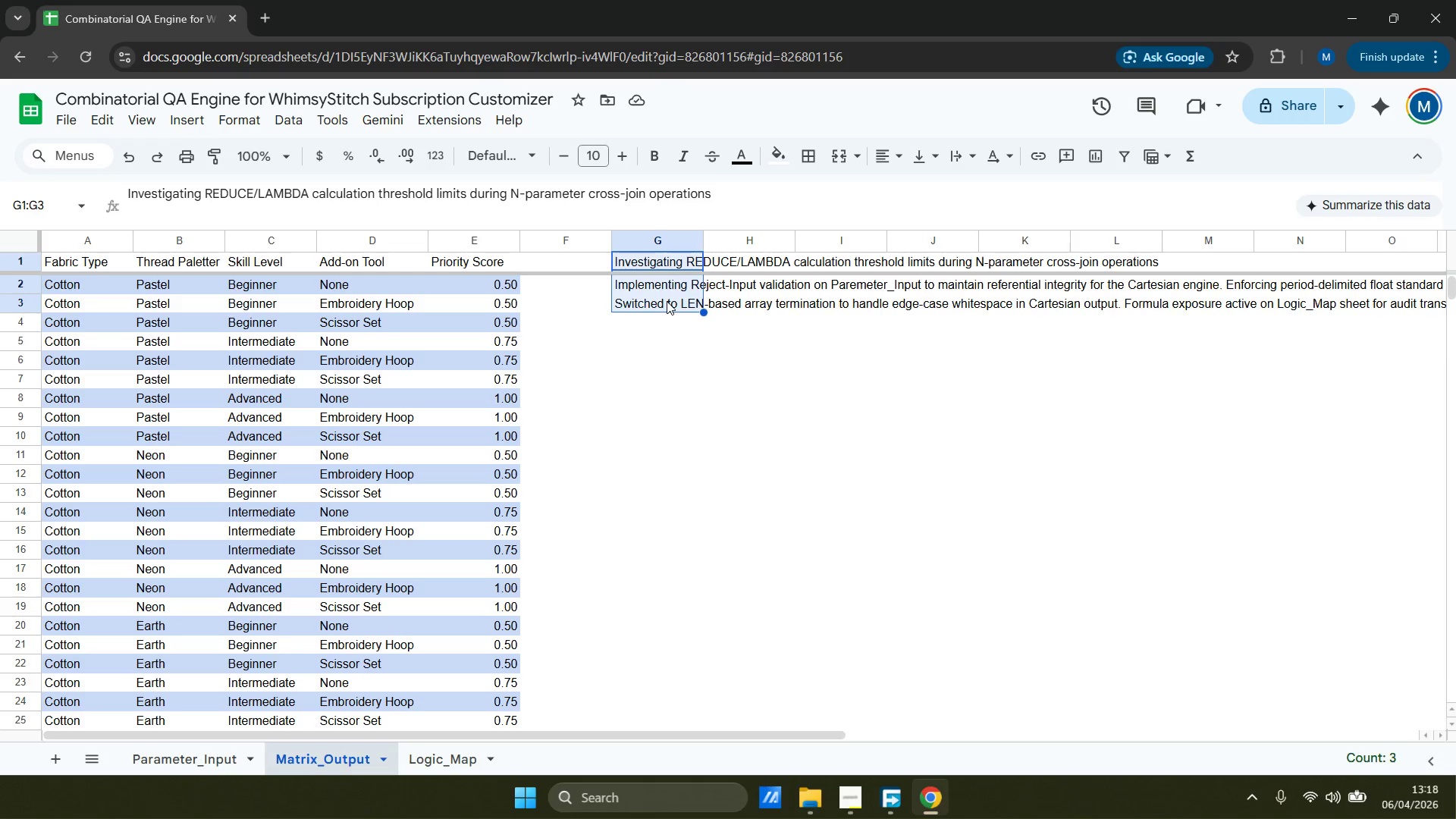 
key(Control+ControlLeft)
 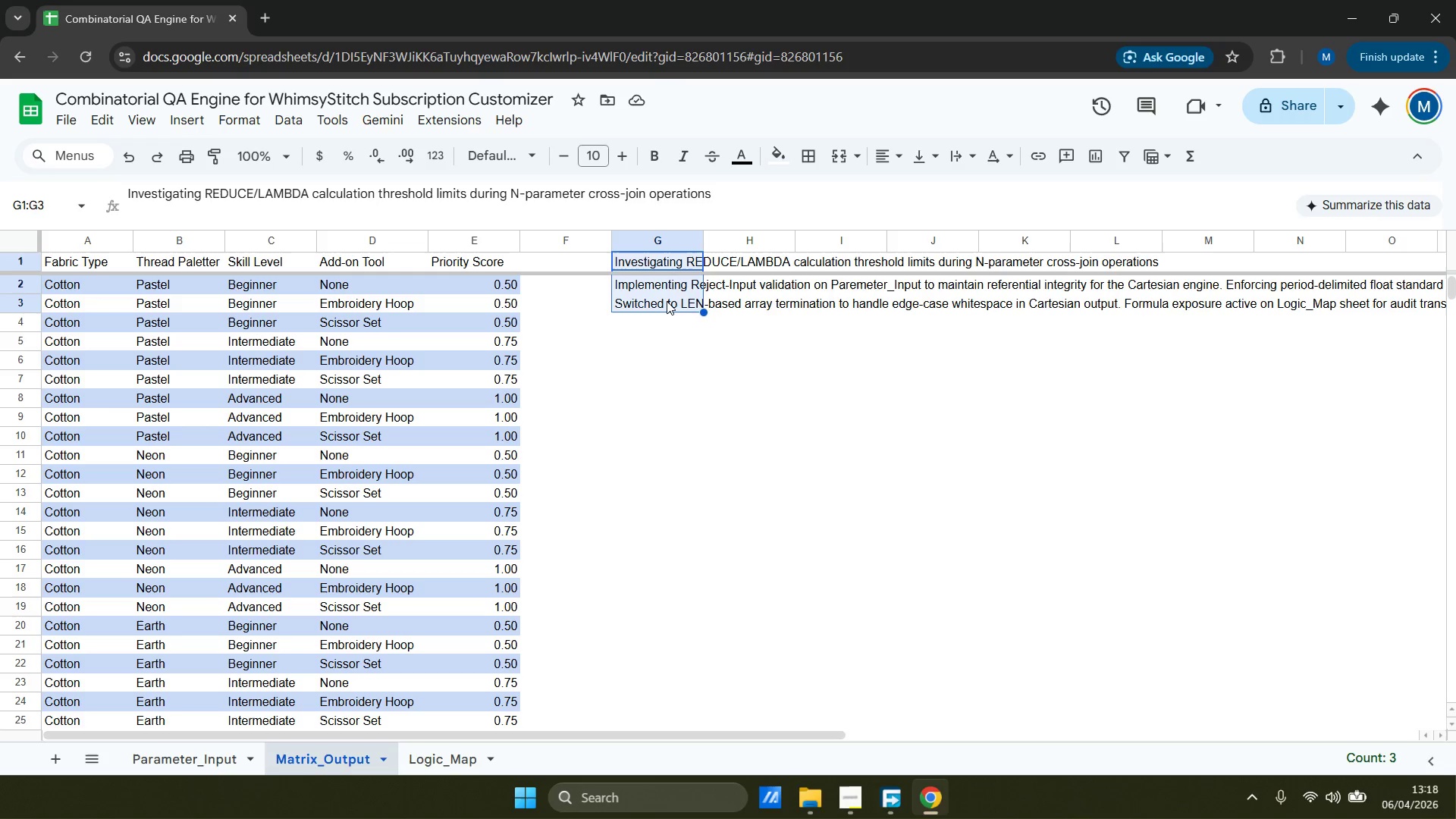 
key(Control+X)
 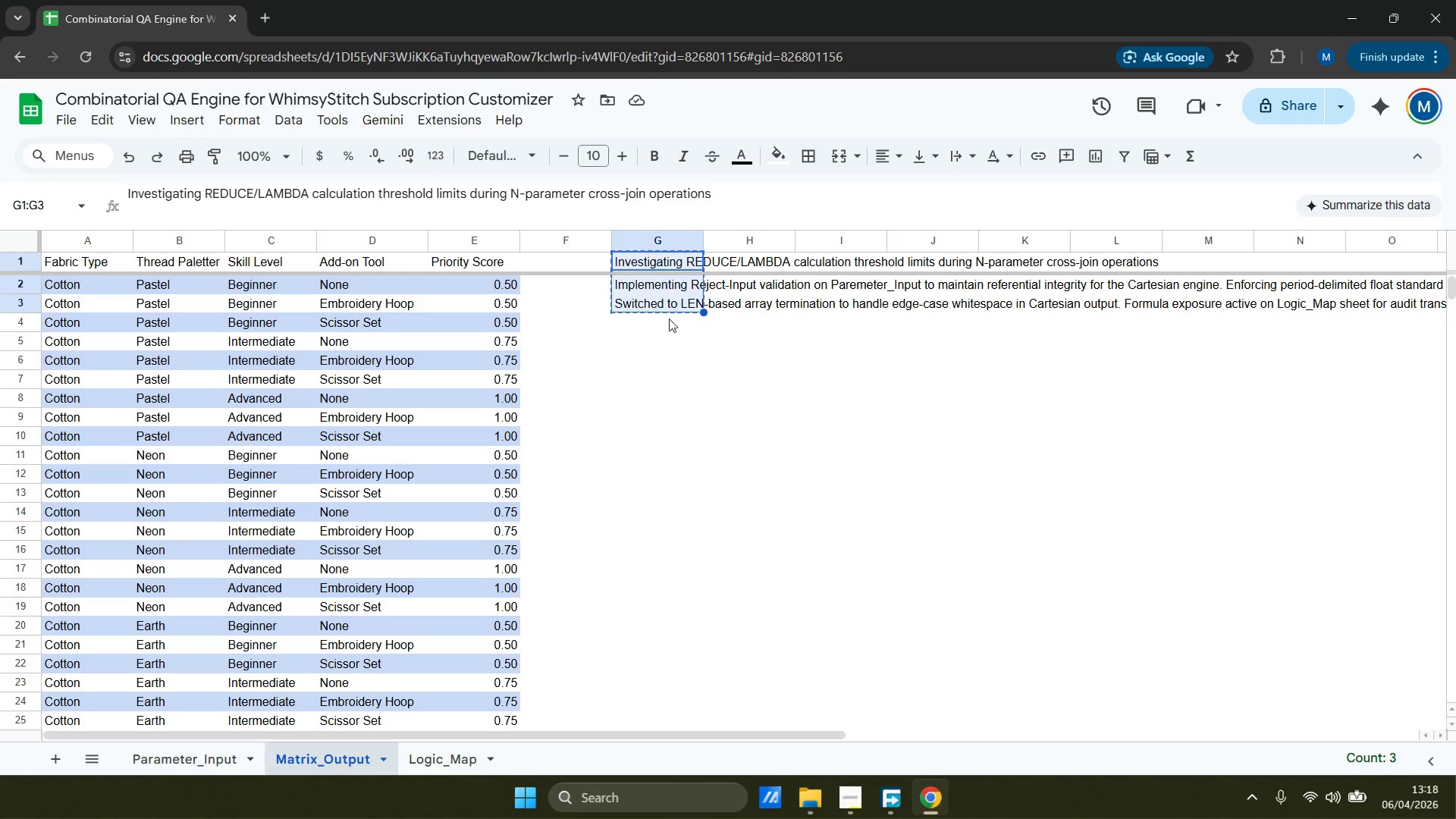 
left_click([670, 337])
 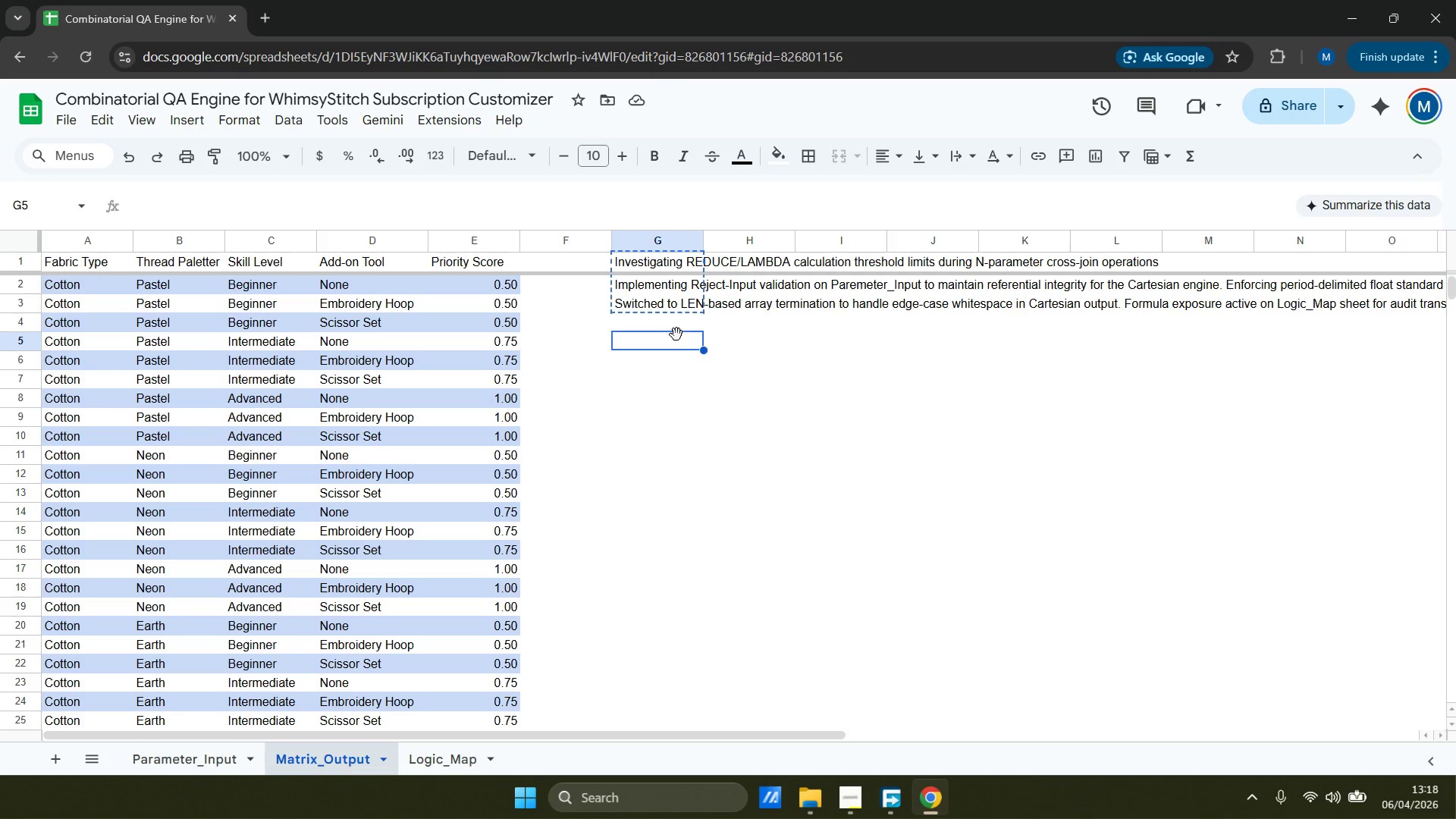 
left_click([678, 329])
 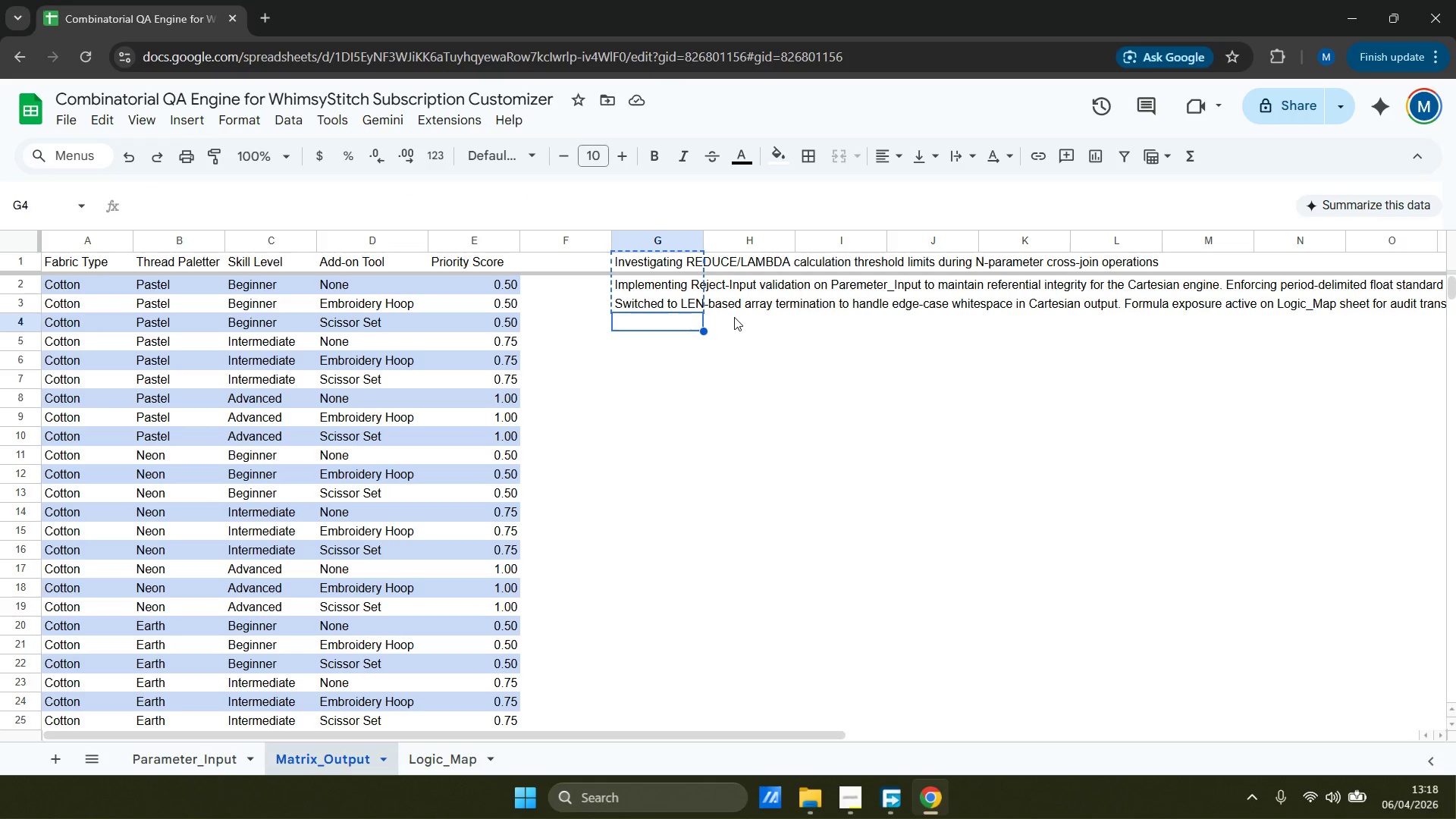 
type(ResearrEASE)
key(Backspace)
key(Backspace)
key(Backspace)
type(SEARCH NOTES)
 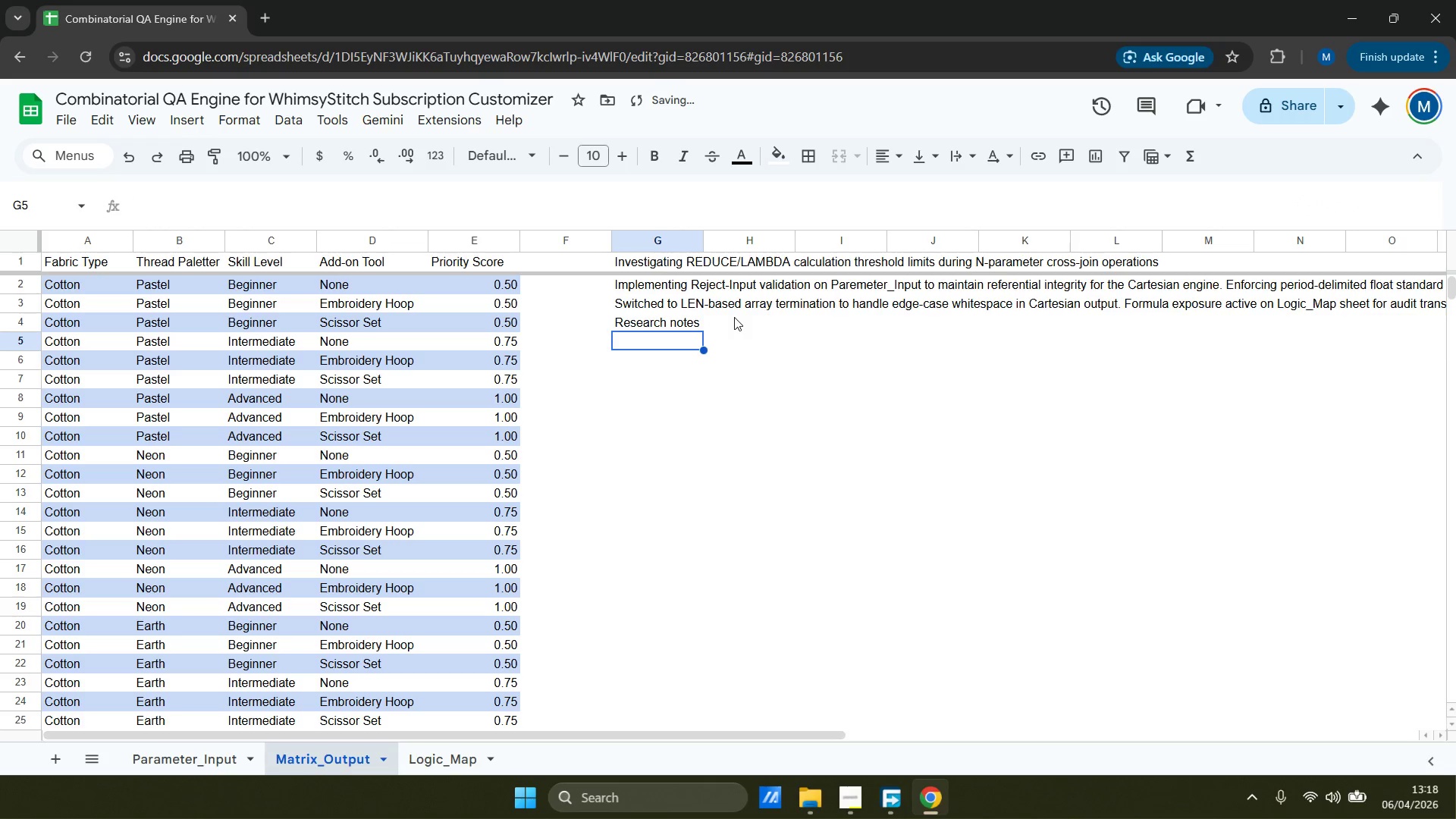 
key(Enter)
 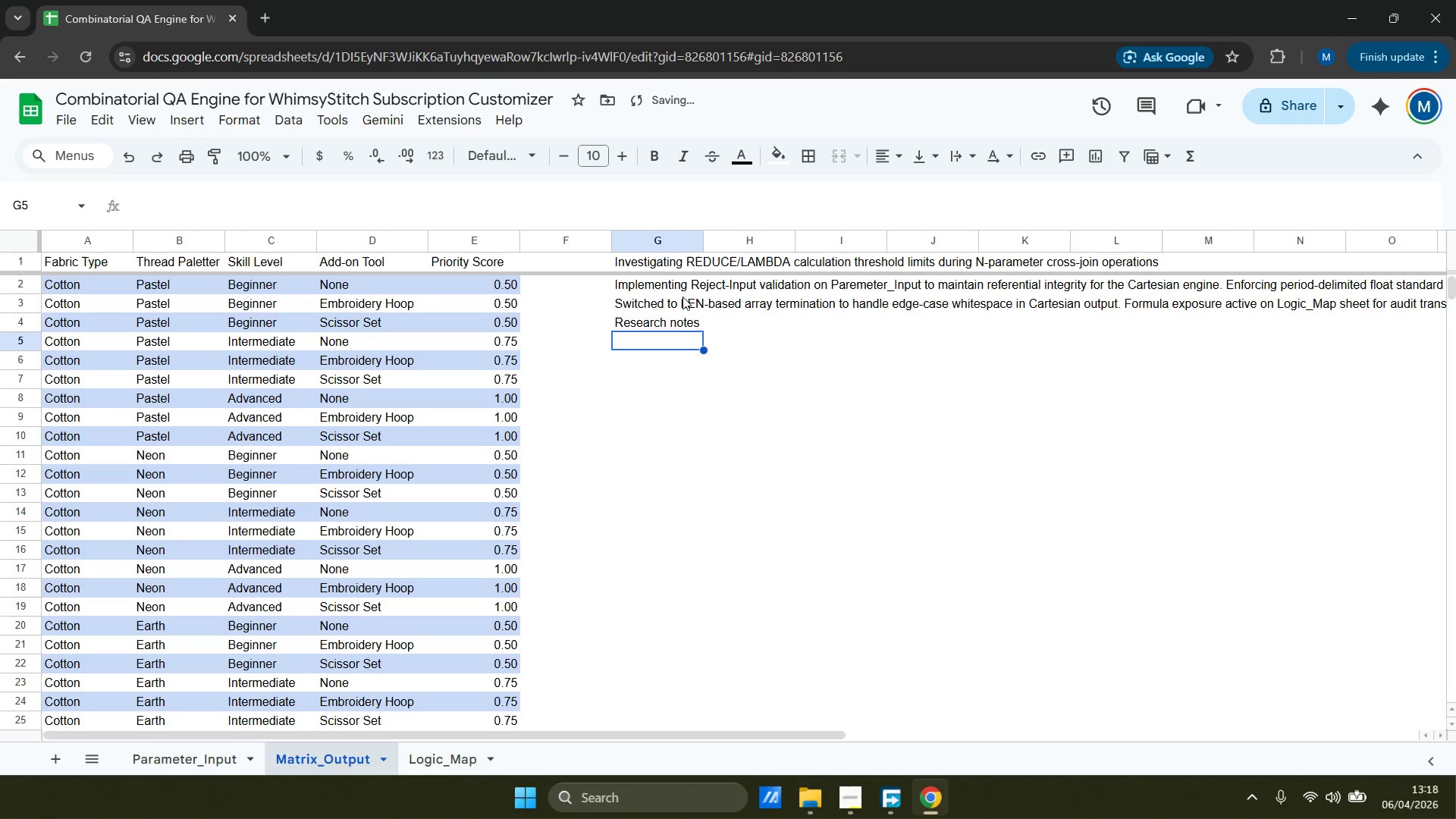 
key(Control+ControlLeft)
 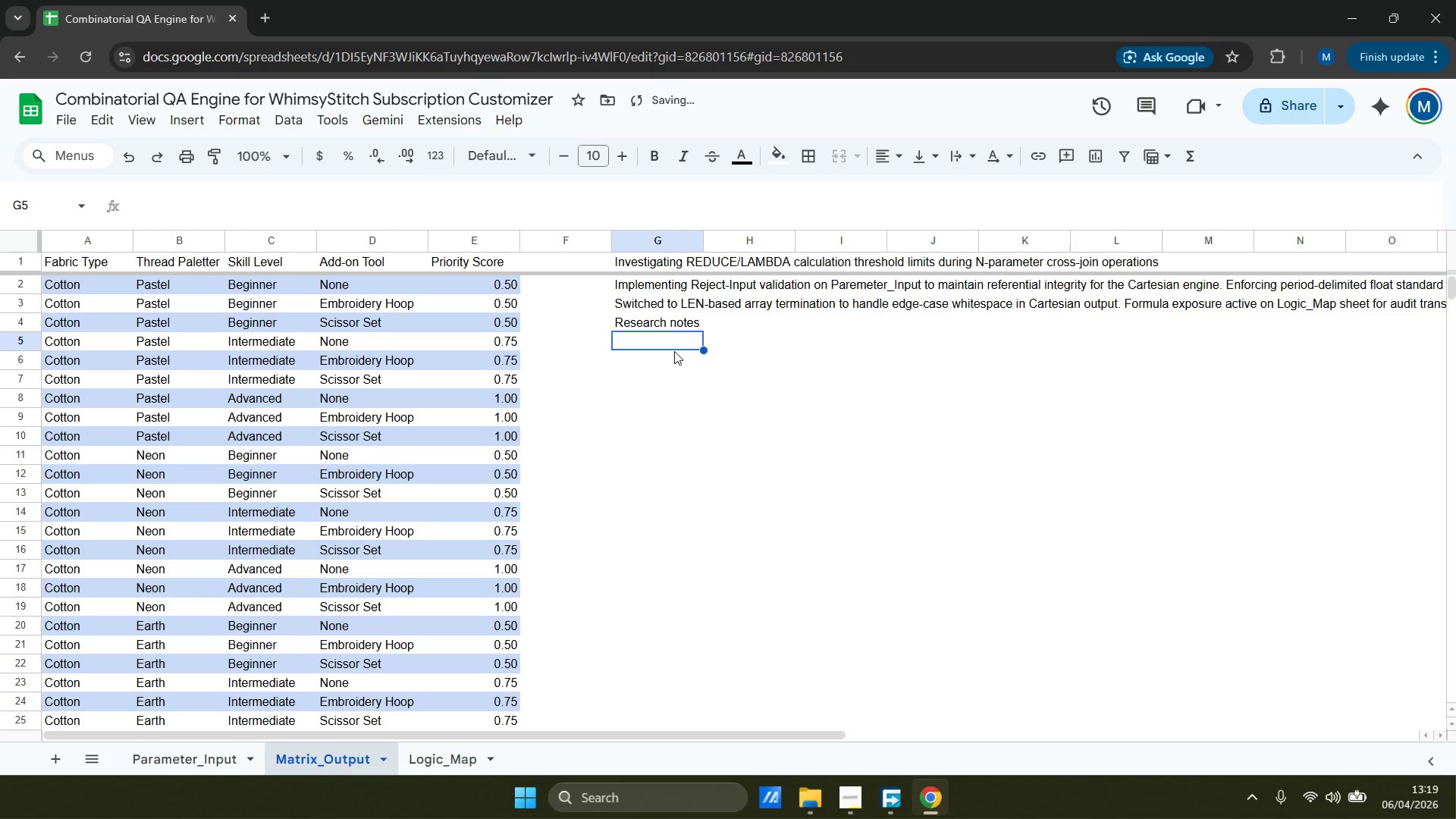 
key(Control+V)
 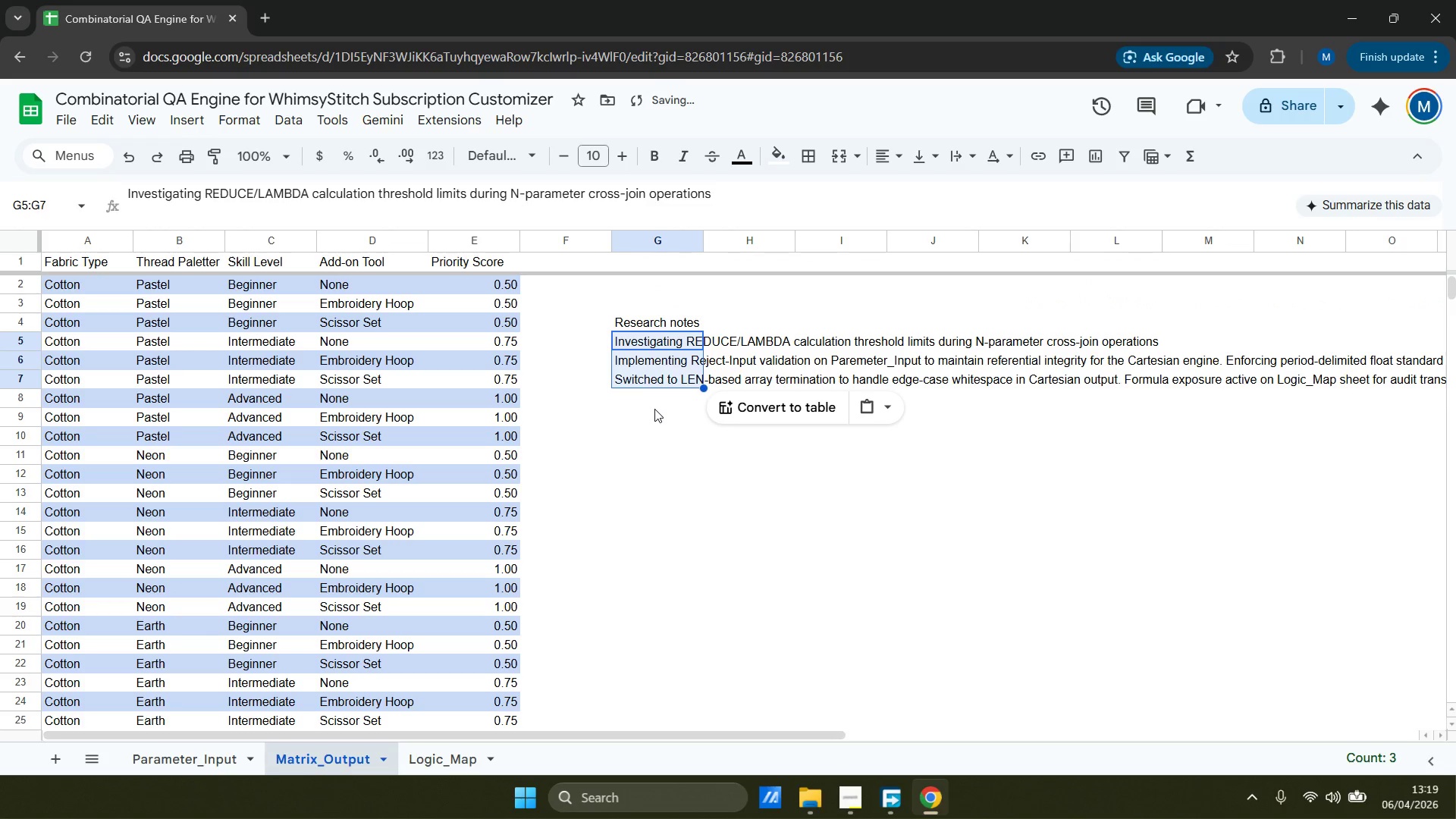 
left_click([667, 398])
 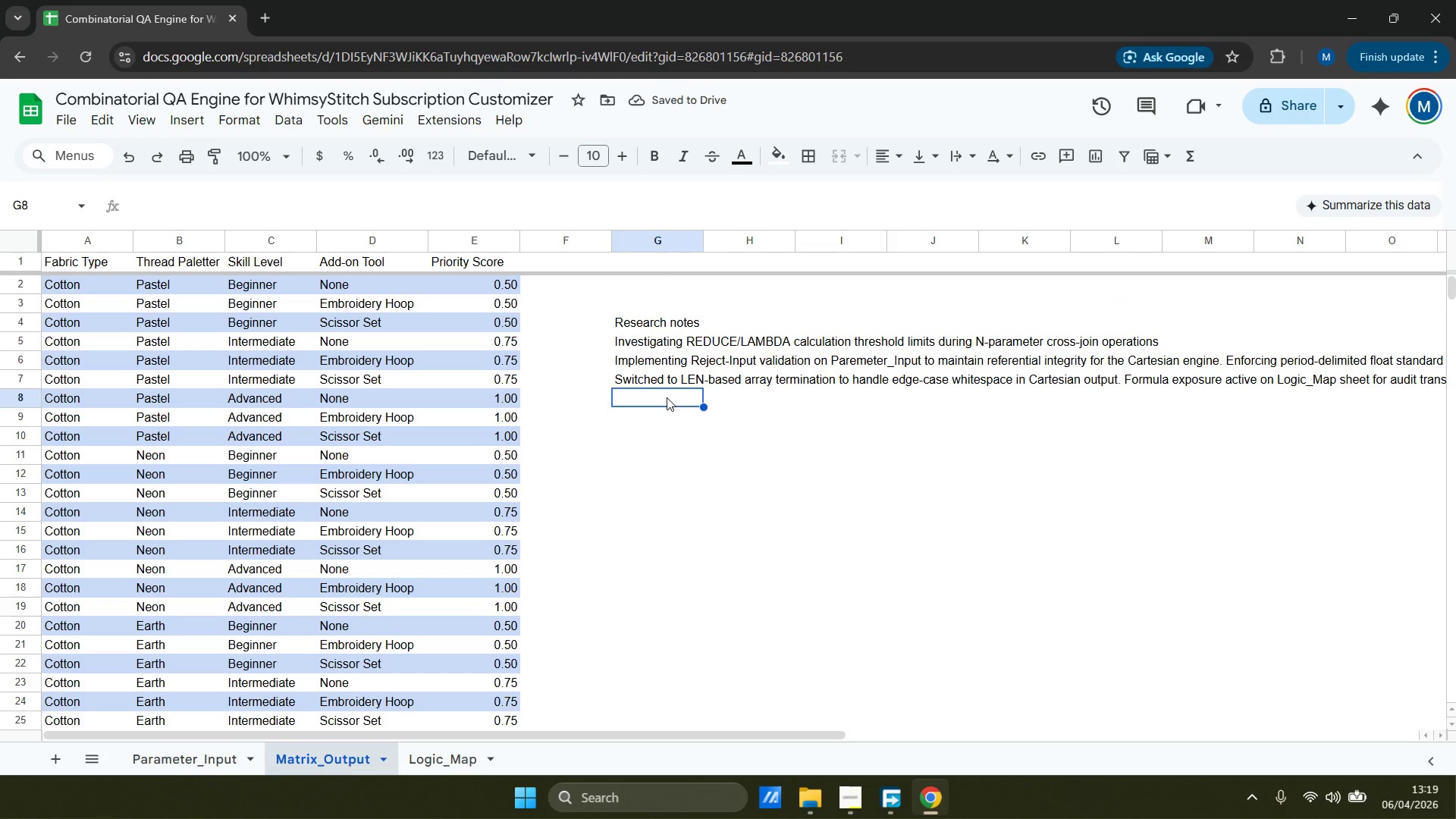 
type(Verified ca)
key(Backspace)
key(Backspace)
type(Cartesian engine scalability. Final UI deployment utilizes part)
key(Backspace)
type(ity-based conditional formatting for row identification and range protection to presereve array logic integrity)
 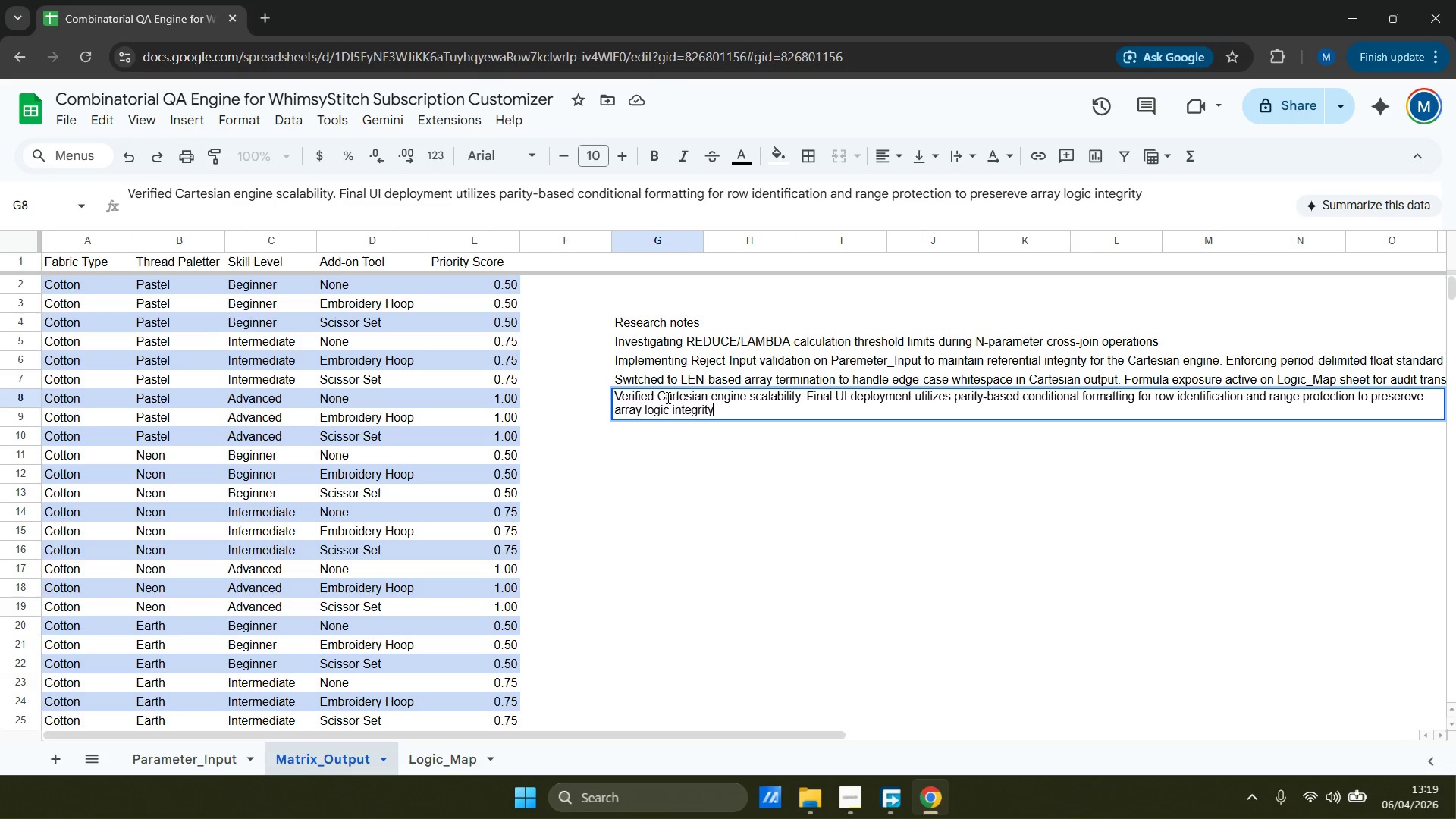 
scroll: coordinate [460, 382], scroll_direction: down, amount: 29.0
 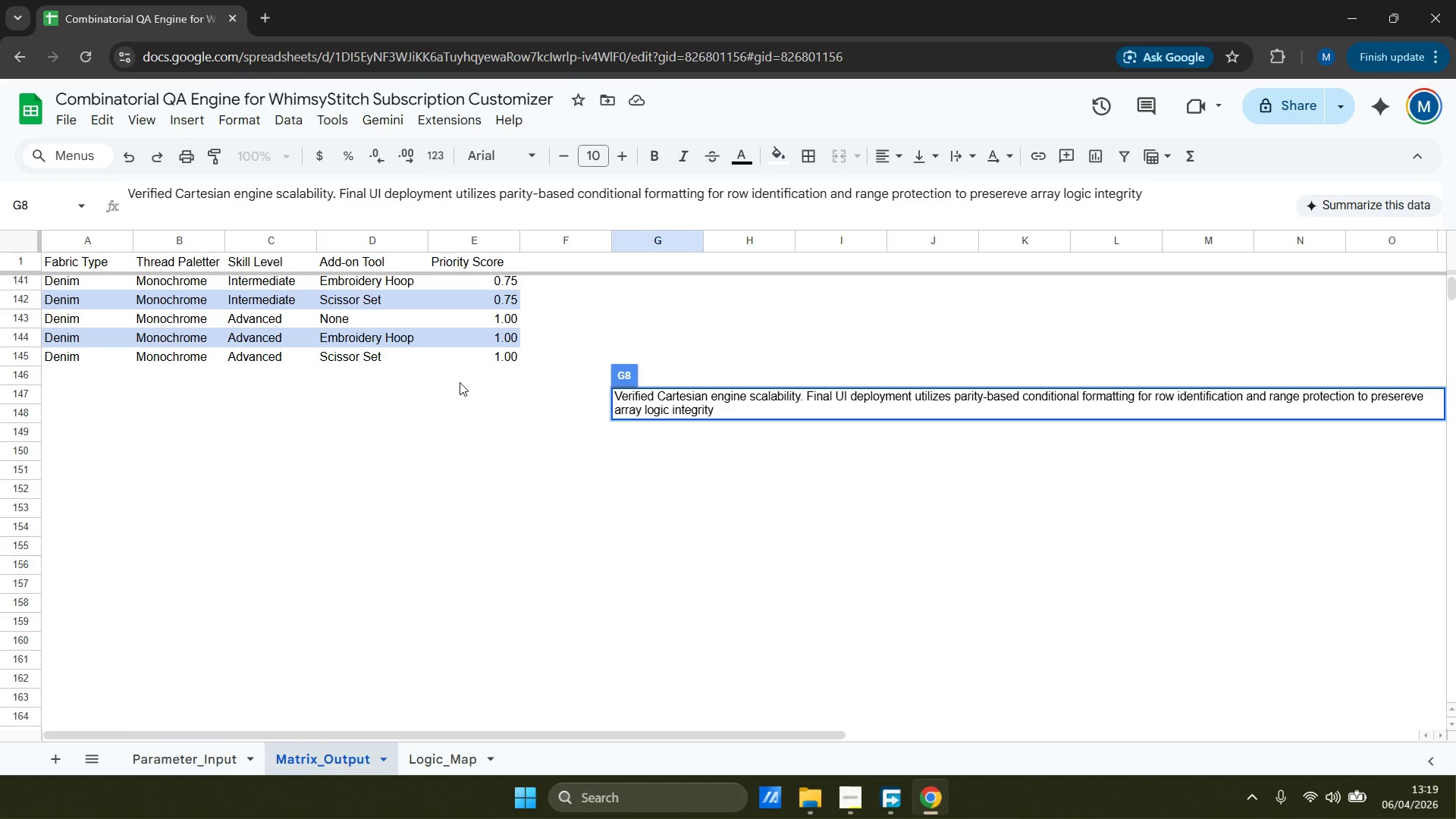 
scroll: coordinate [460, 382], scroll_direction: up, amount: 23.0
 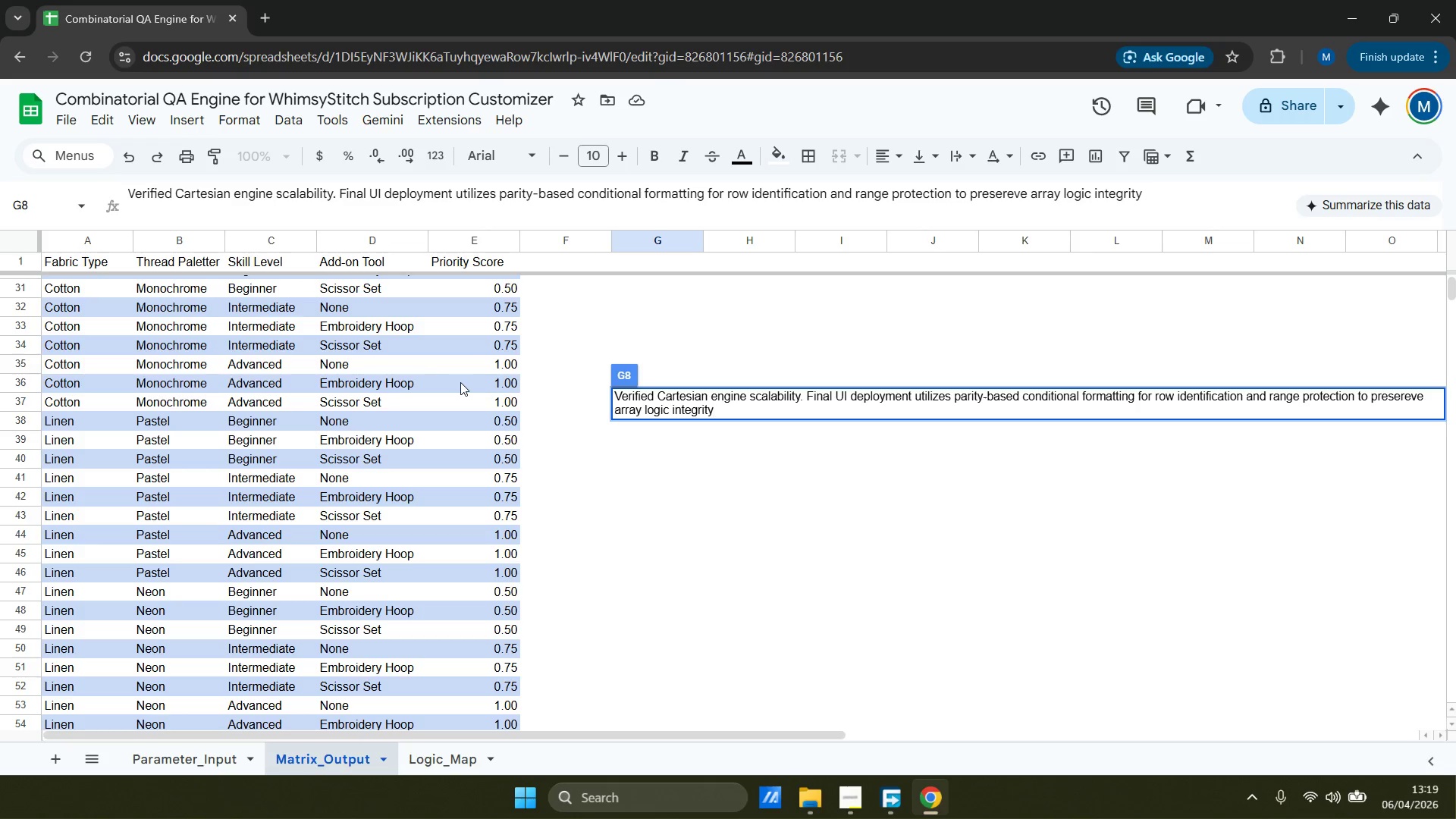 
wait(8.13)
 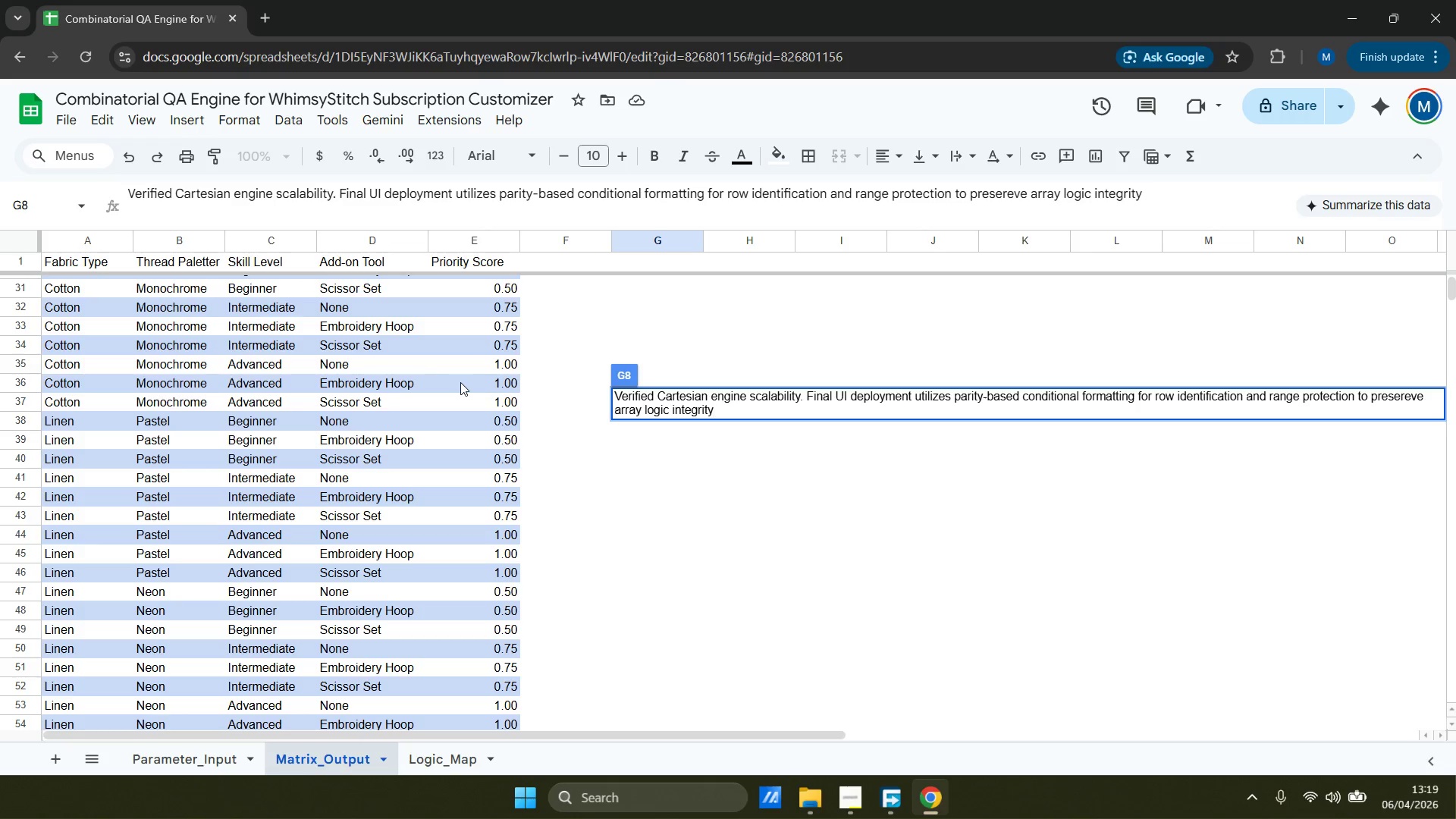 
left_click([449, 765])
 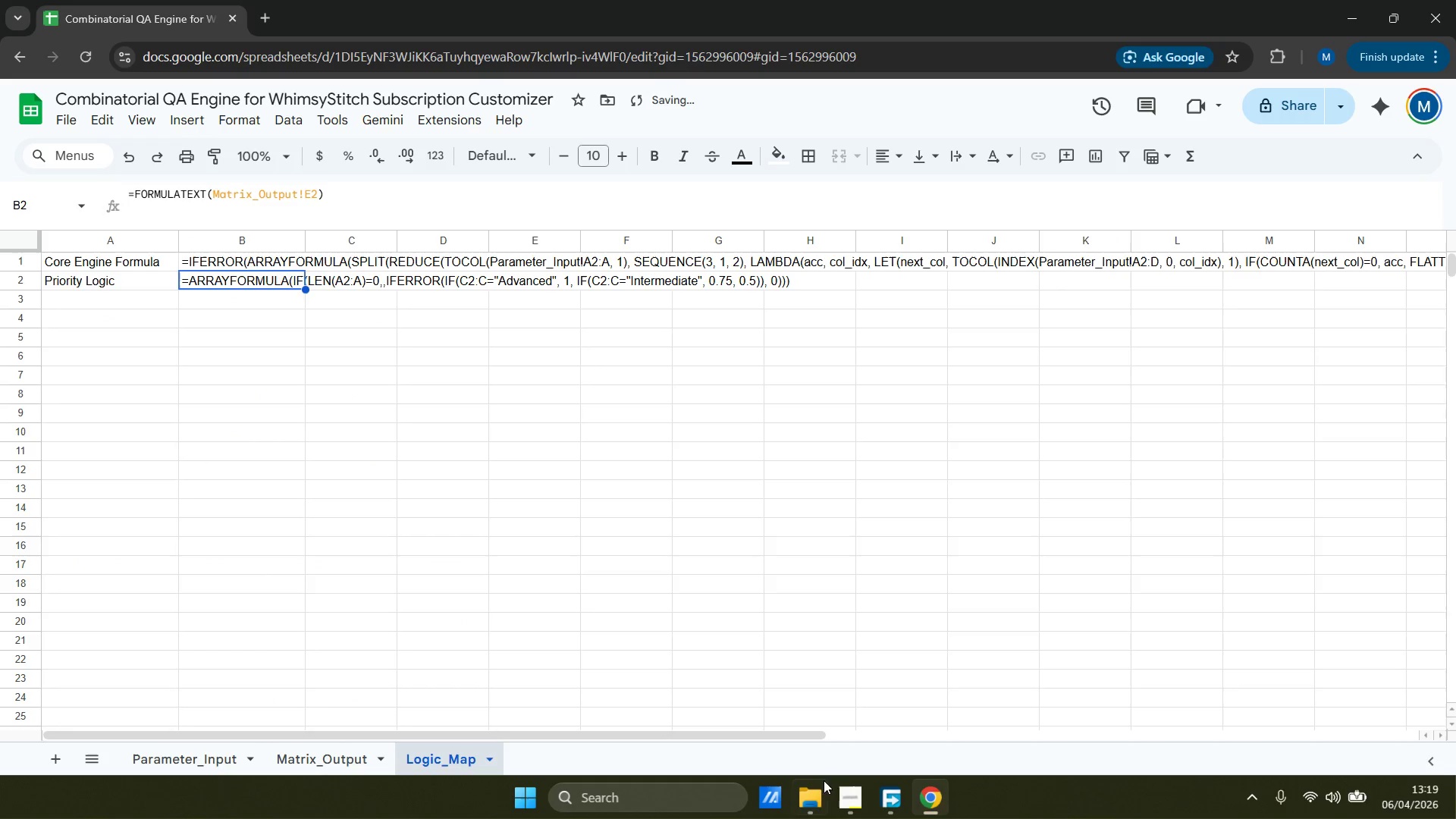 
left_click([844, 787])